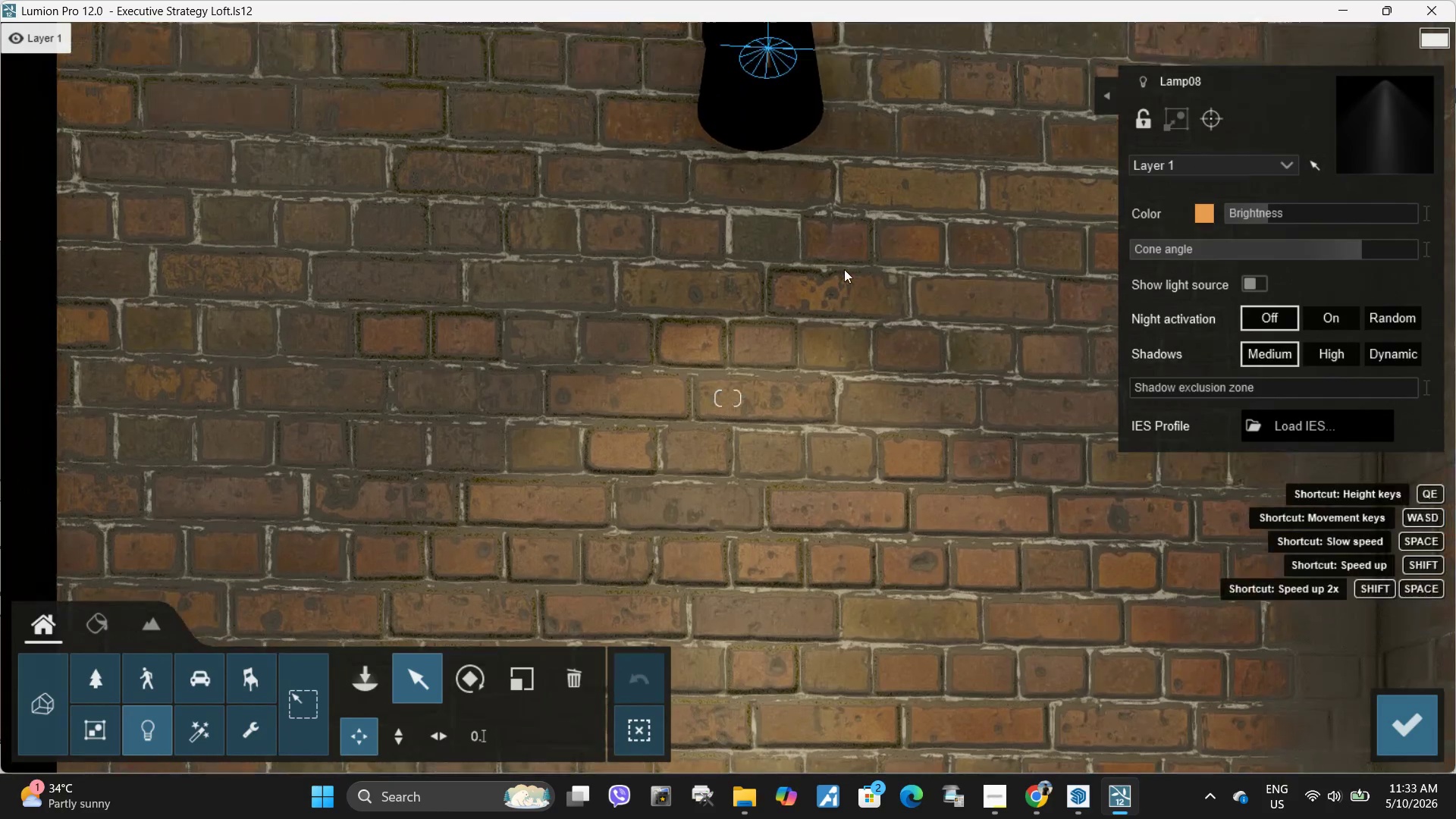 
right_click([844, 269])
 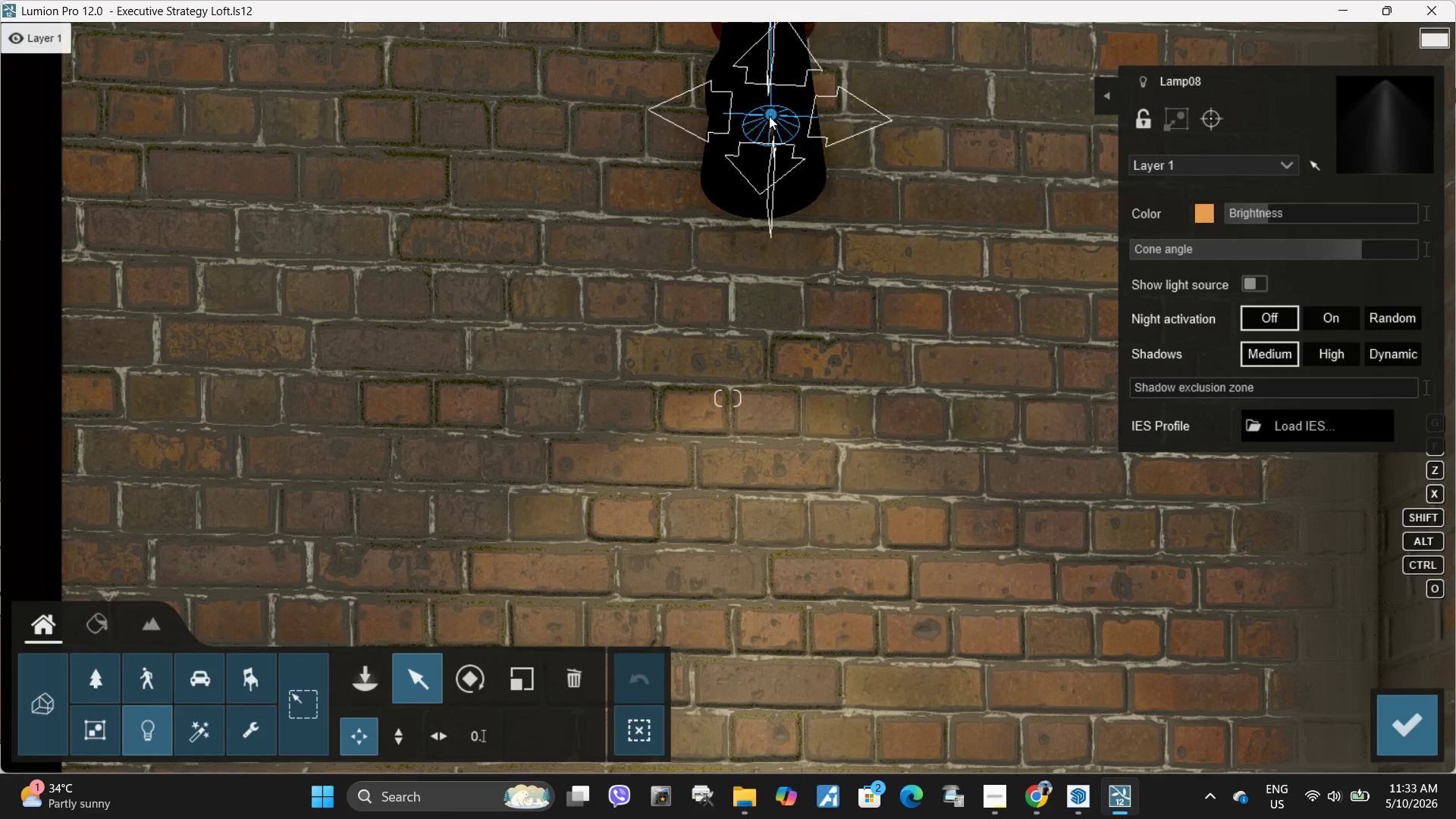 
left_click_drag(start_coordinate=[772, 117], to_coordinate=[763, 209])
 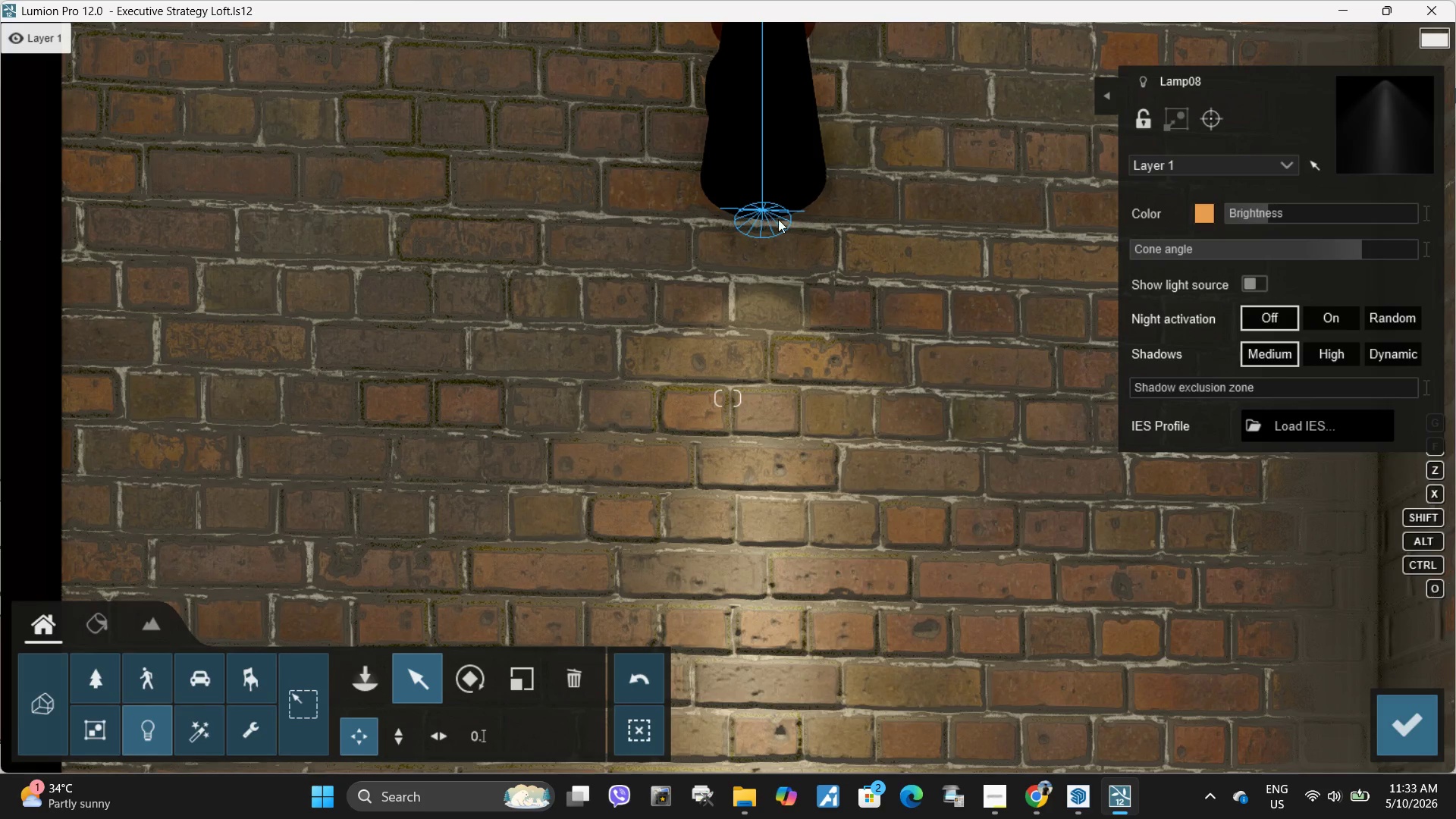 
hold_key(key=S, duration=0.7)
 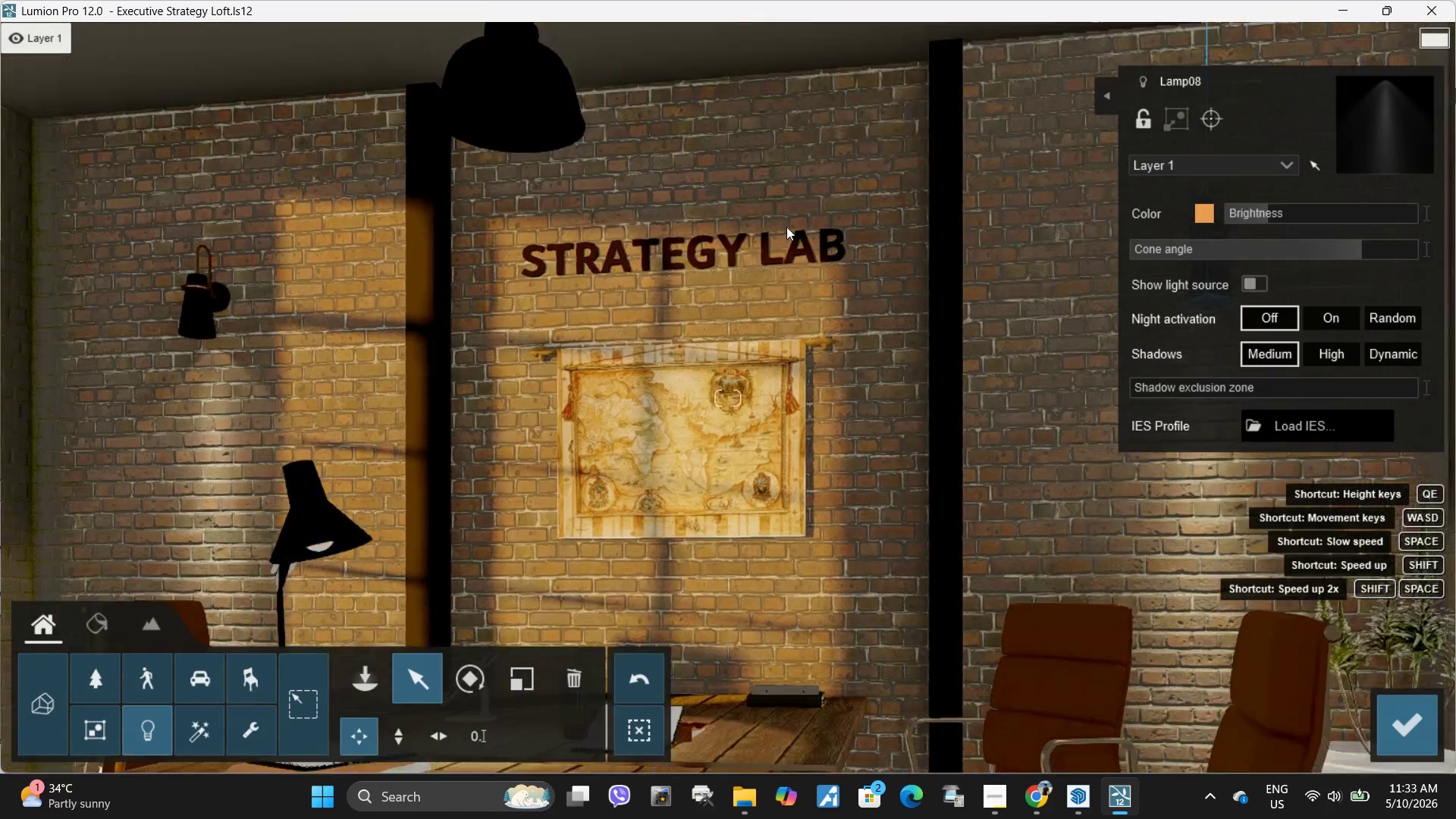 
hold_key(key=A, duration=0.33)
 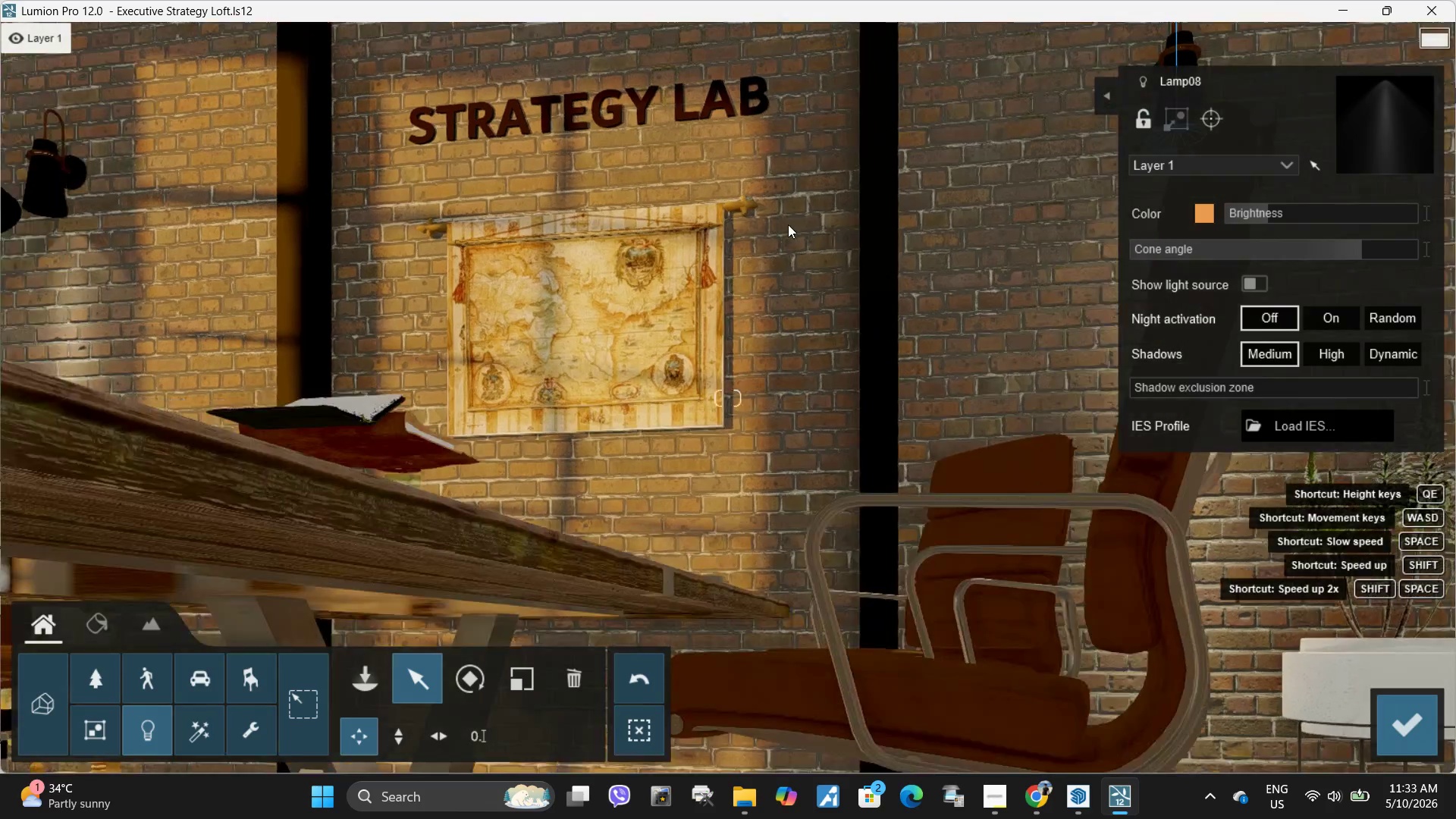 
type(qq)
 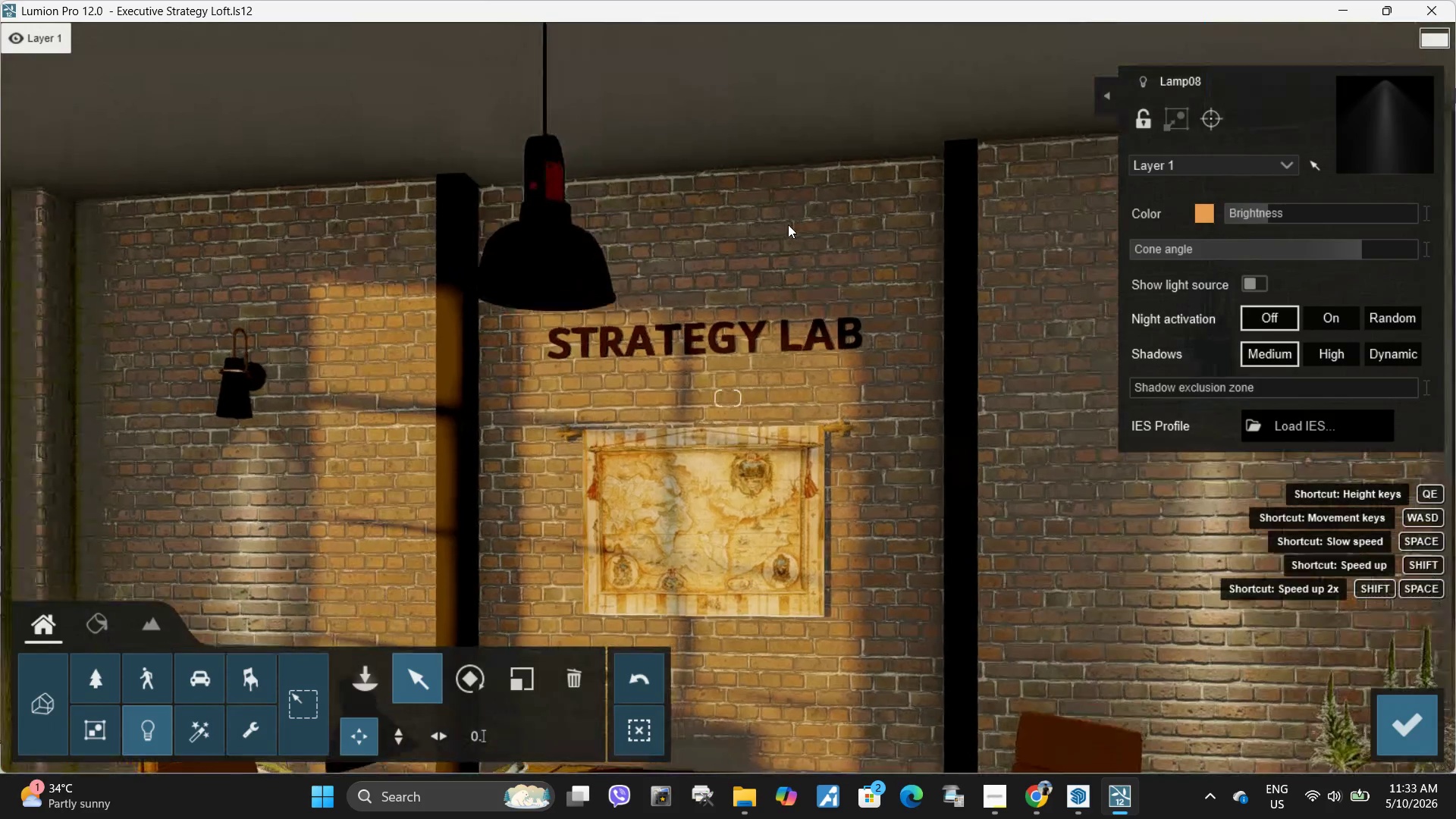 
key(A)
 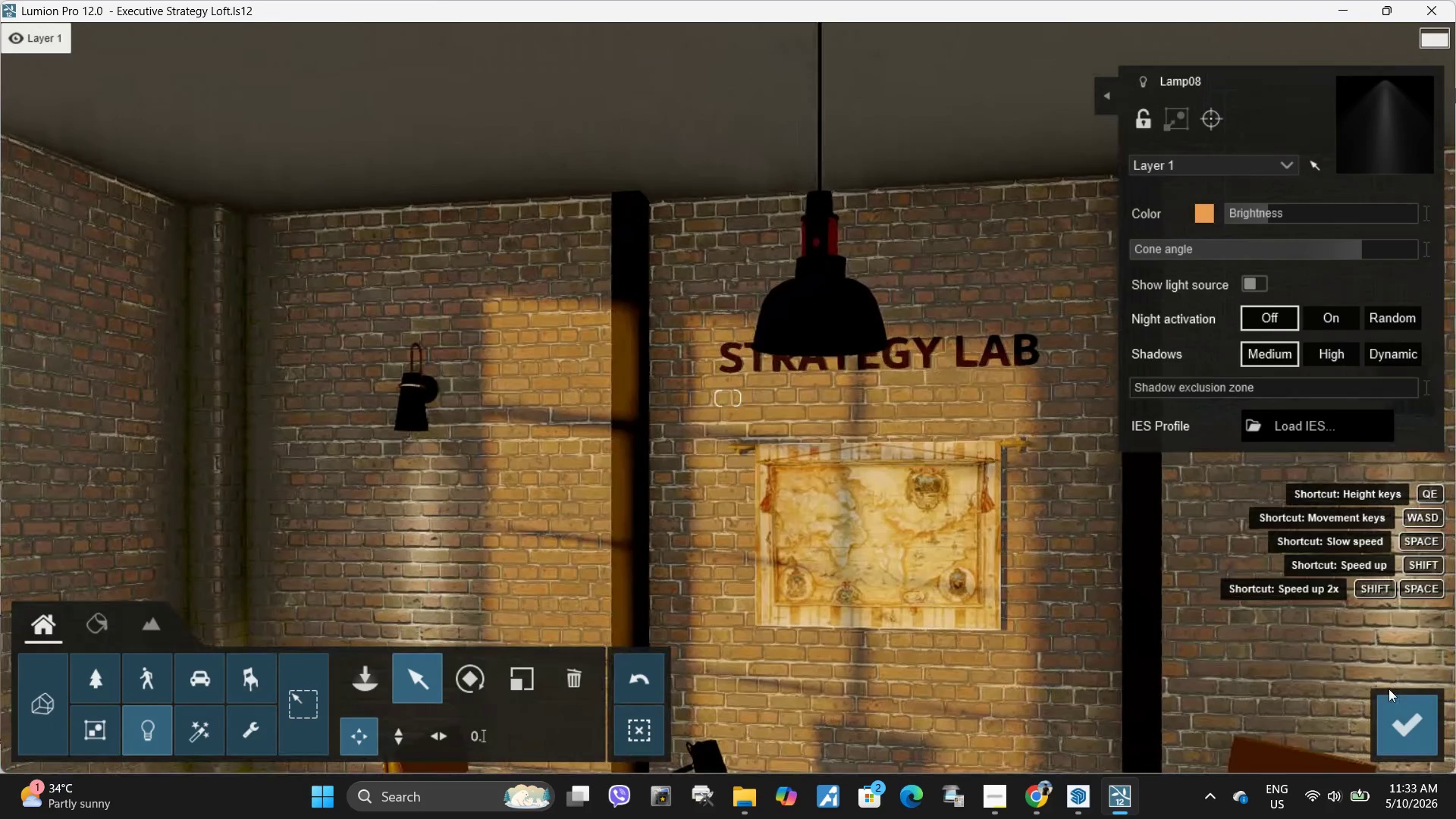 
left_click([1391, 710])
 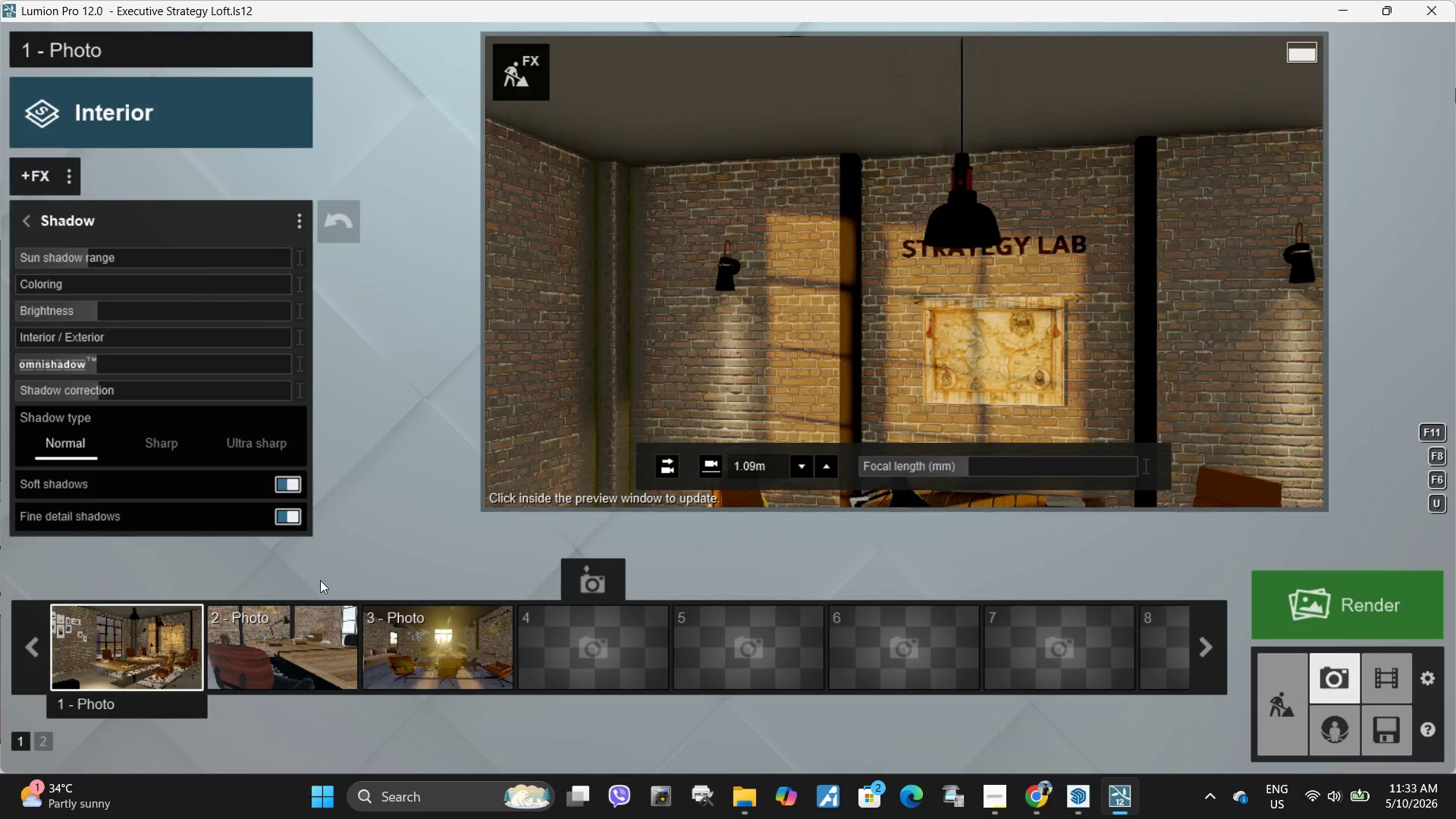 
left_click([162, 657])
 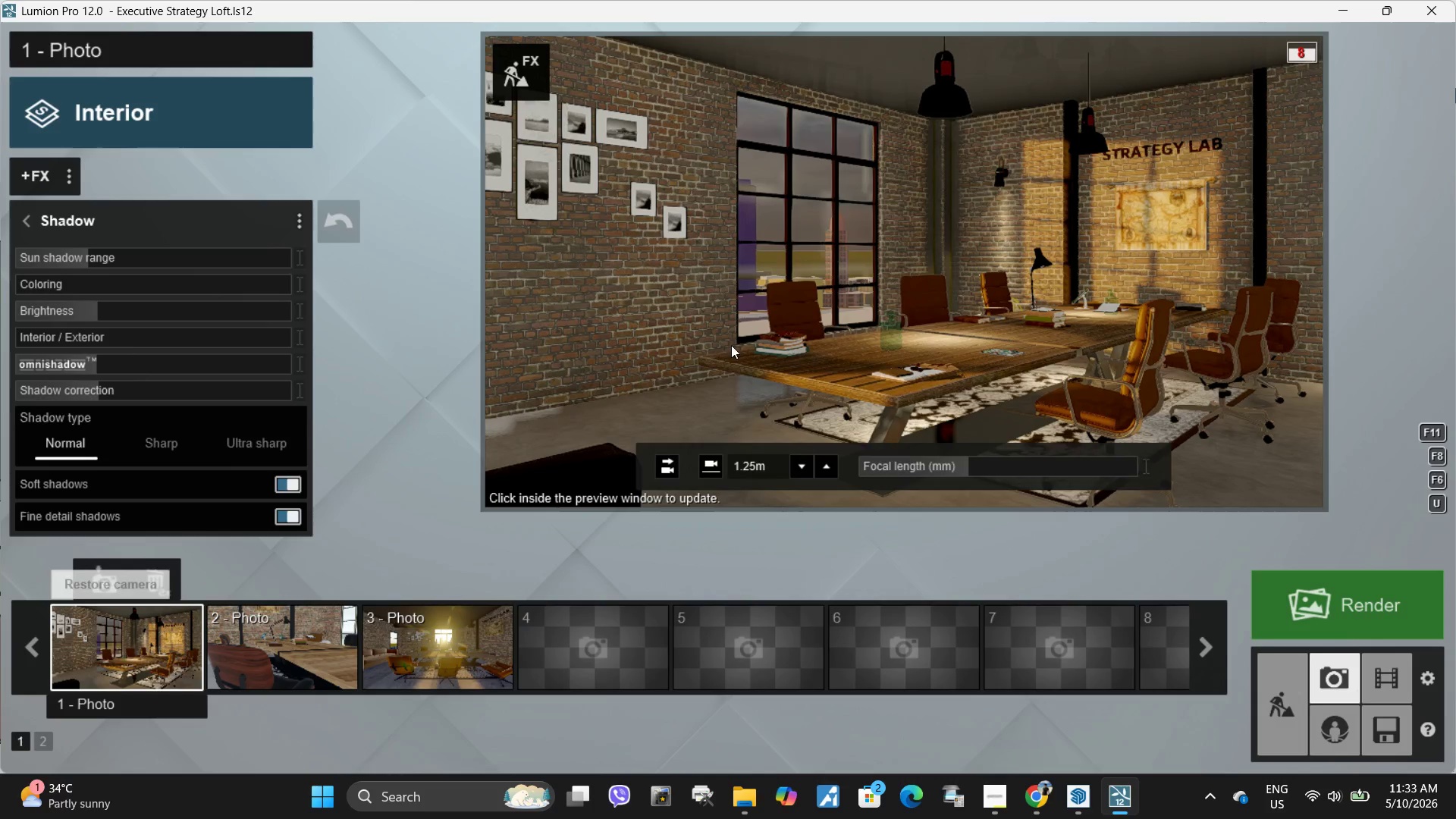 
left_click([1043, 283])
 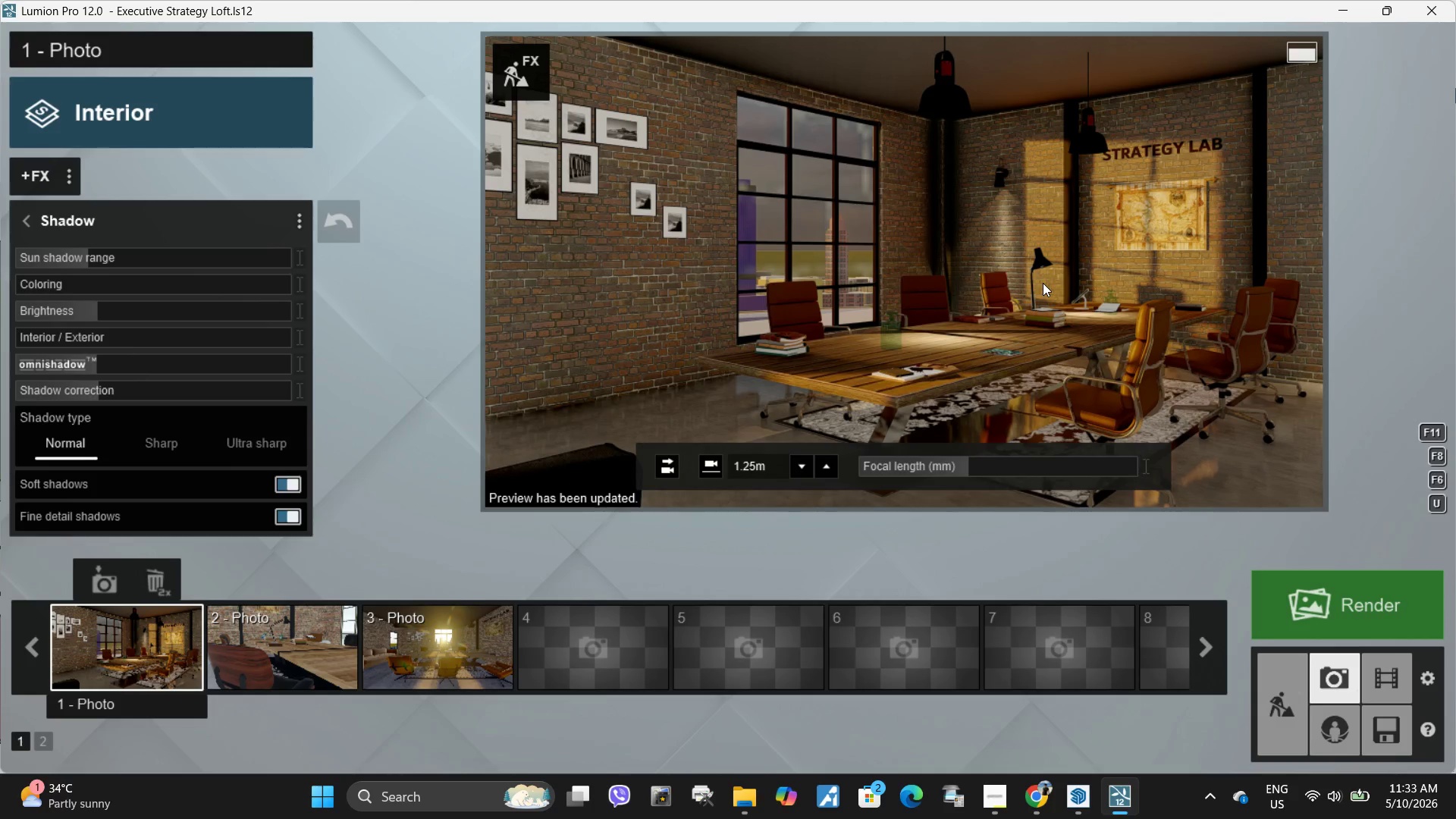 
wait(8.73)
 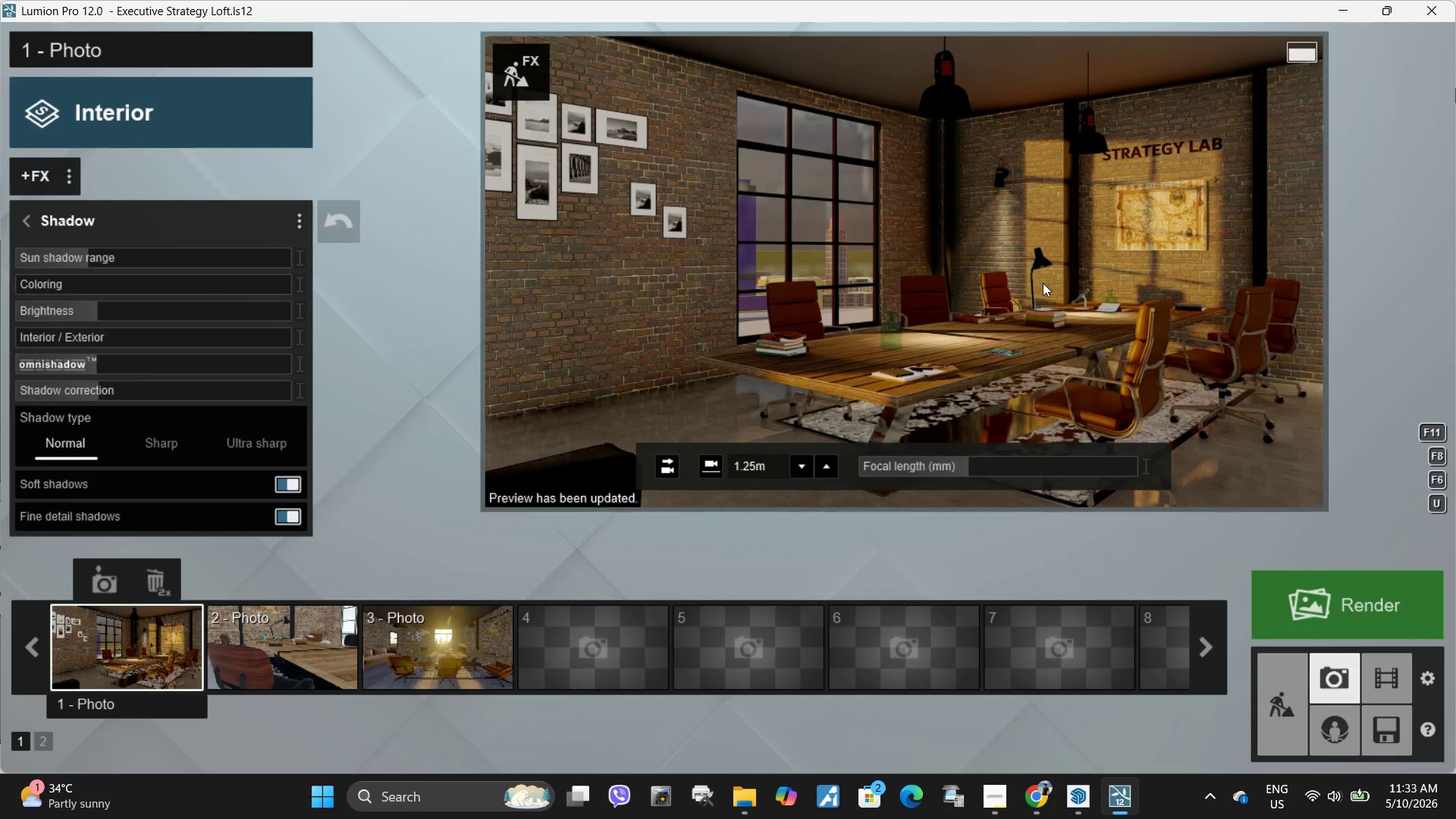 
left_click([531, 83])
 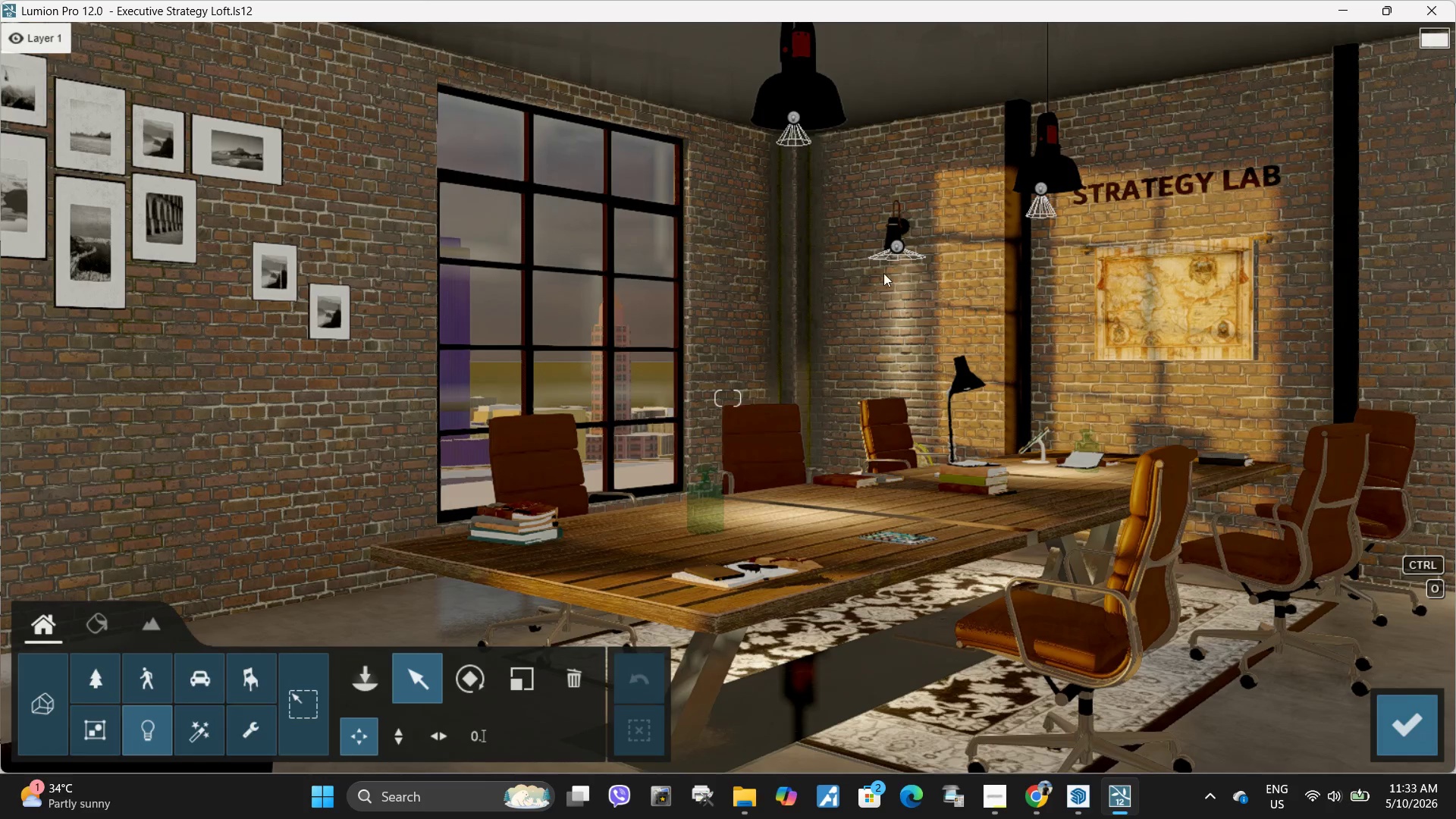 
left_click([896, 247])
 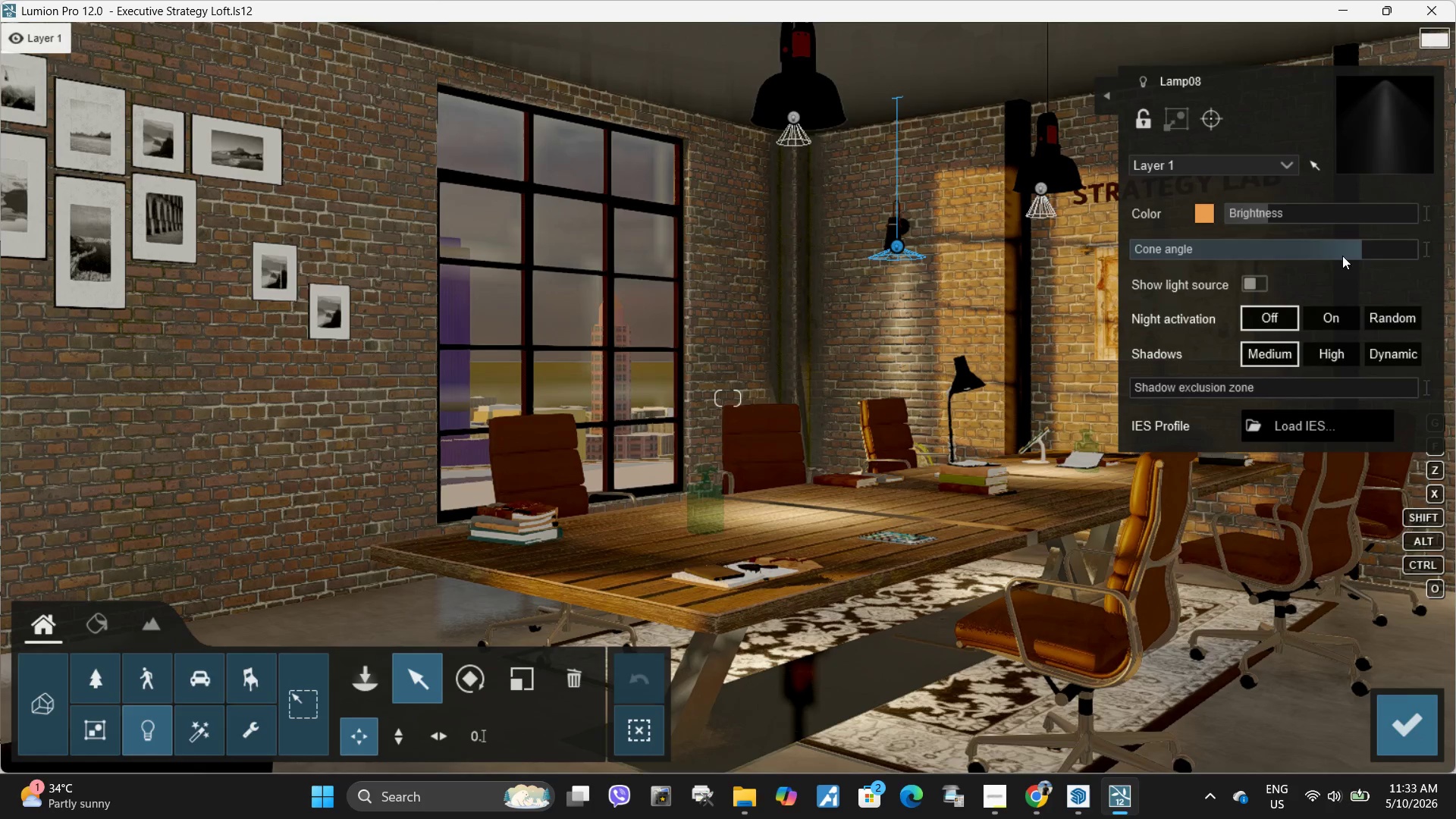 
left_click_drag(start_coordinate=[1353, 246], to_coordinate=[1221, 258])
 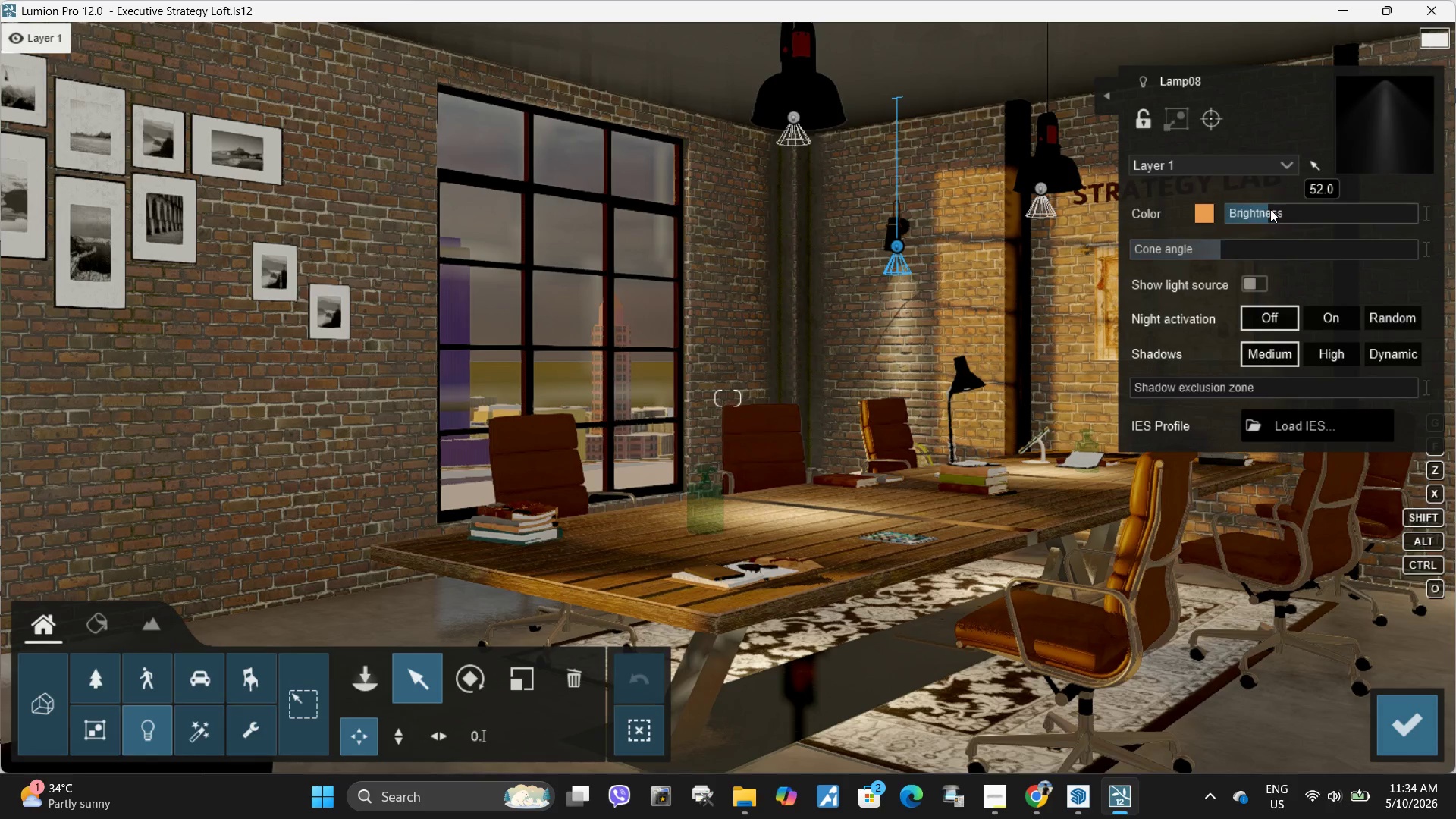 
left_click_drag(start_coordinate=[1263, 210], to_coordinate=[1257, 212])
 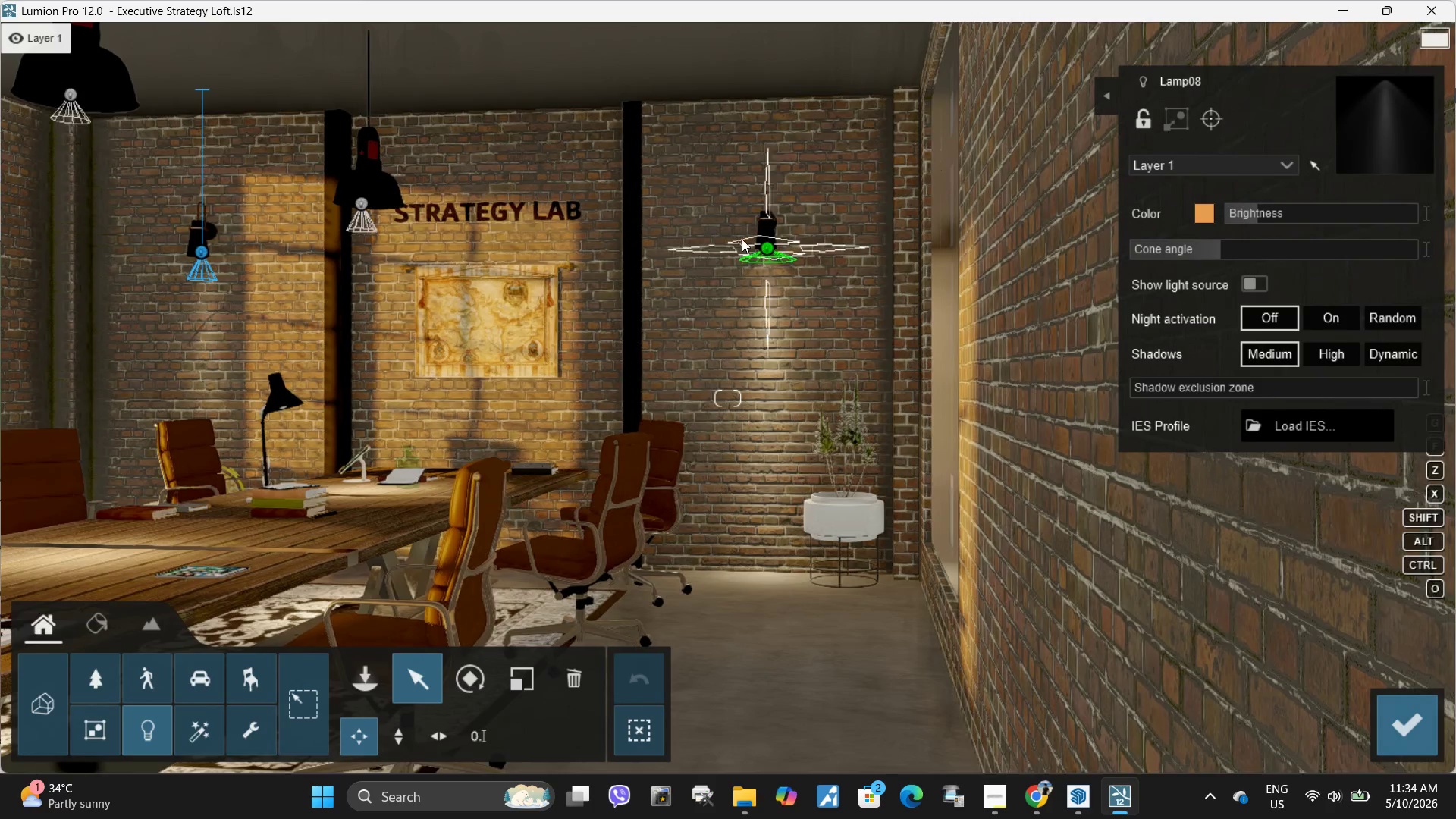 
left_click([768, 248])
 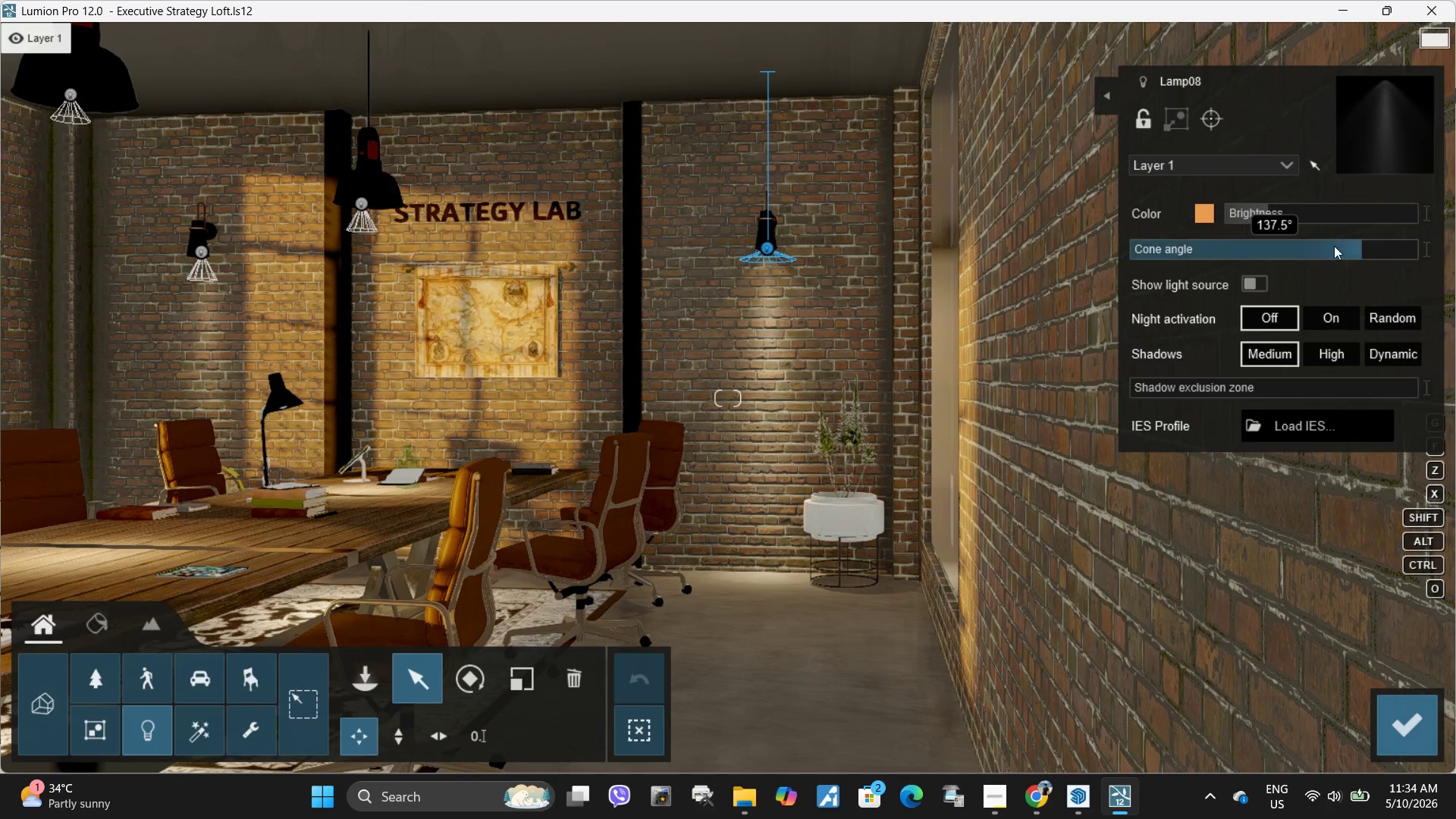 
left_click_drag(start_coordinate=[1358, 244], to_coordinate=[1194, 262])
 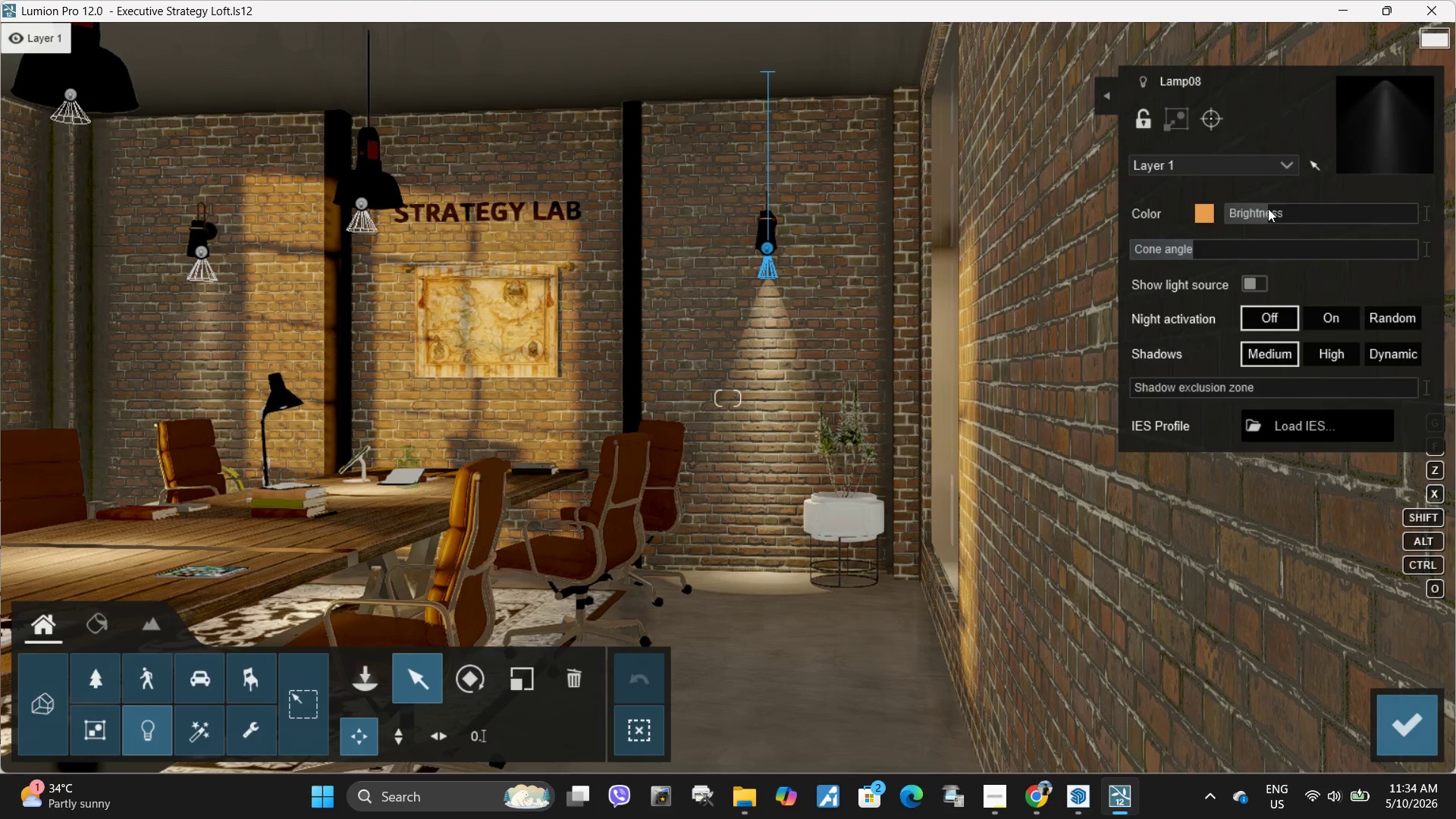 
left_click_drag(start_coordinate=[1263, 212], to_coordinate=[1258, 214])
 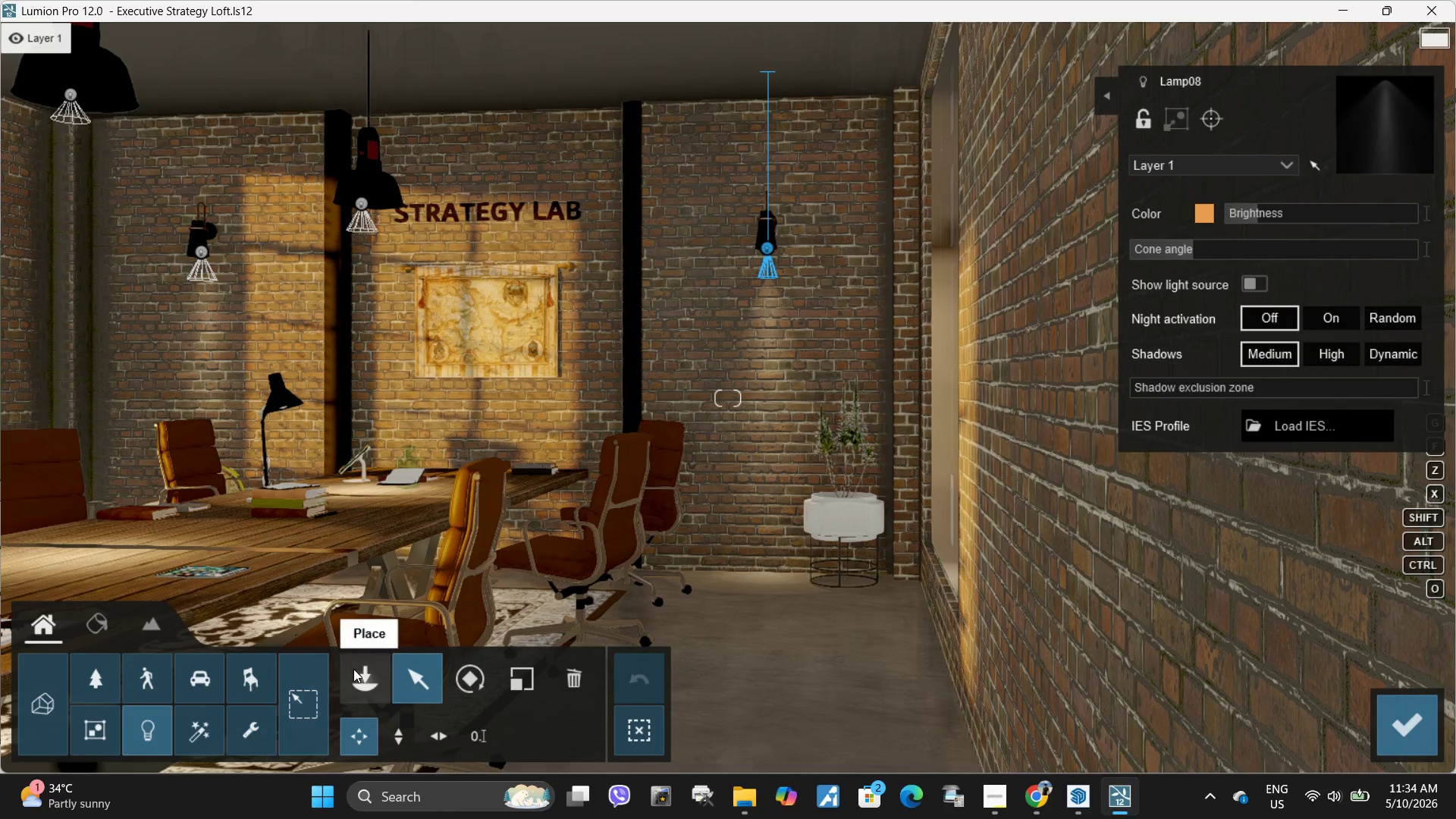 
left_click([92, 615])
 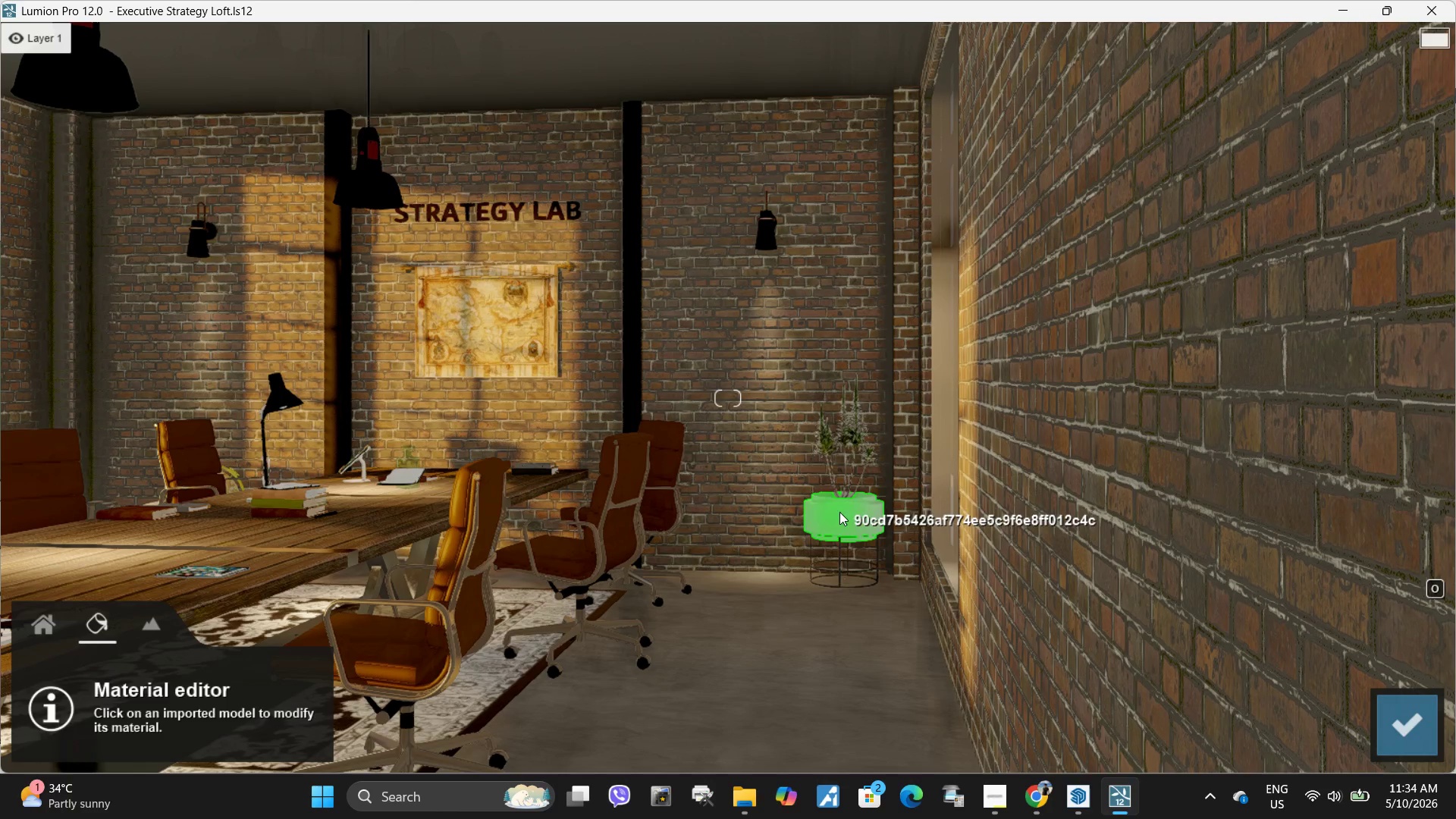 
left_click([847, 520])
 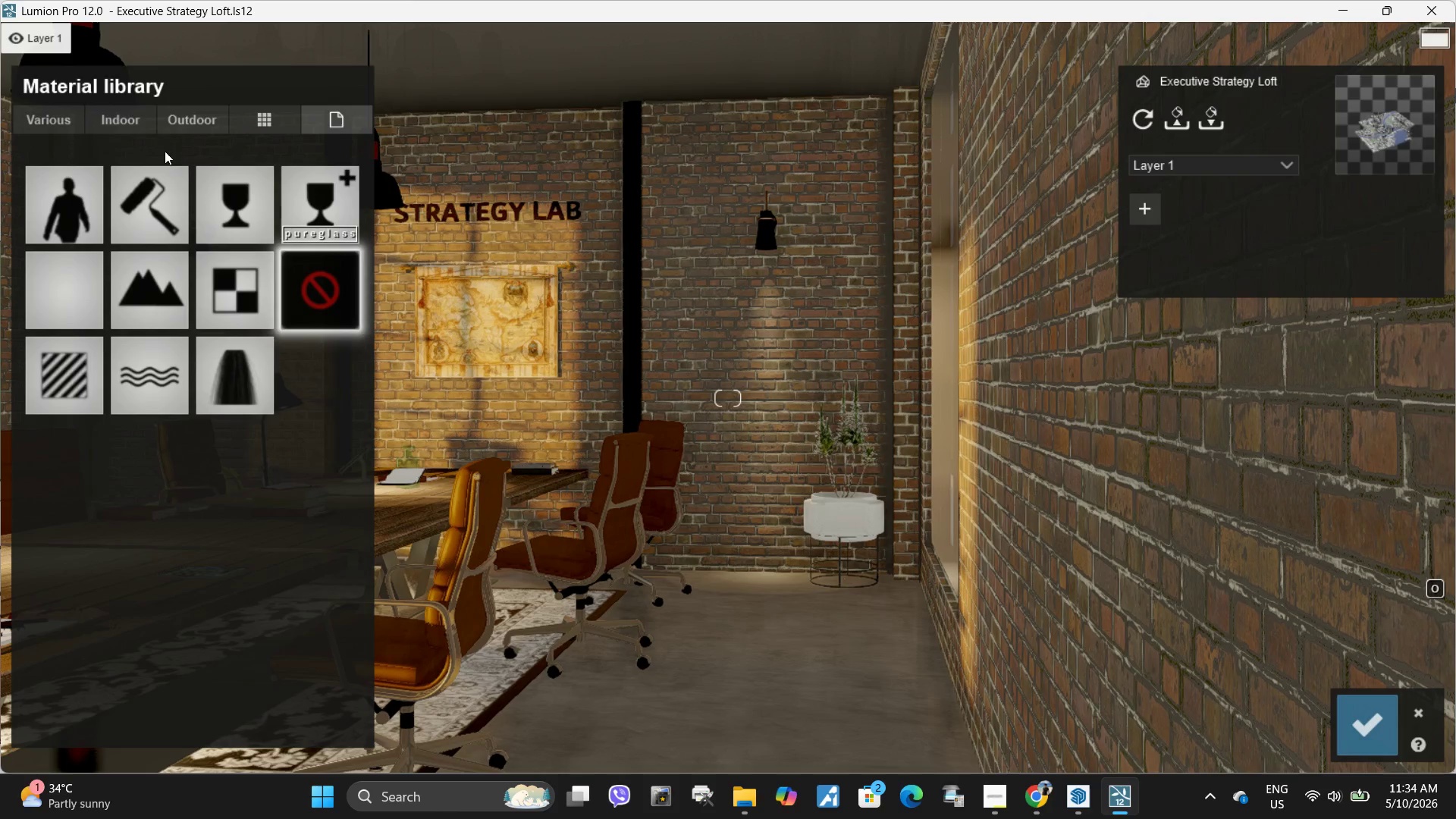 
left_click([121, 117])
 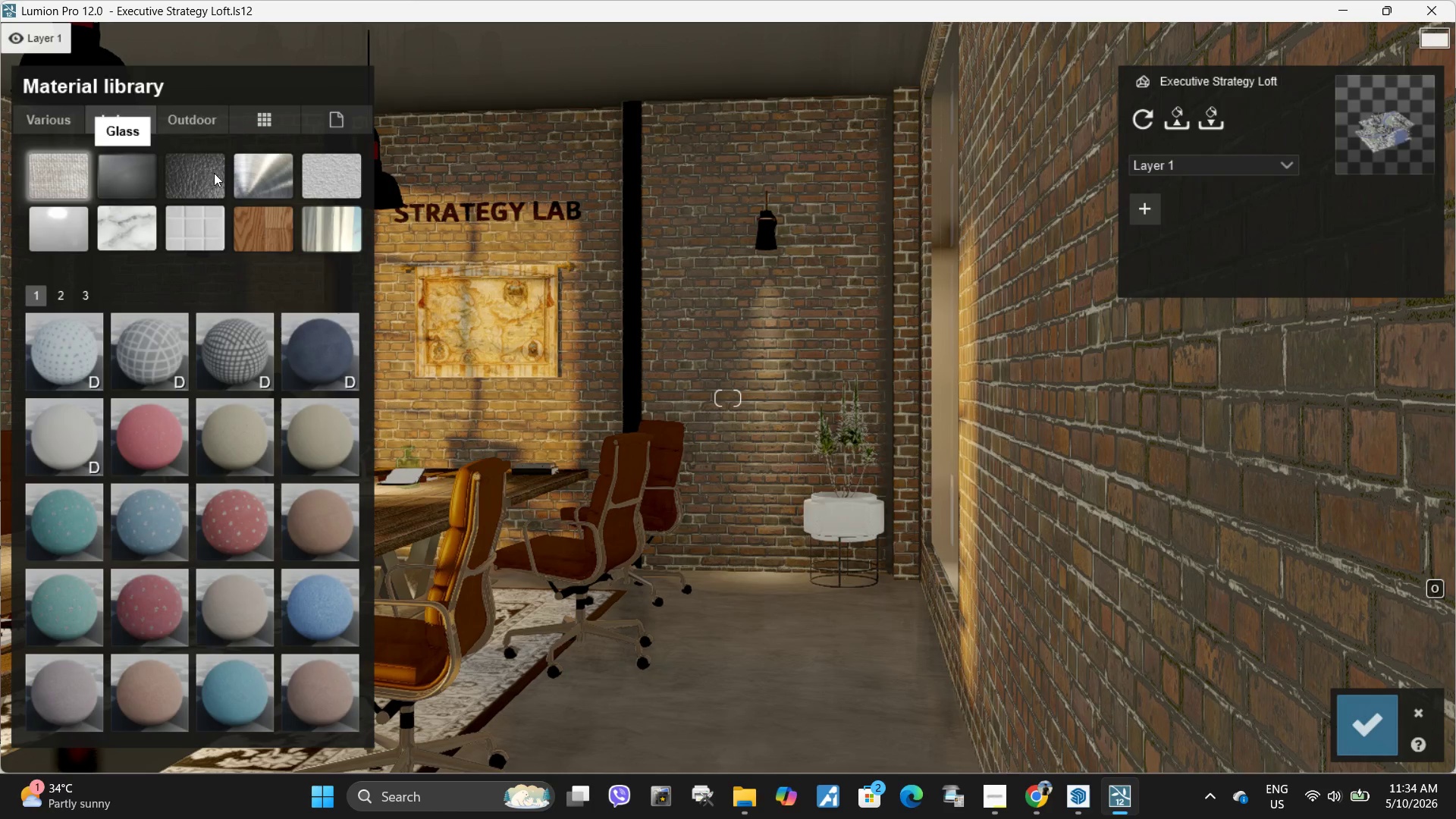 
left_click([263, 177])
 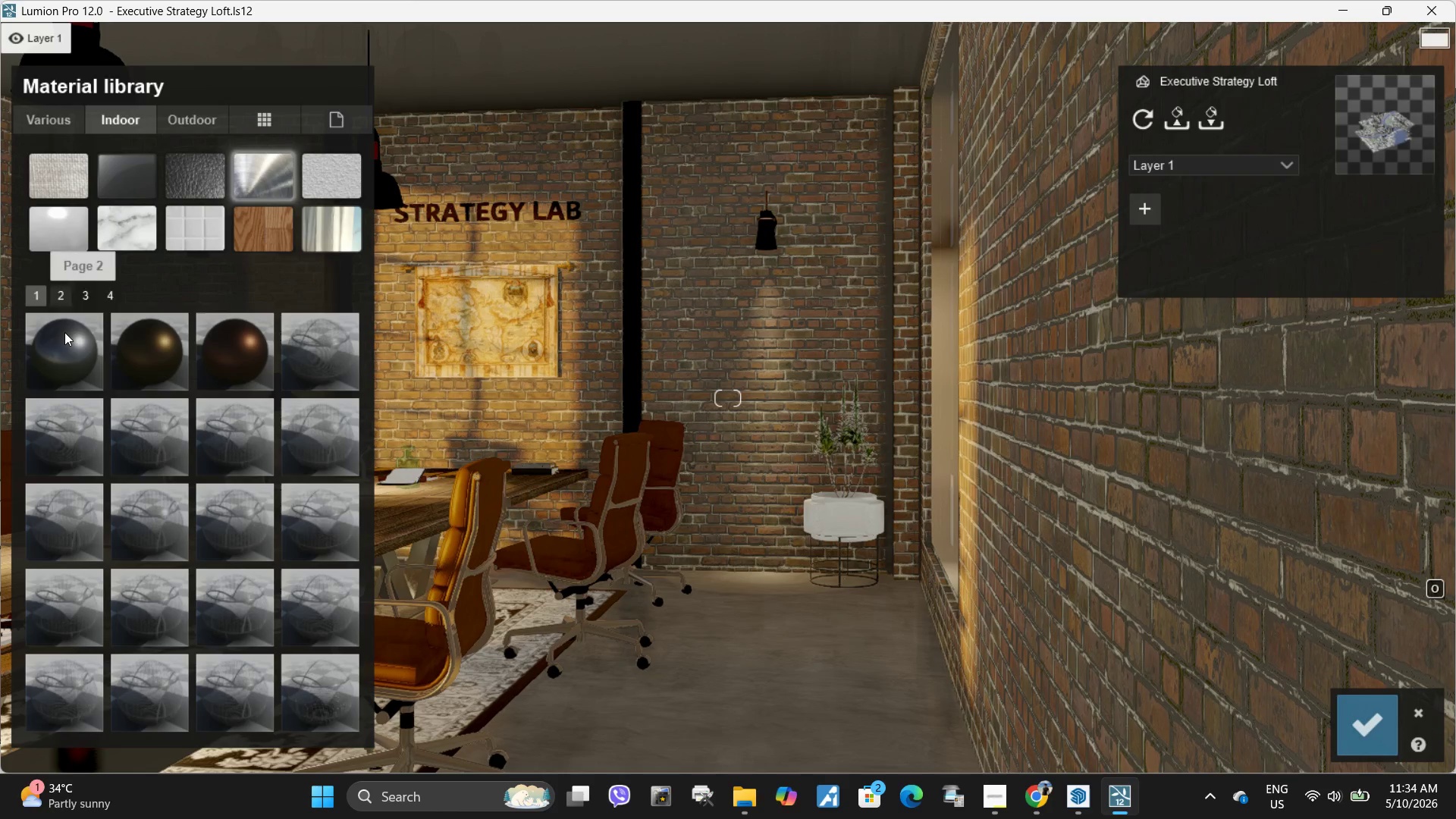 
left_click([64, 352])
 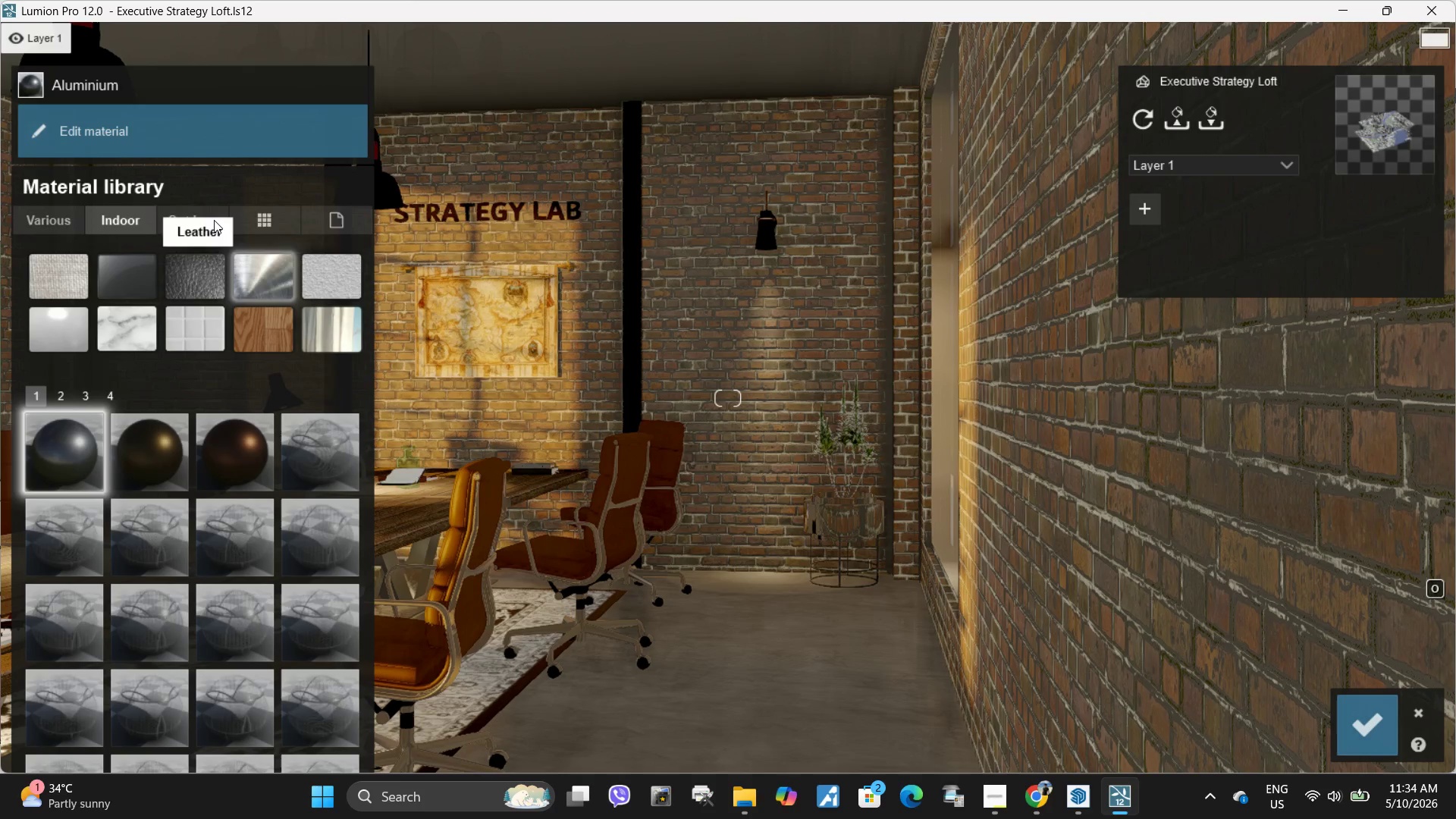 
left_click([122, 121])
 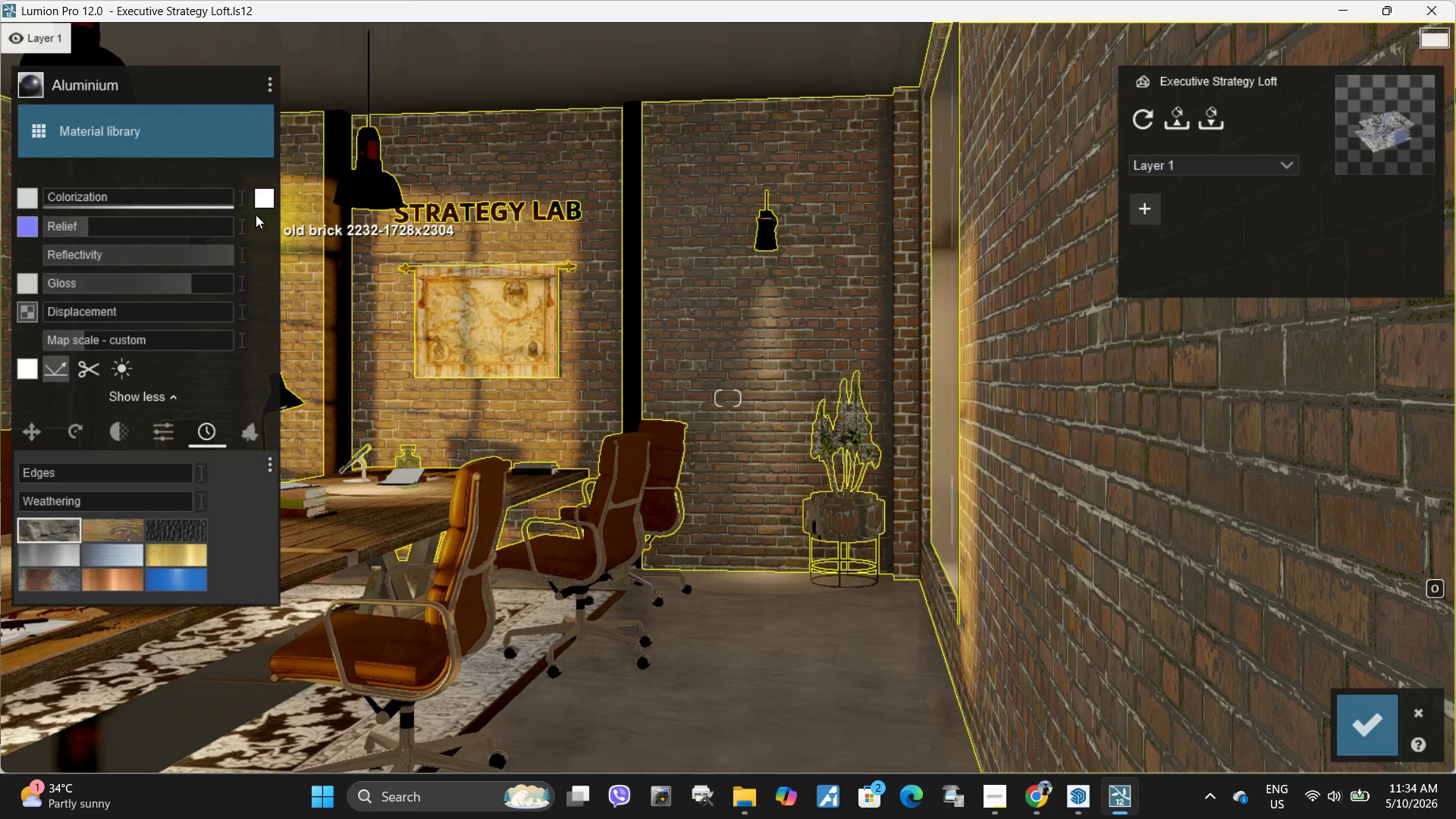 
left_click([264, 192])
 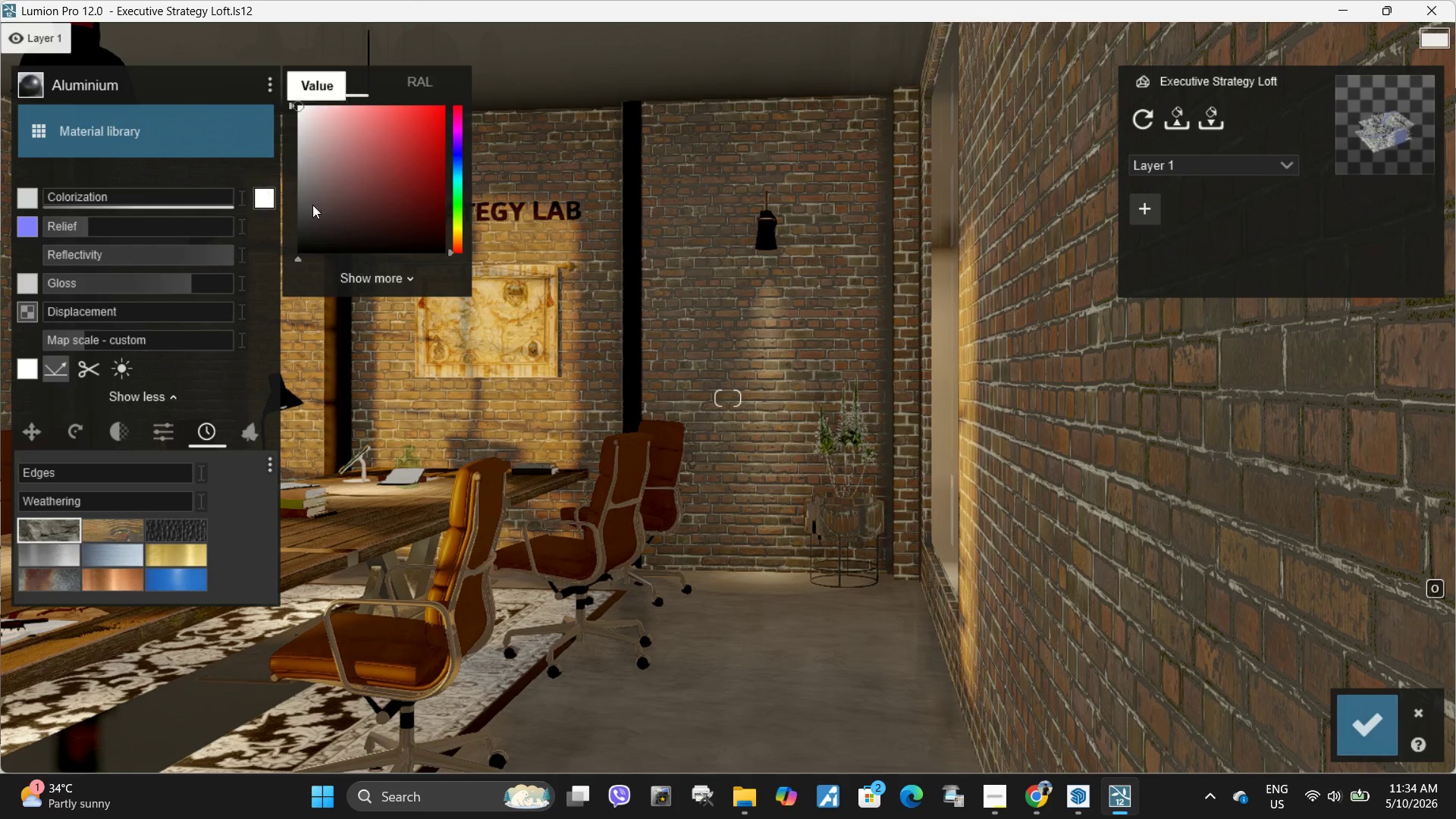 
left_click_drag(start_coordinate=[333, 212], to_coordinate=[271, 278])
 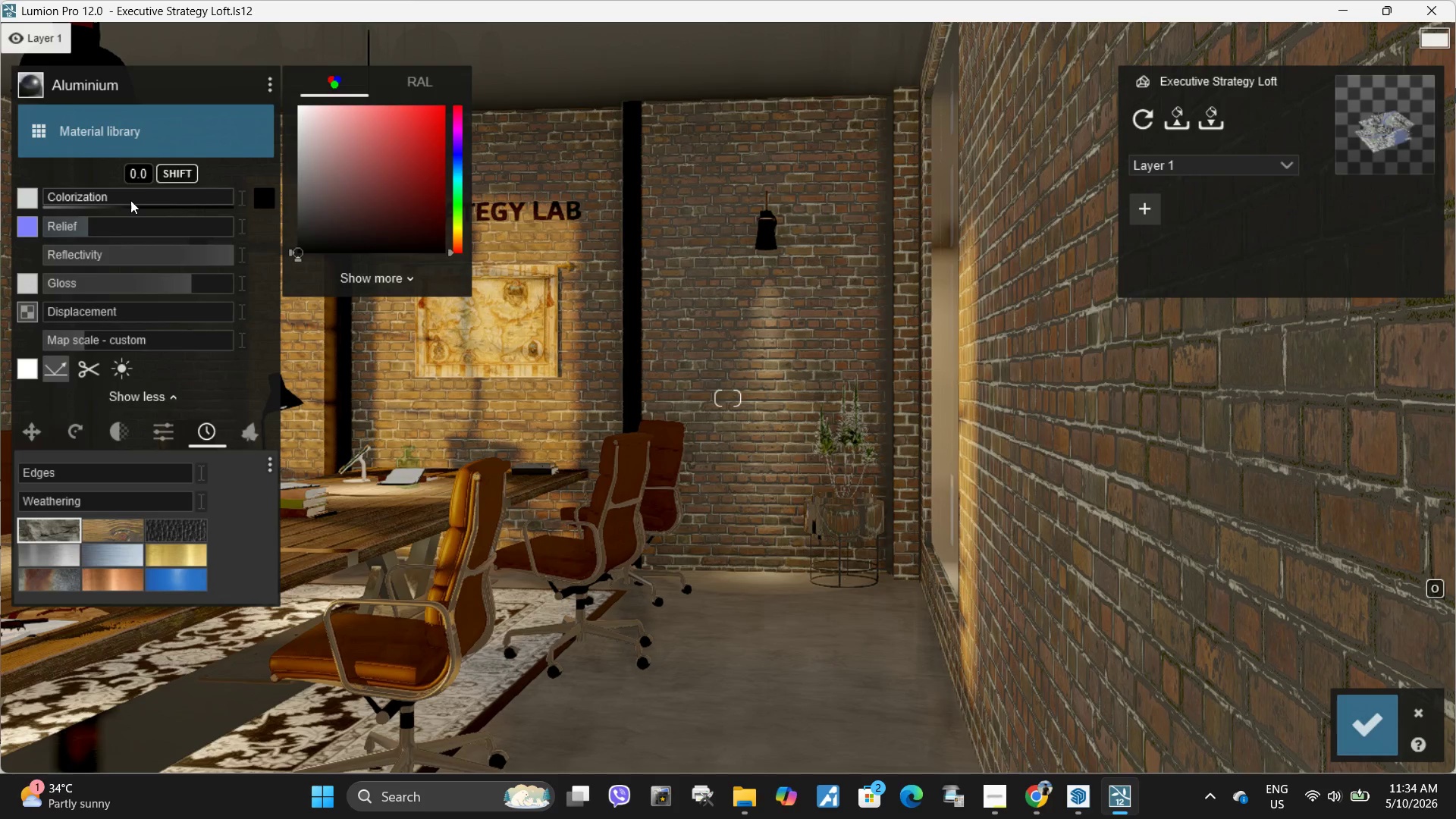 
left_click_drag(start_coordinate=[130, 200], to_coordinate=[268, 207])
 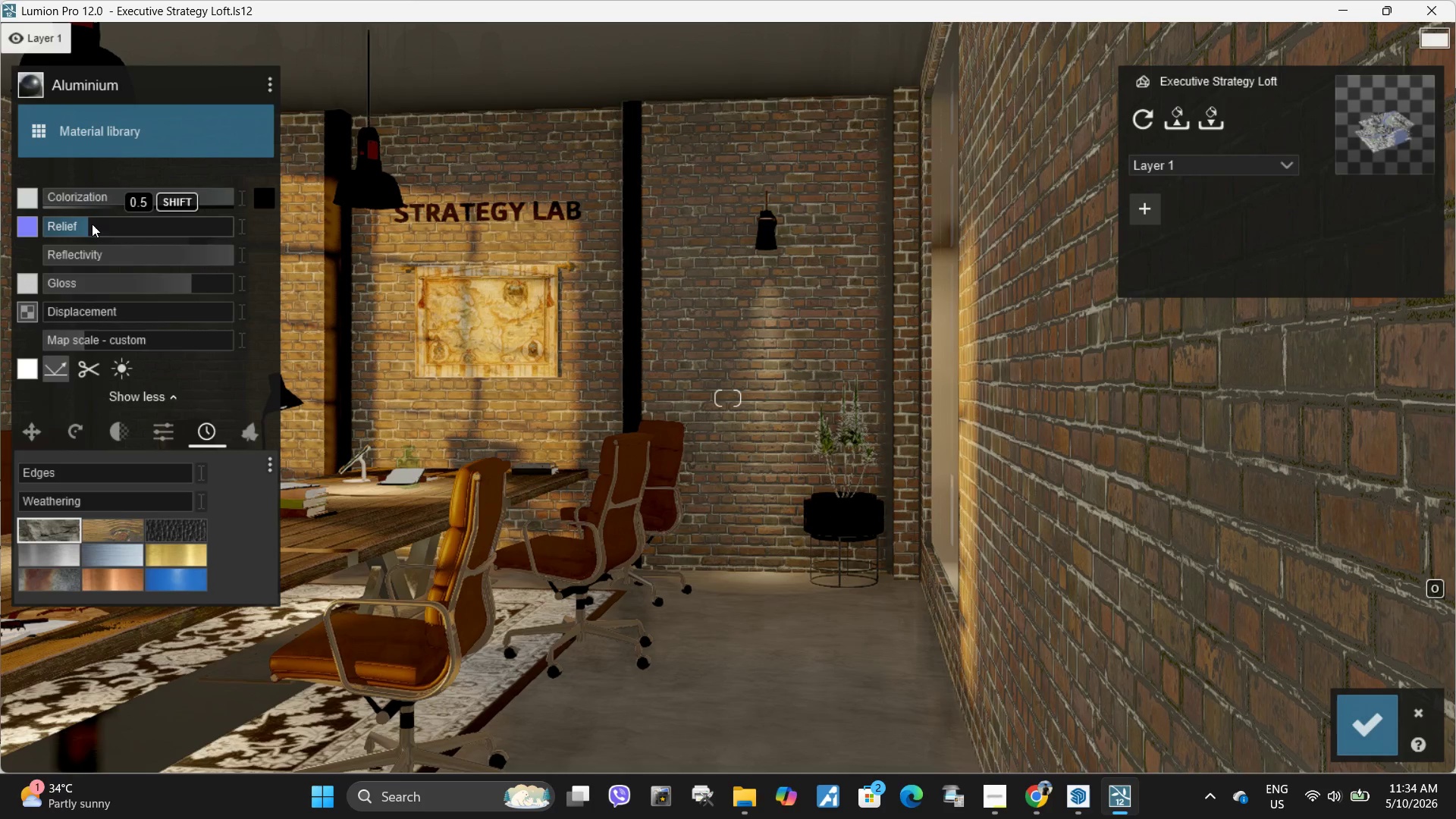 
left_click_drag(start_coordinate=[93, 224], to_coordinate=[0, 227])
 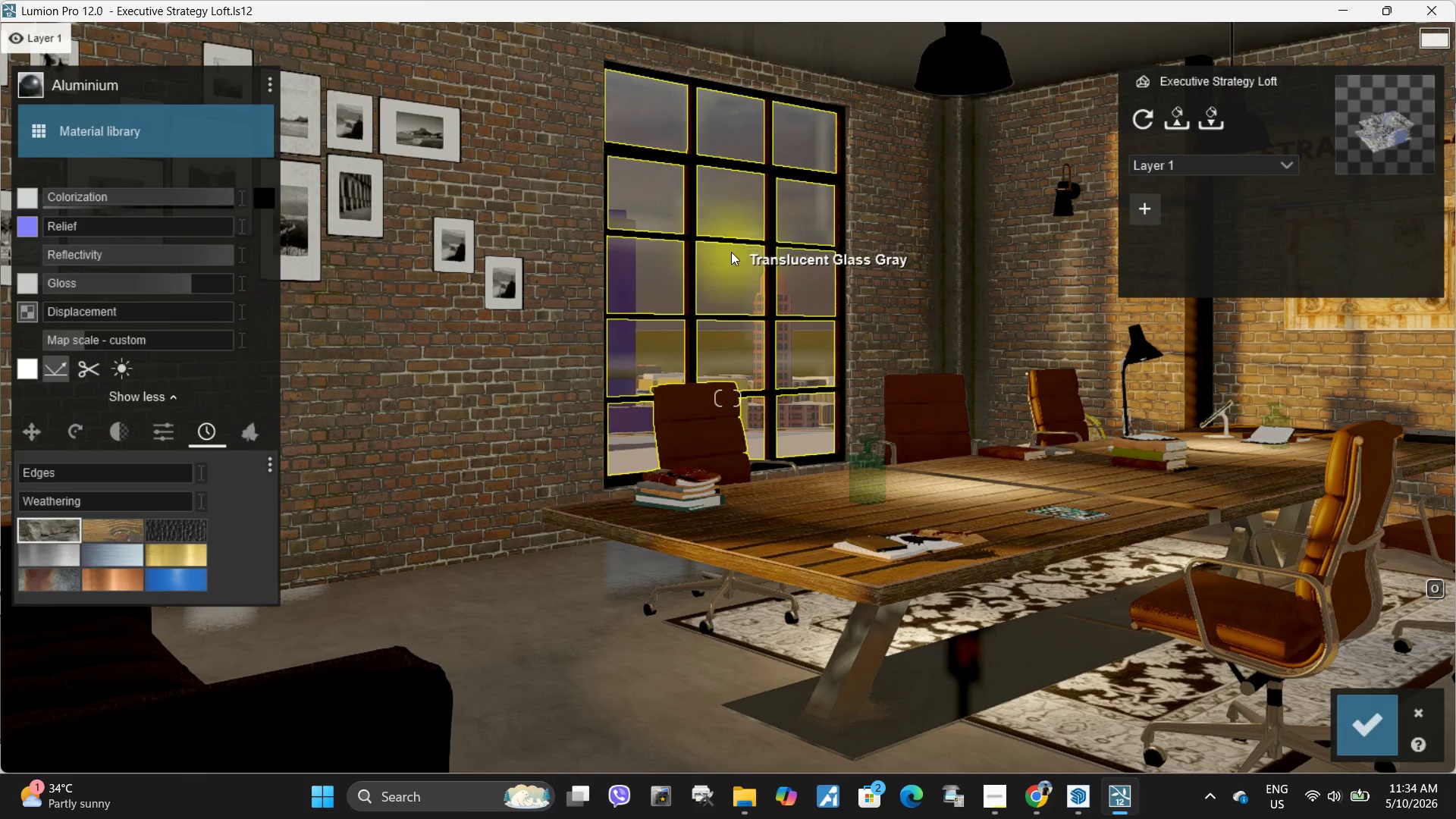 
left_click([774, 263])
 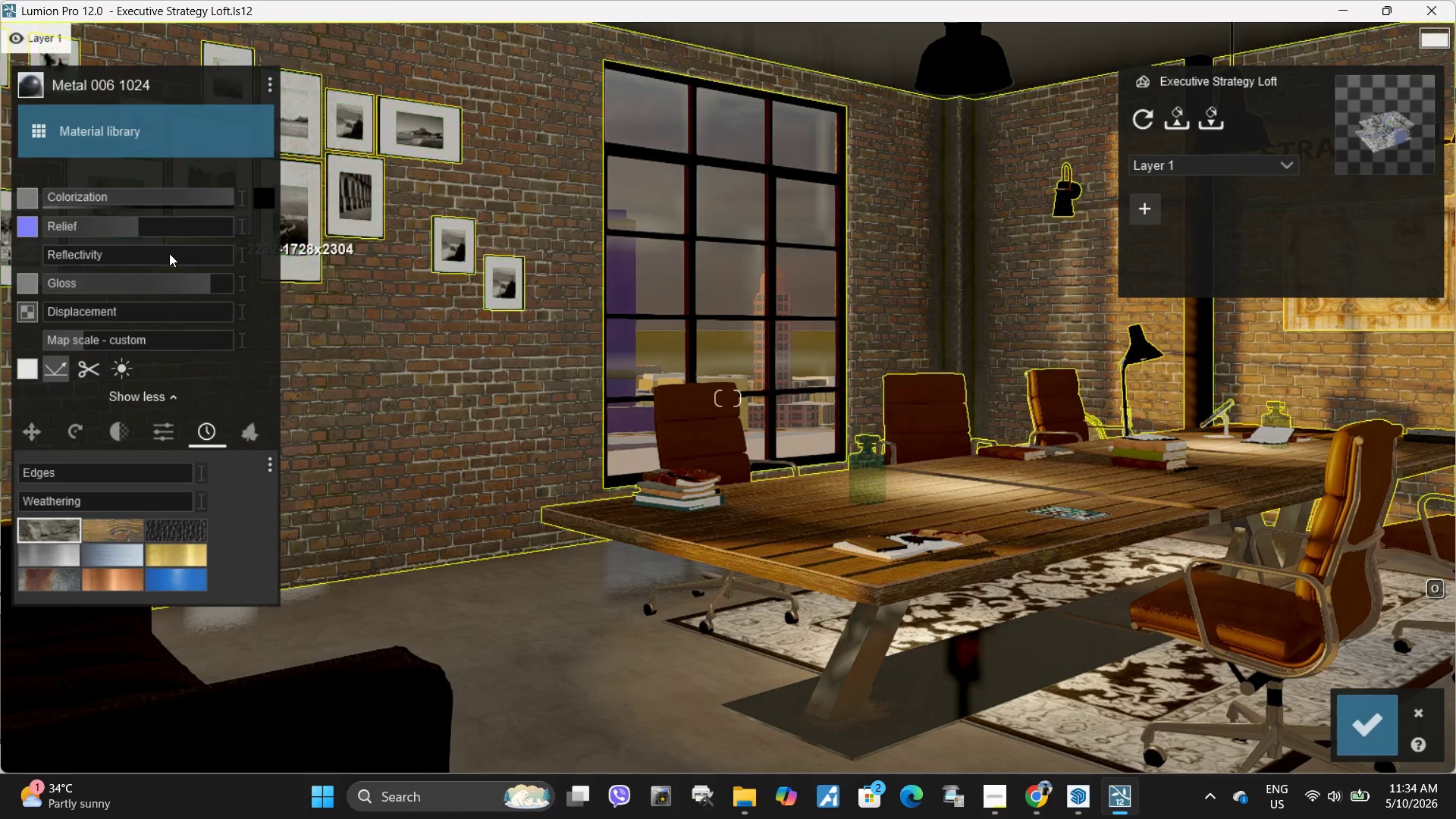 
left_click_drag(start_coordinate=[169, 256], to_coordinate=[93, 269])
 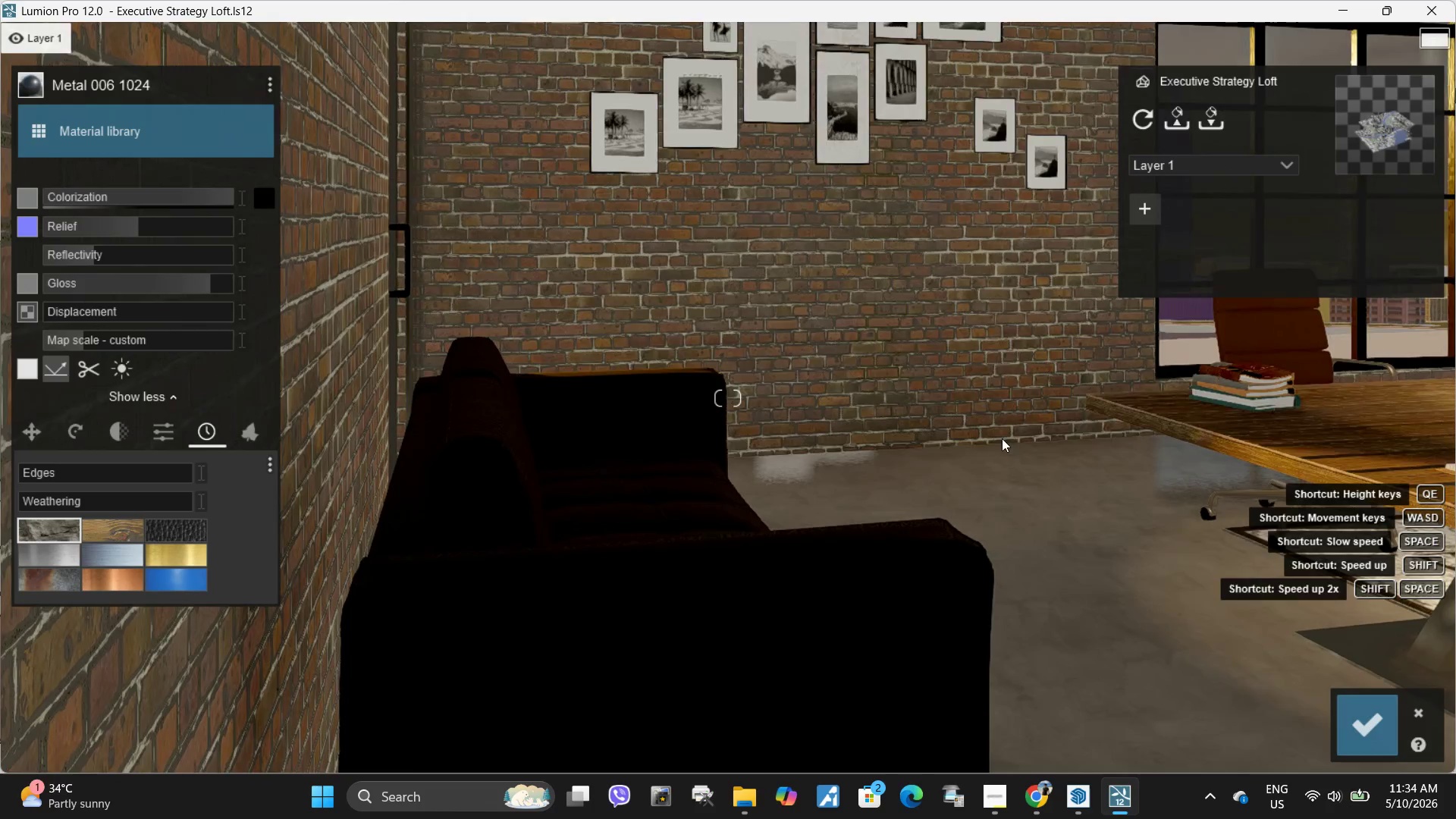 
hold_key(key=D, duration=0.47)
 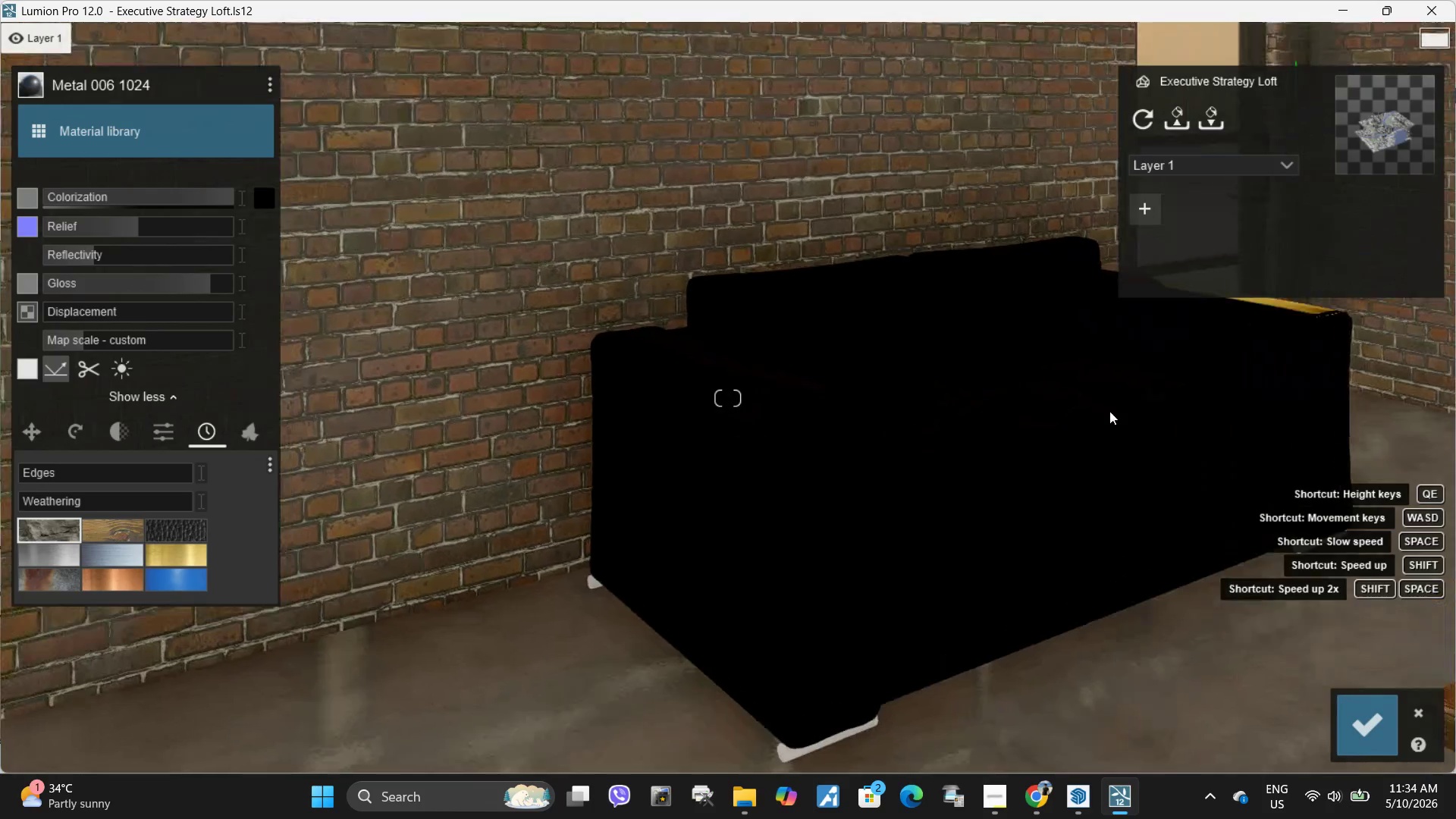 
type(sqssdw)
 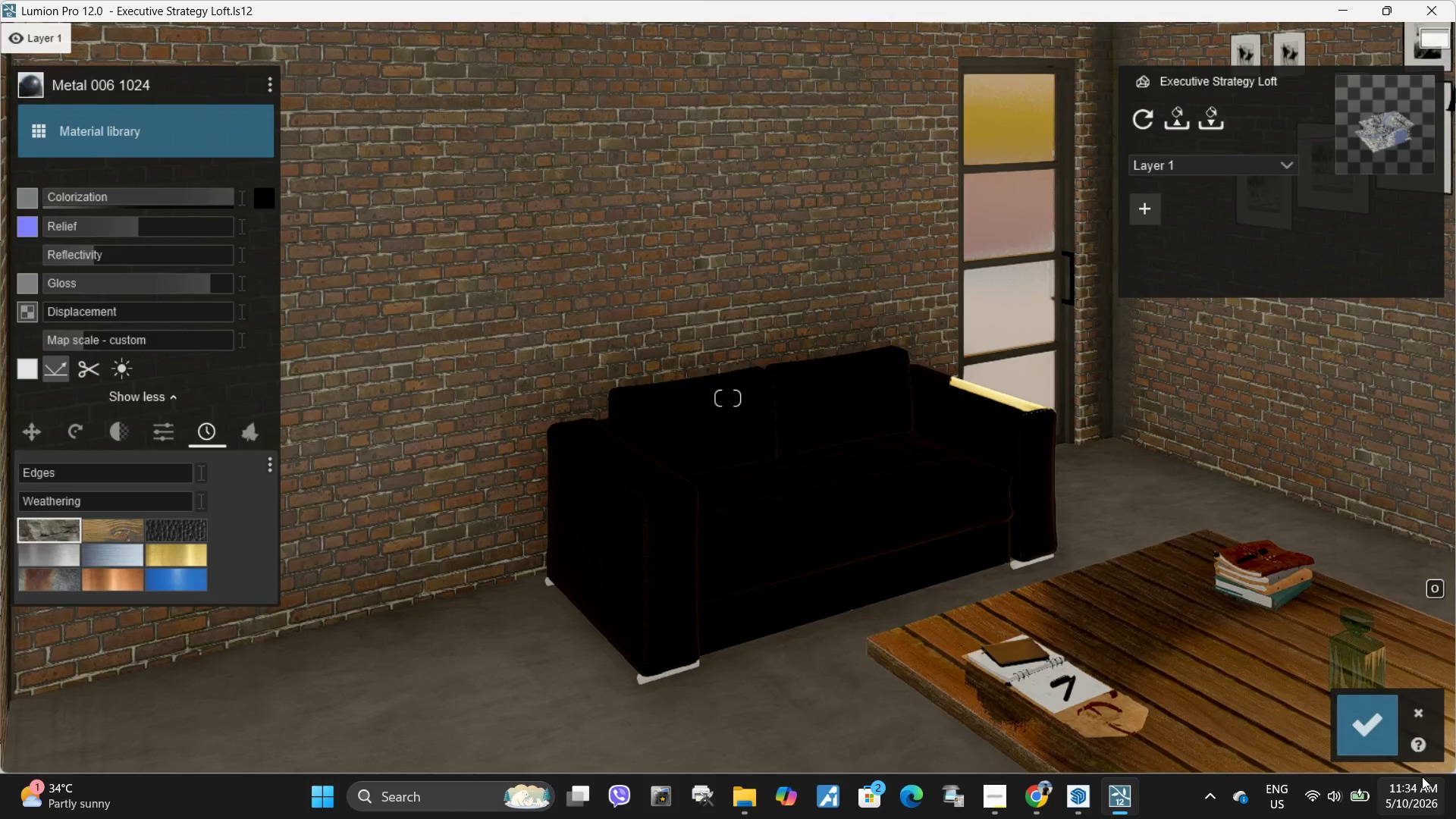 
left_click([1376, 717])
 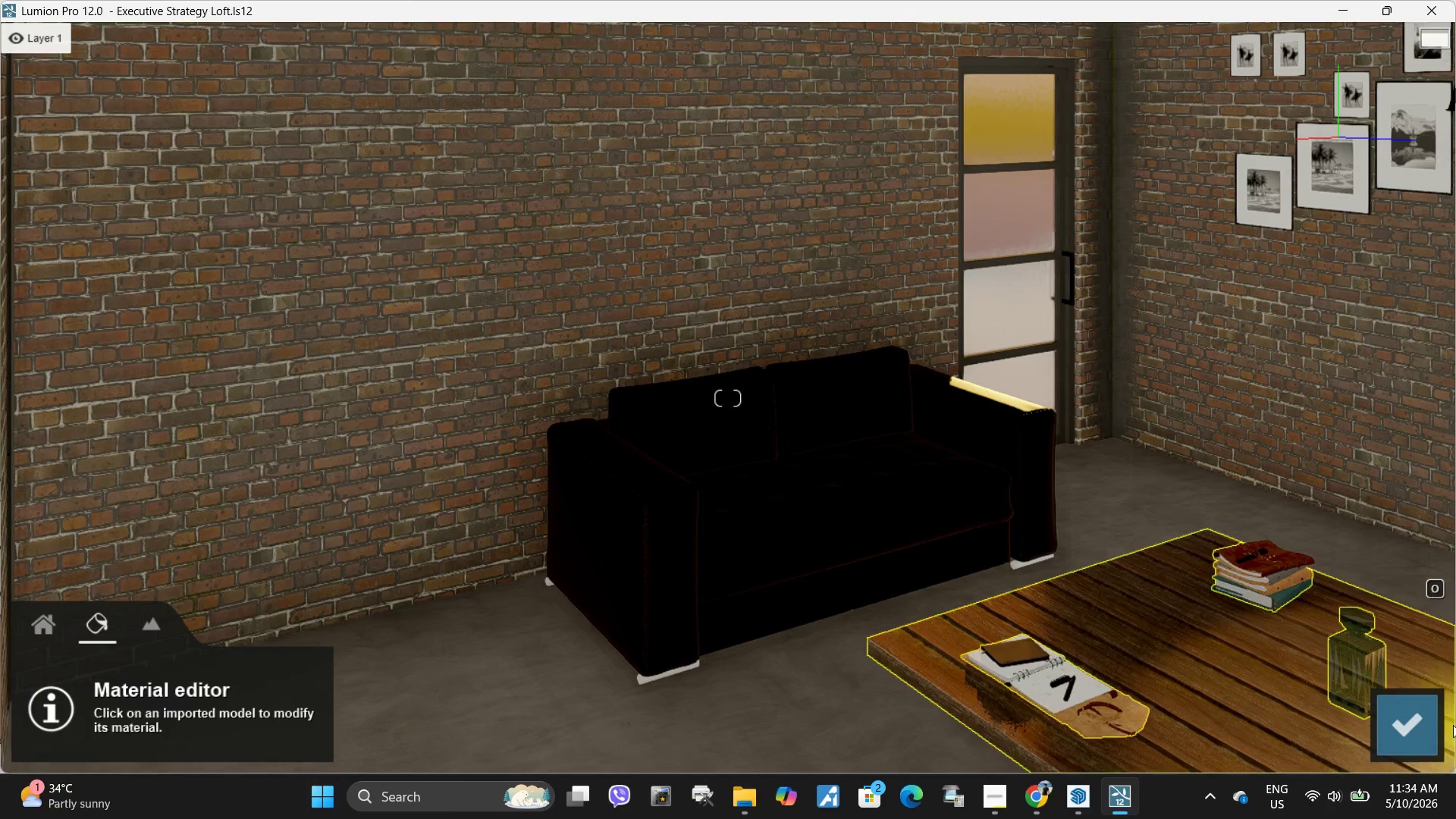 
left_click([1401, 733])
 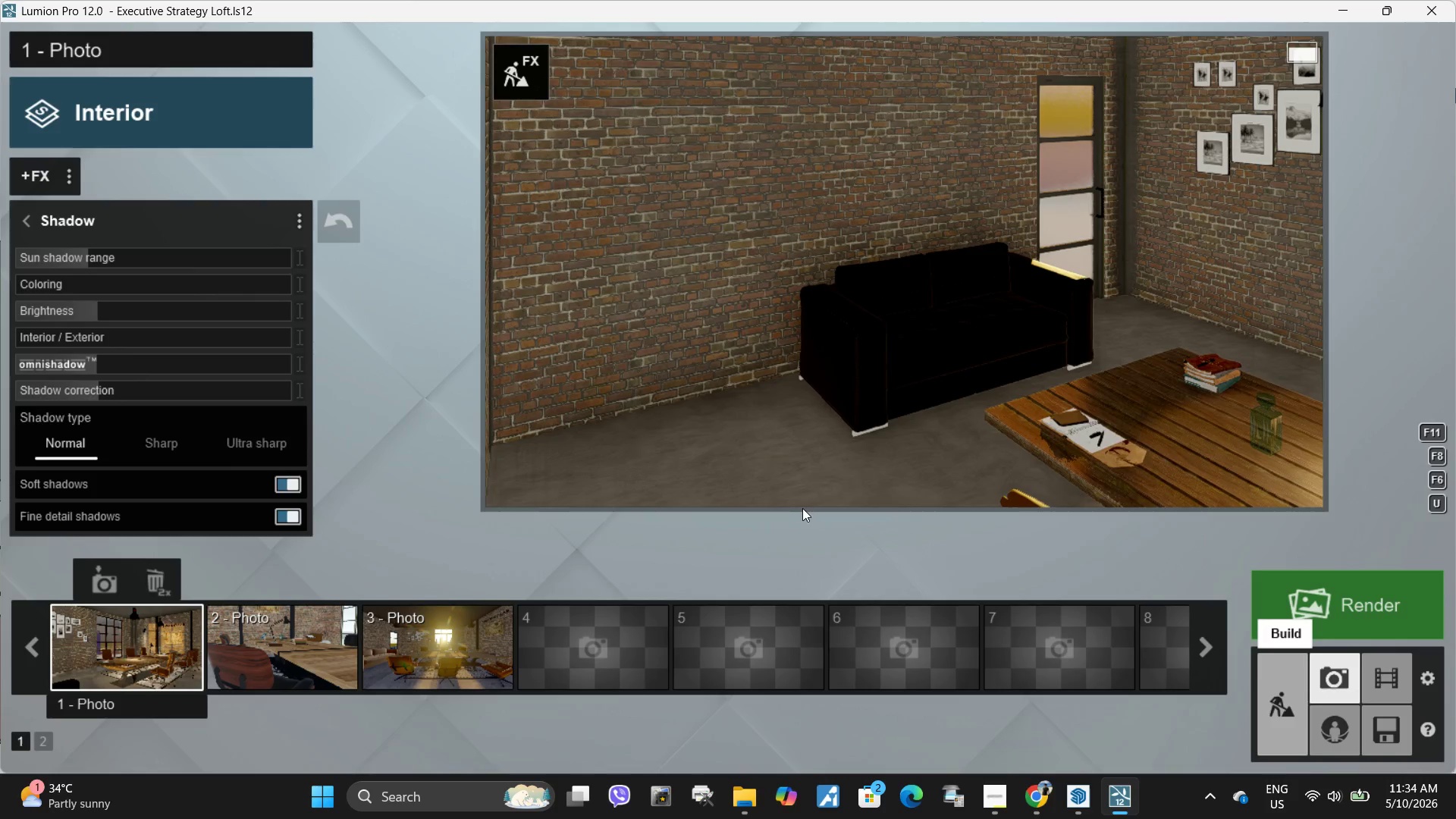 
left_click([1000, 383])
 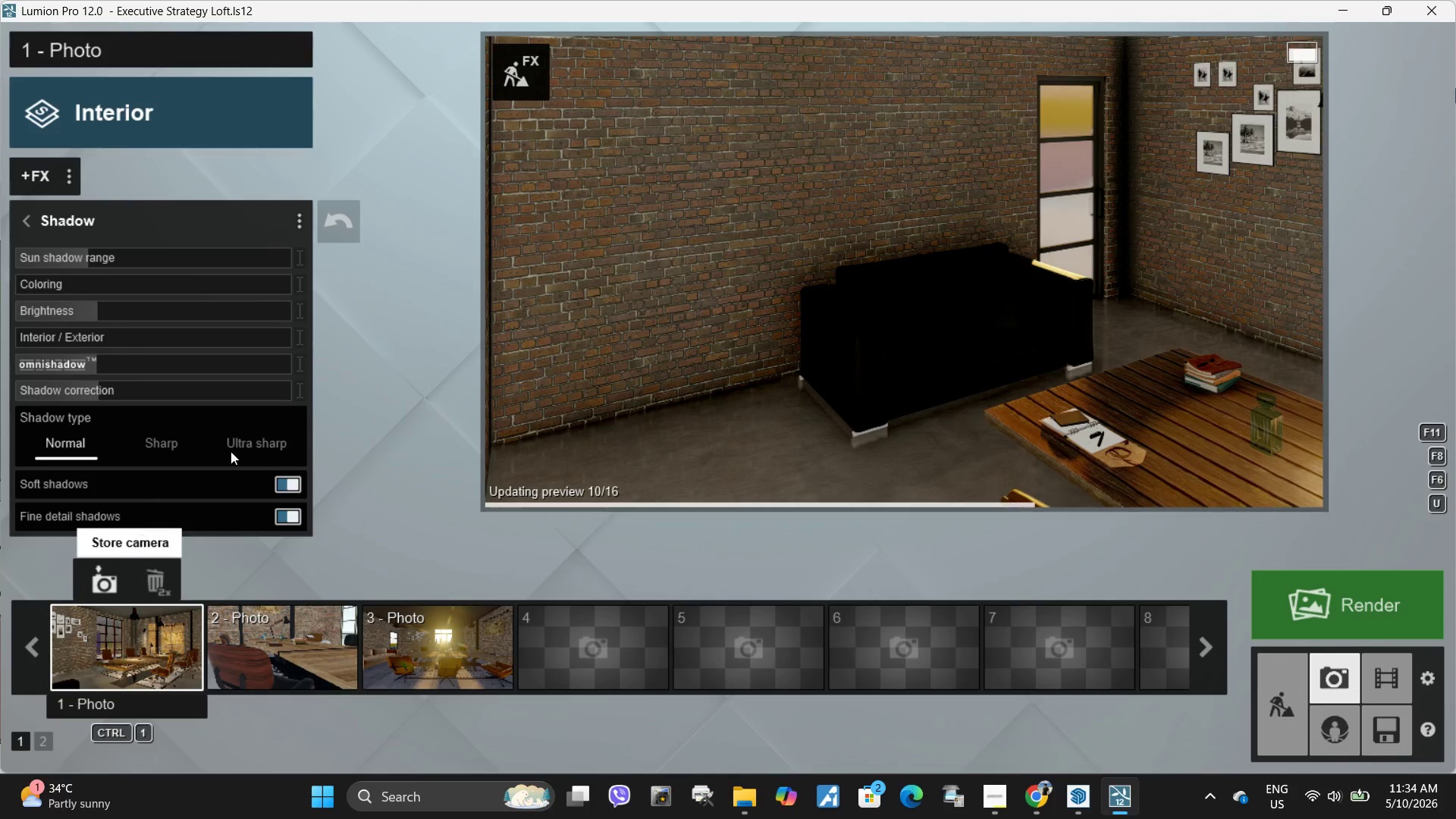 
left_click([531, 69])
 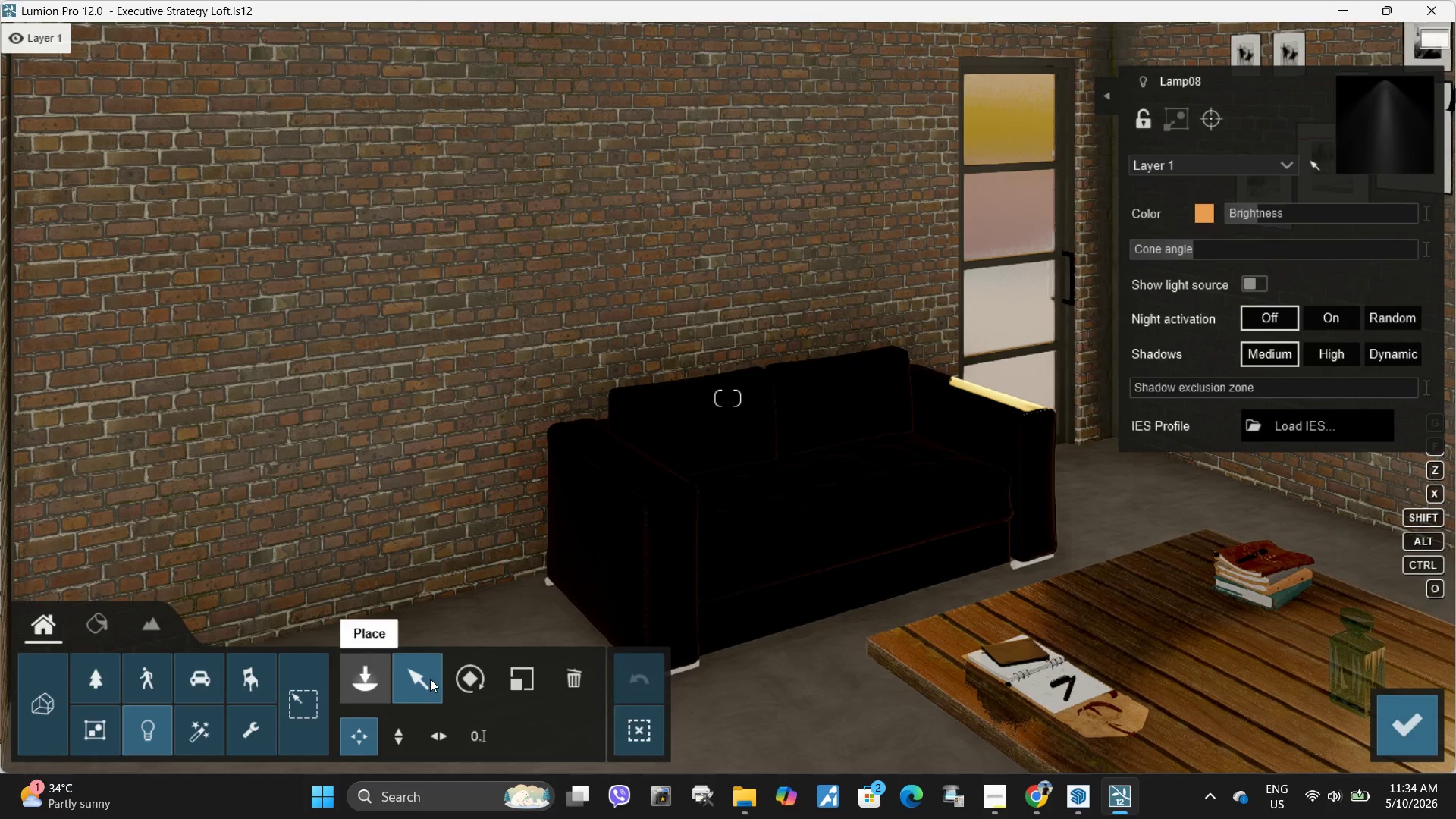 
left_click([588, 687])
 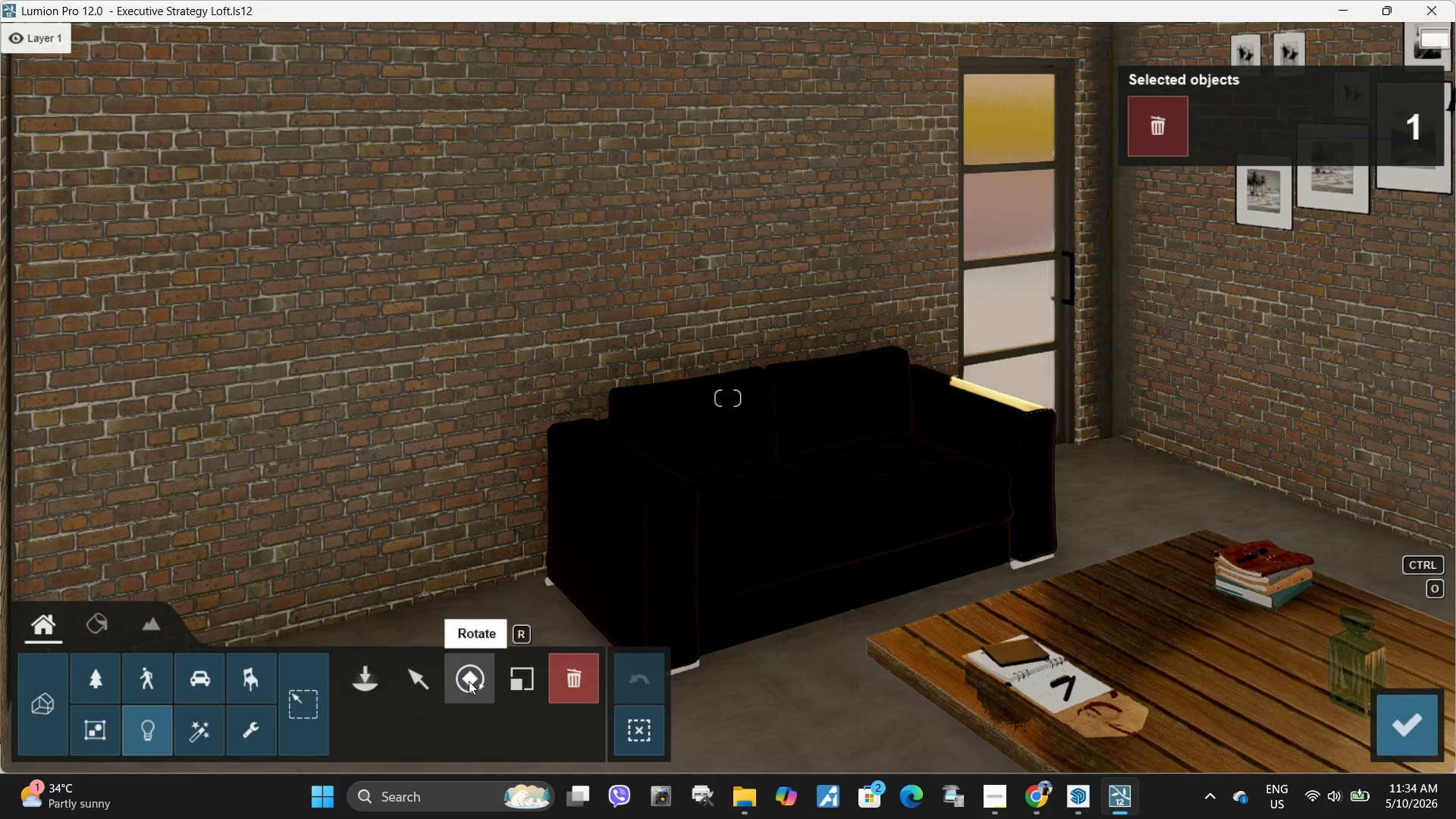 
left_click([424, 682])
 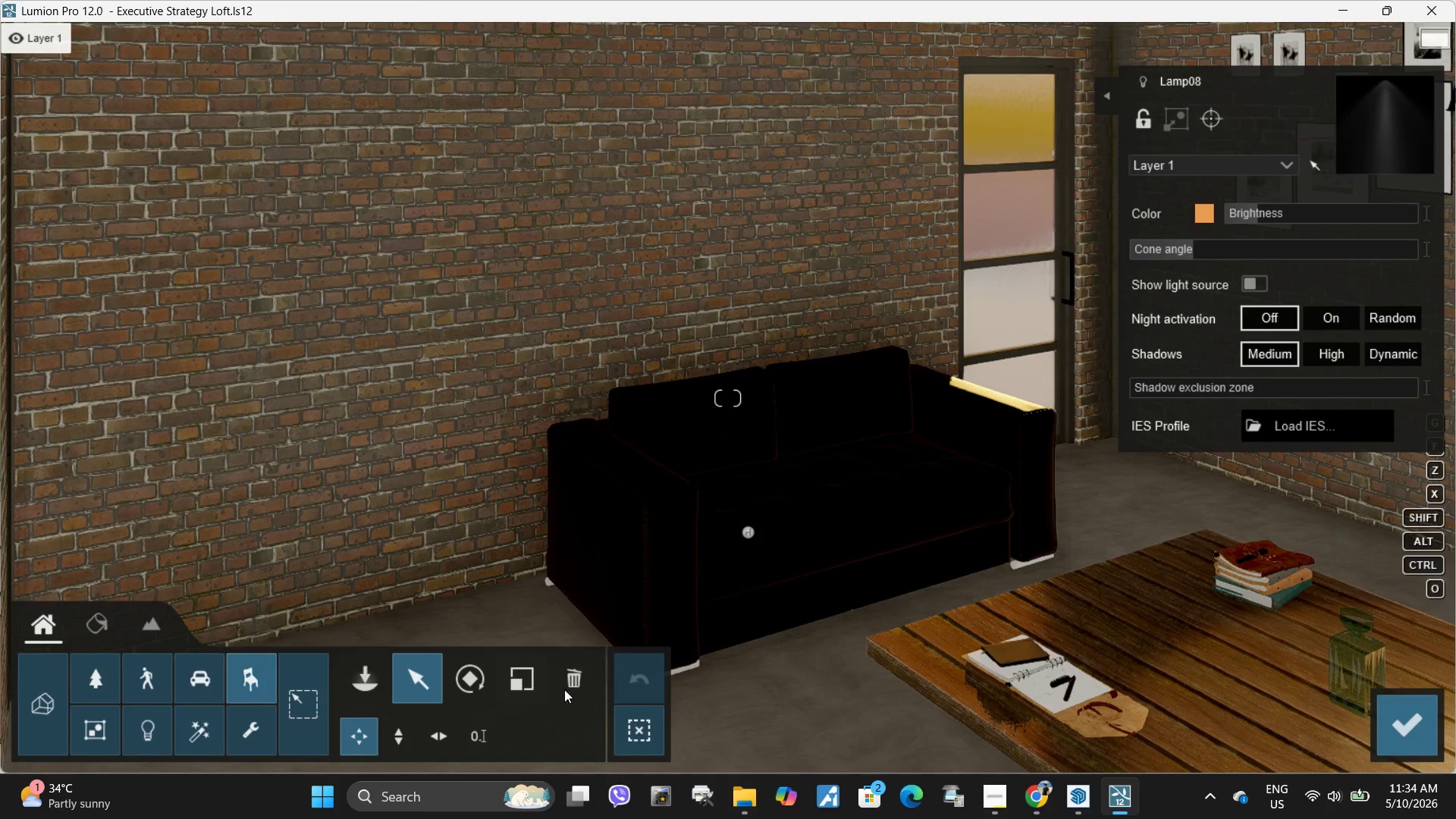 
left_click([565, 679])
 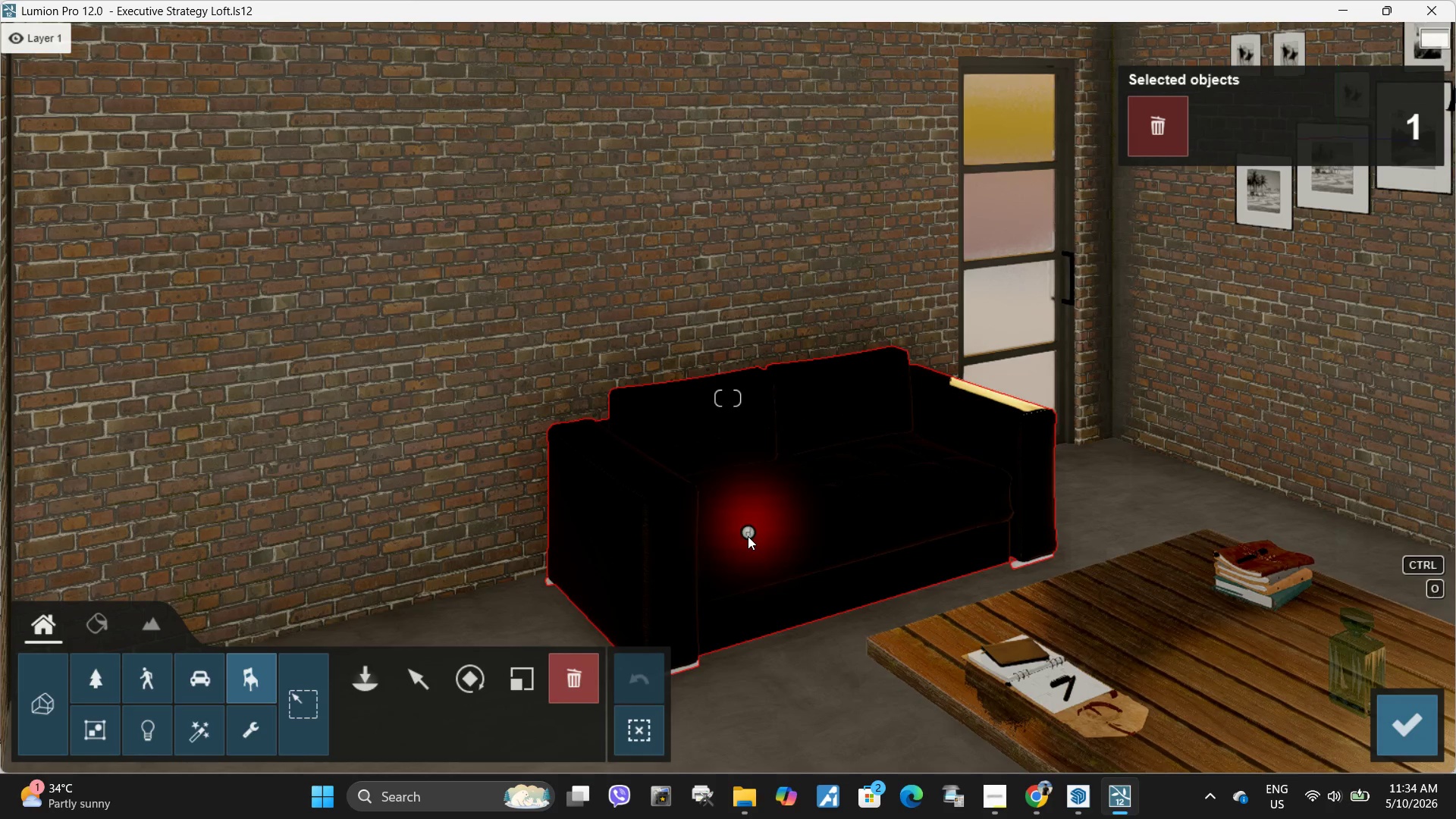 
left_click([748, 536])
 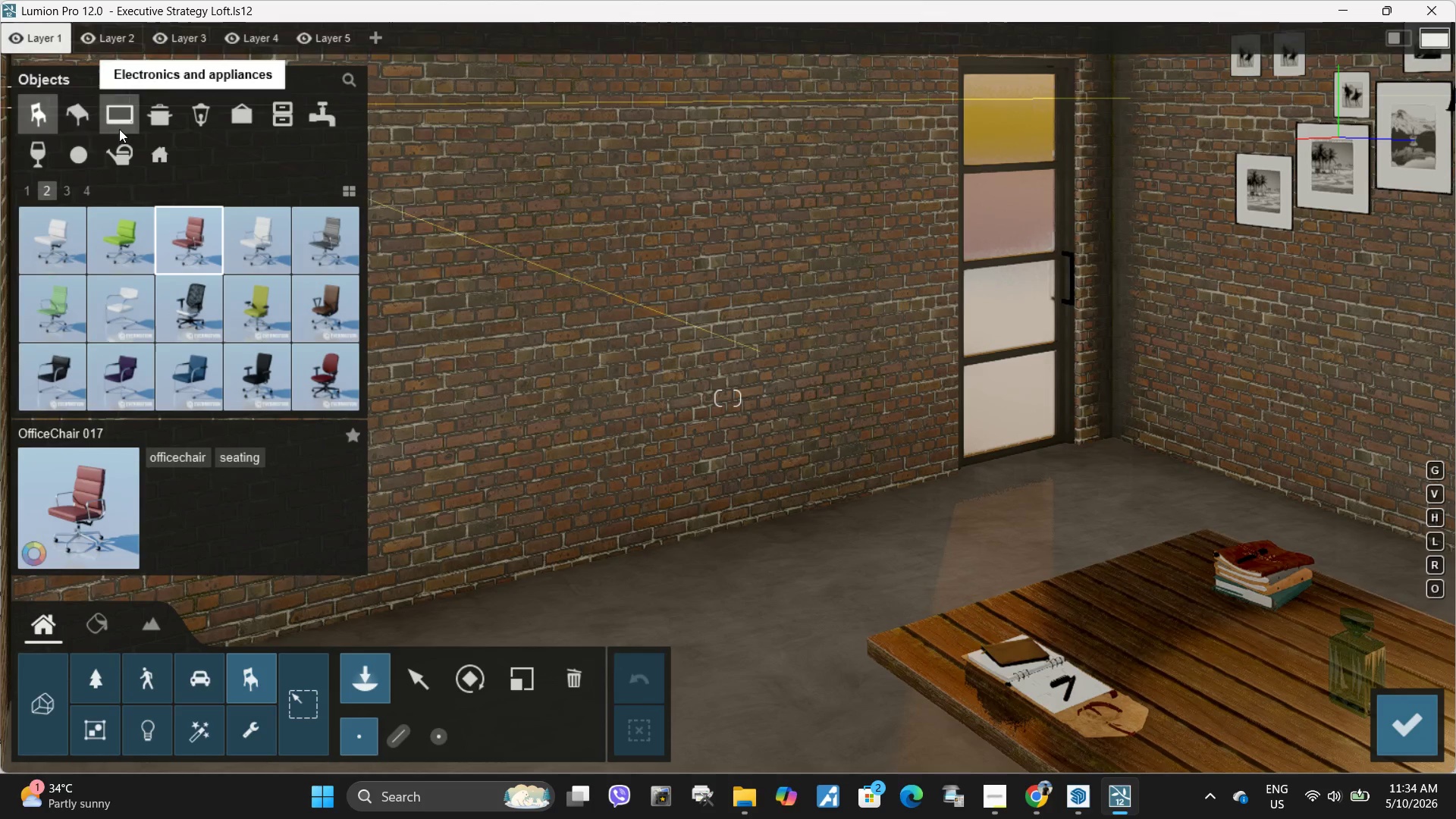 
left_click([41, 186])
 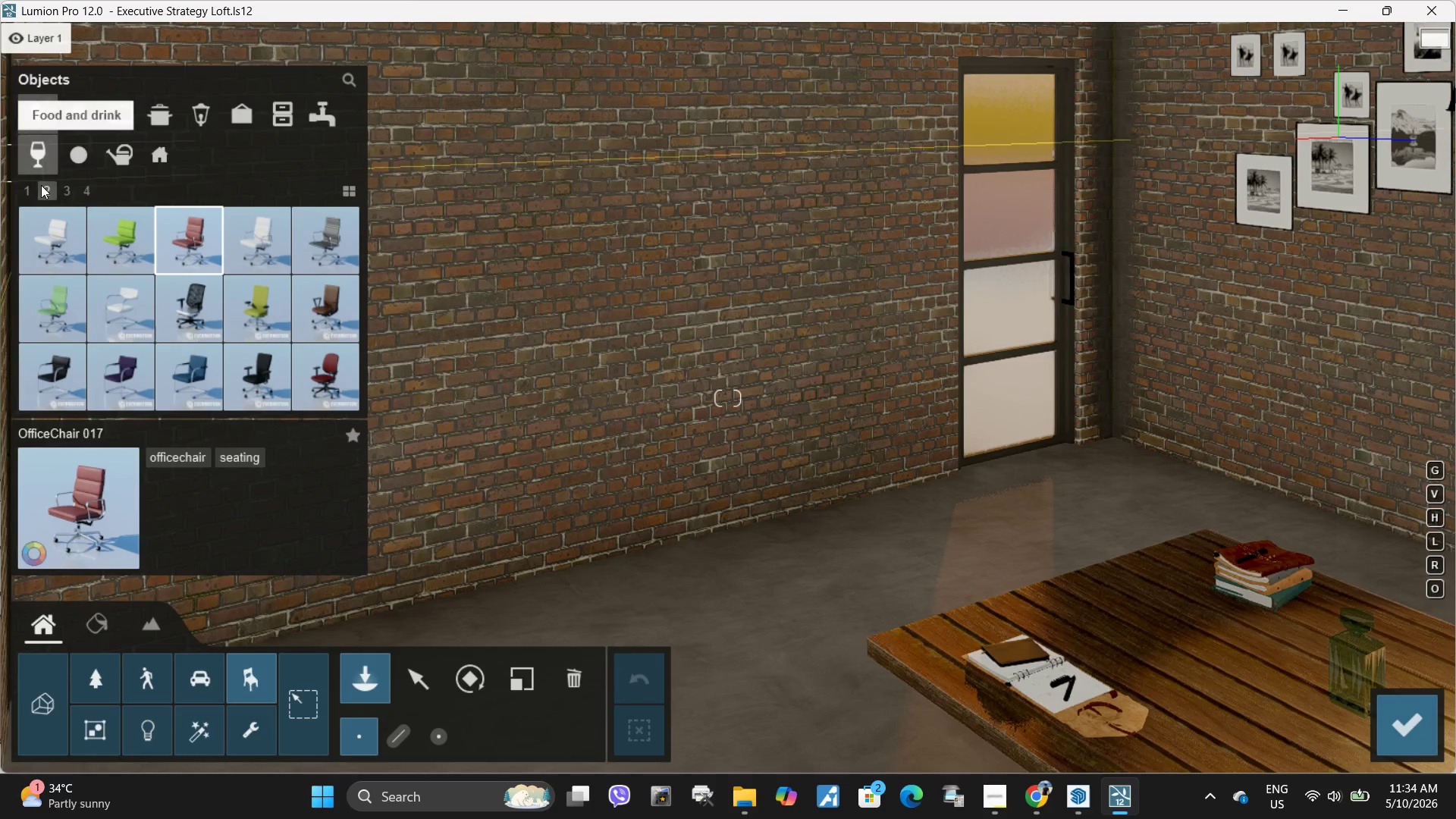 
left_click([34, 185])
 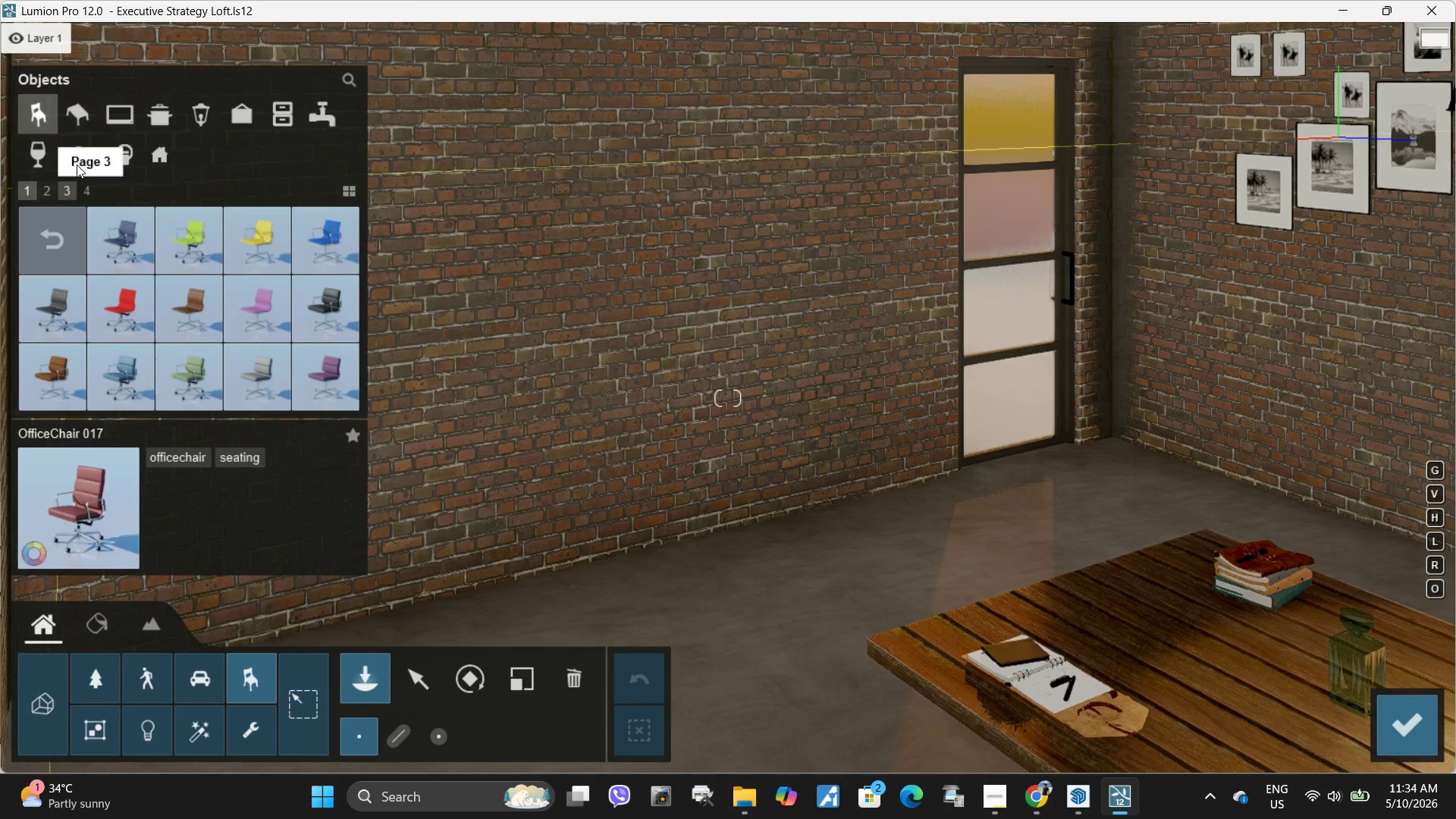 
left_click([39, 163])
 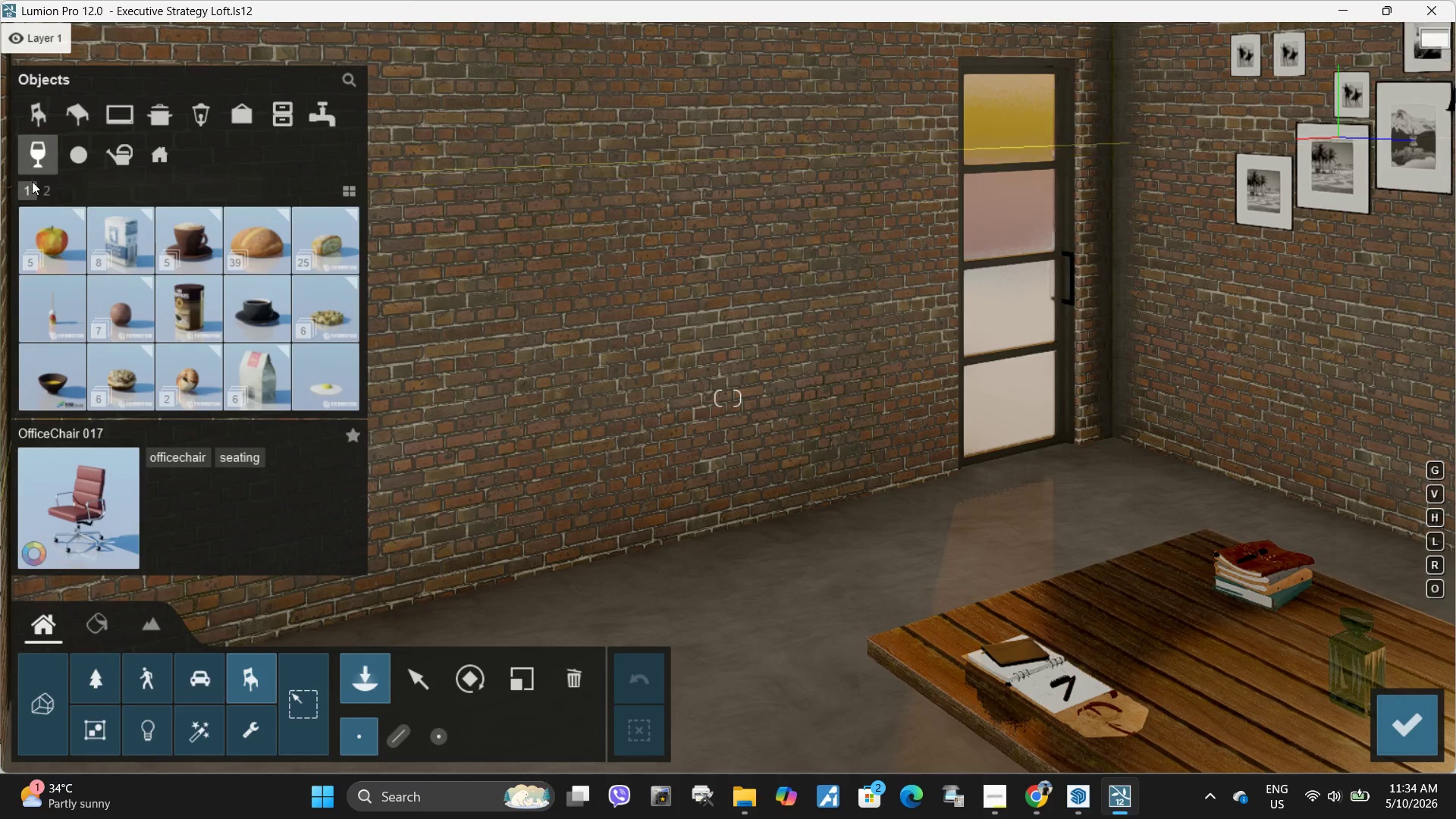 
left_click([55, 193])
 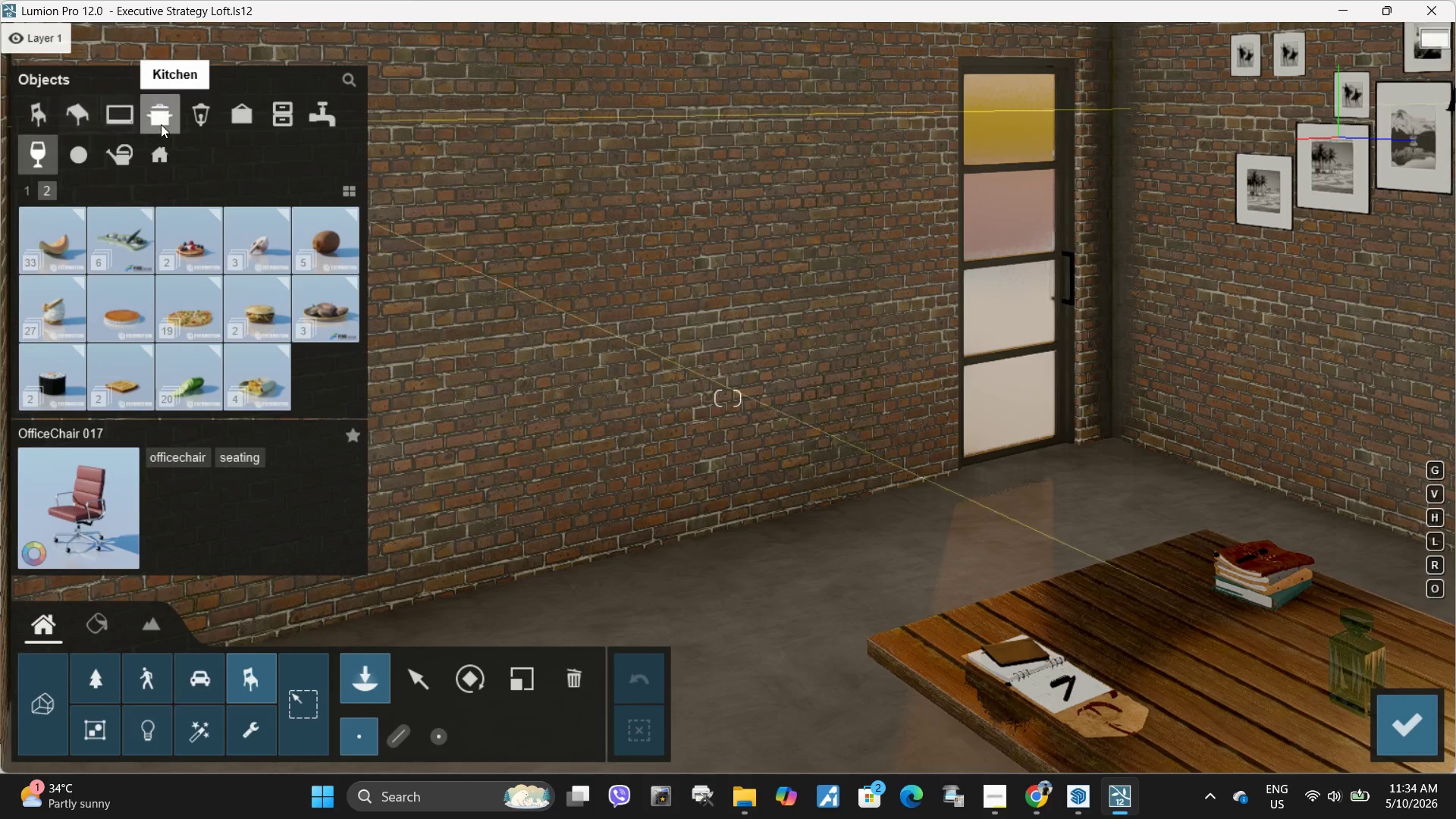 
left_click([163, 124])
 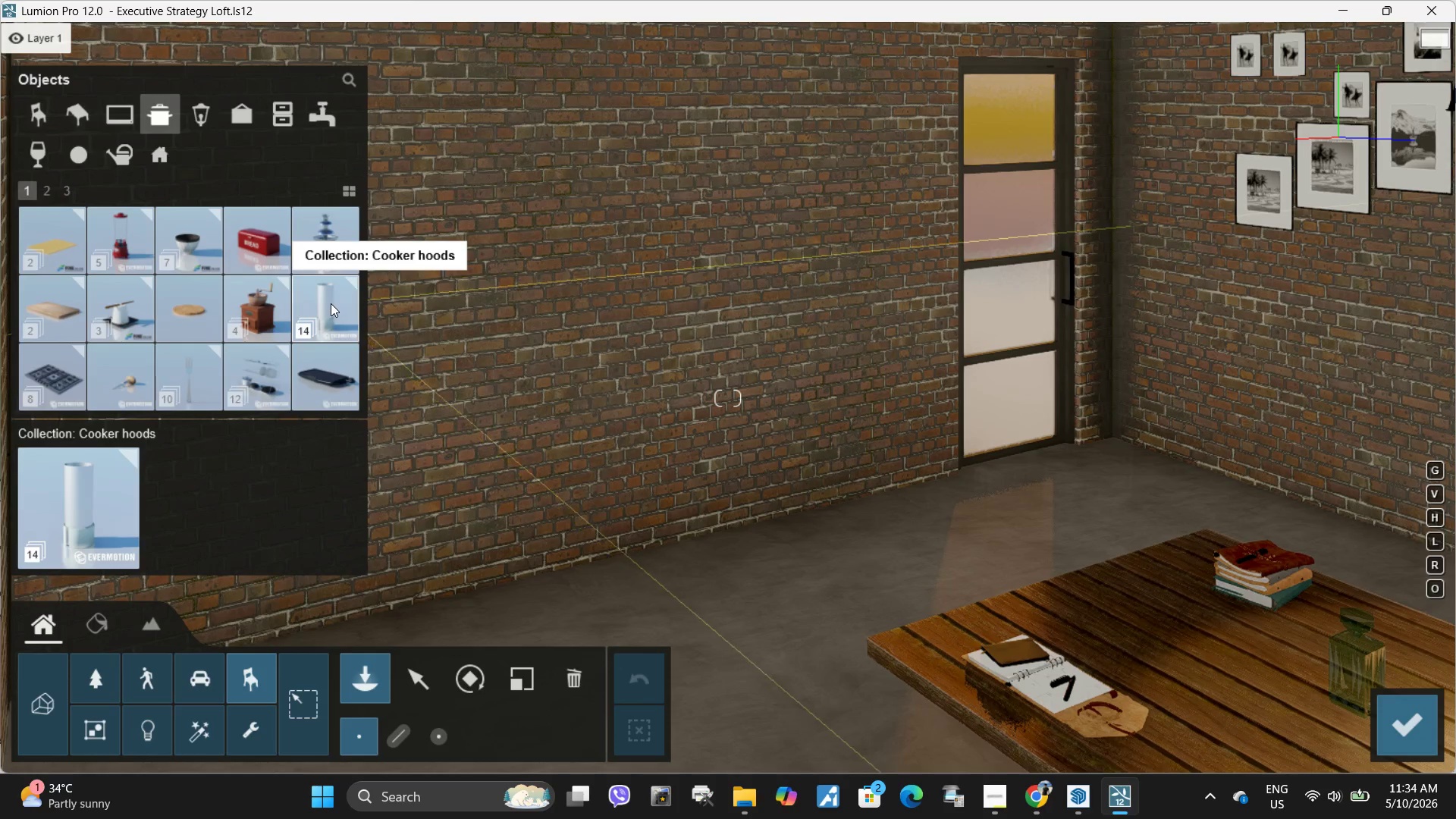 
left_click([44, 184])
 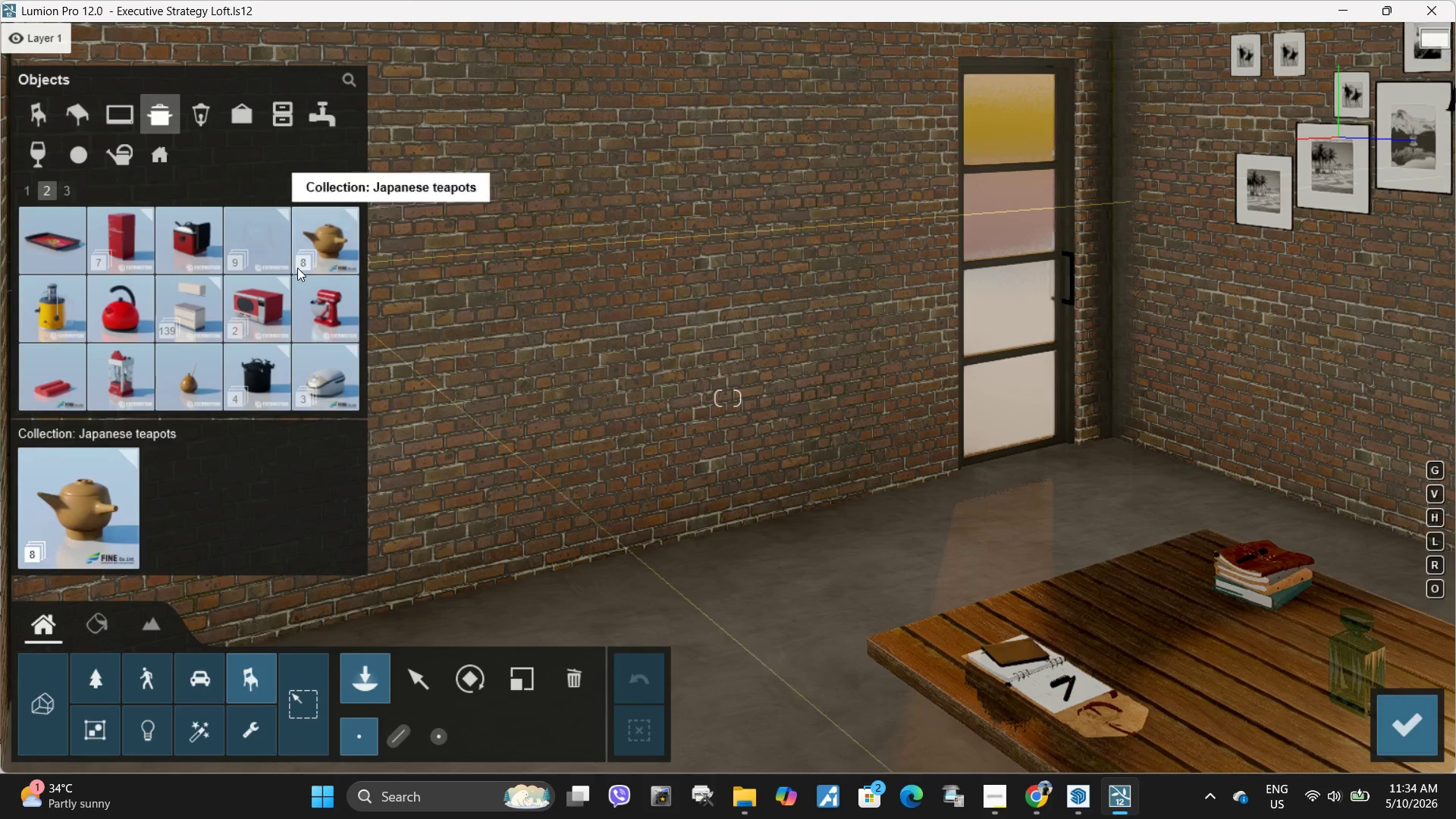 
left_click([271, 253])
 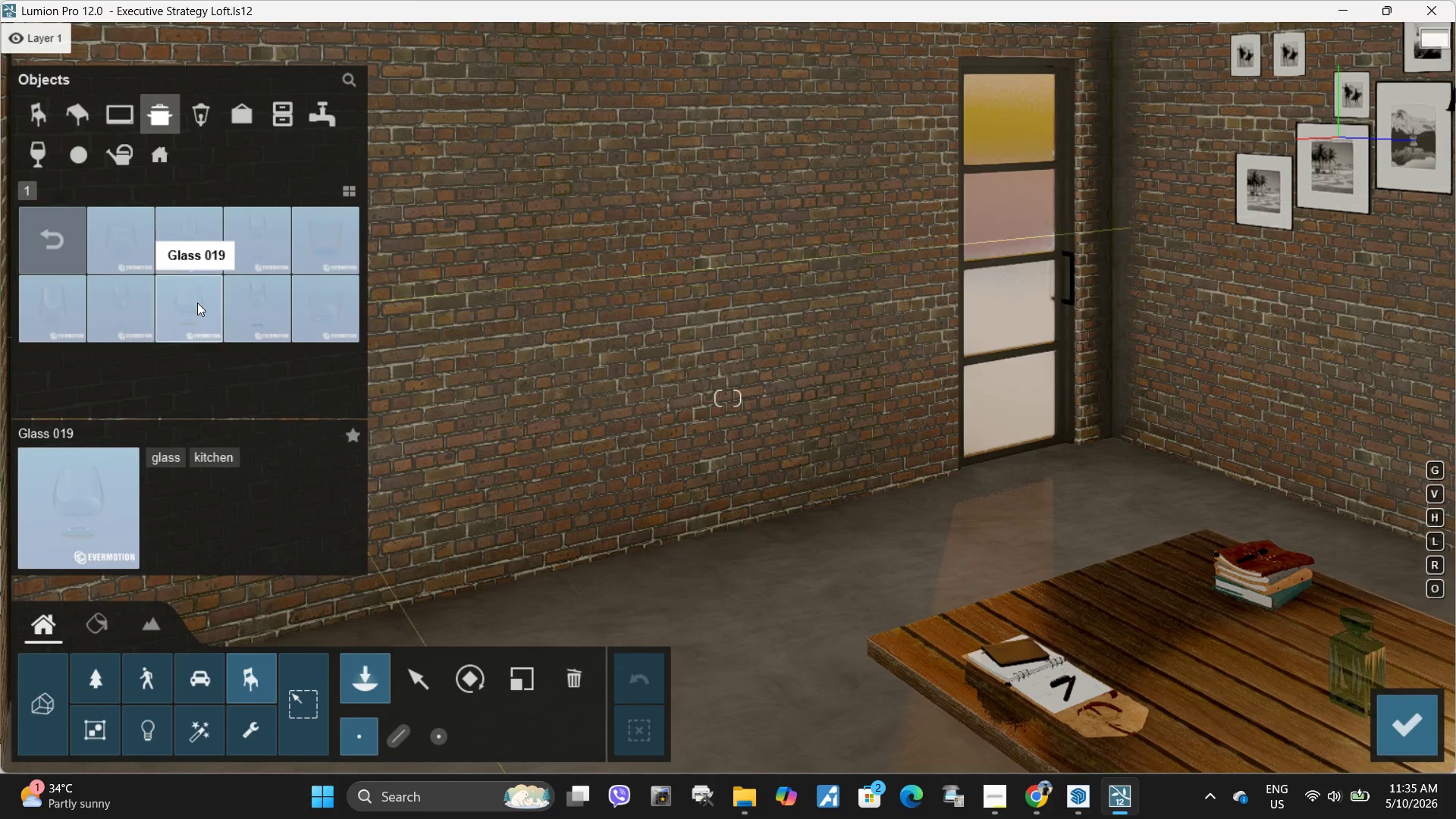 
left_click([197, 303])
 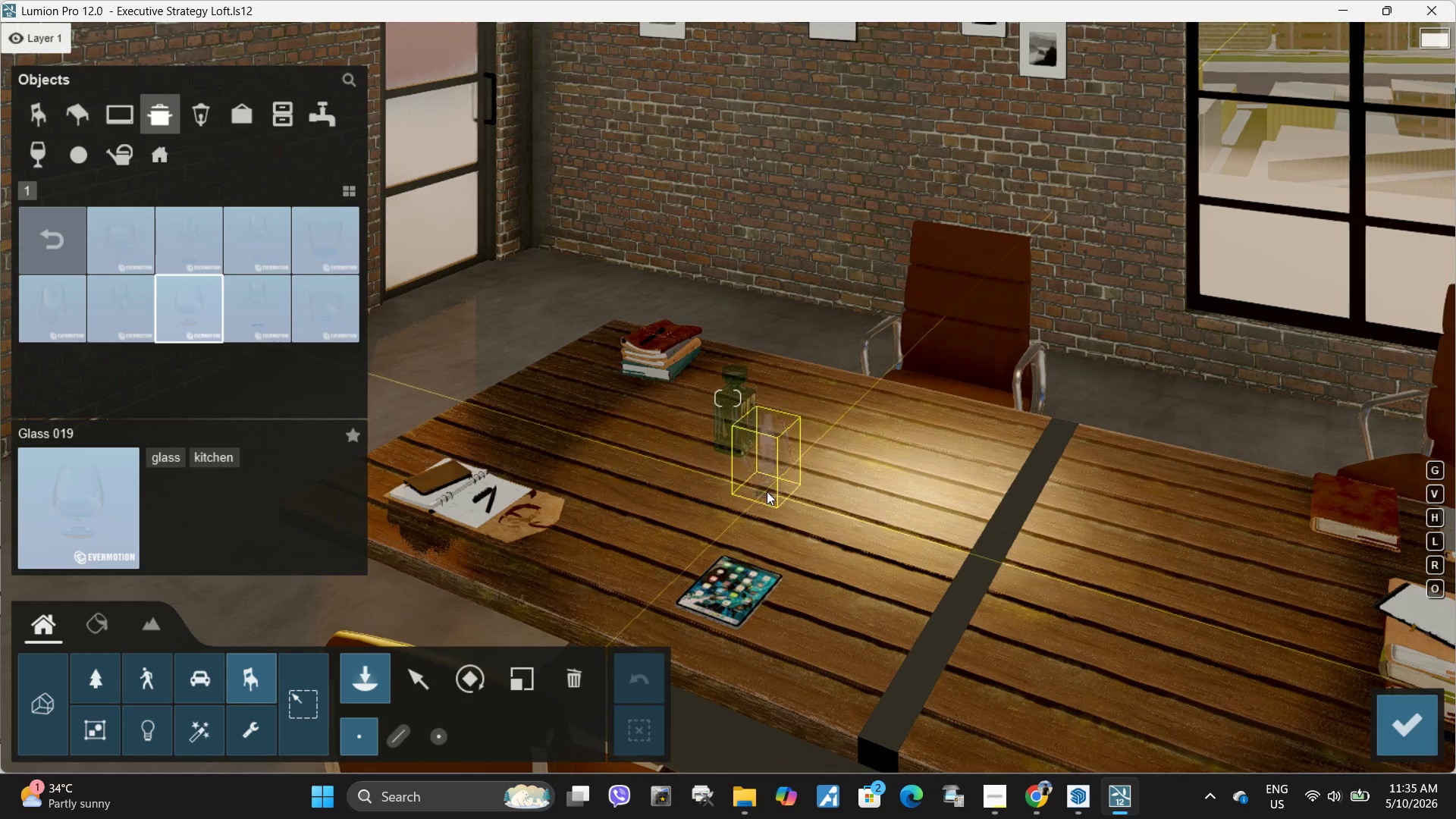 
left_click([267, 308])
 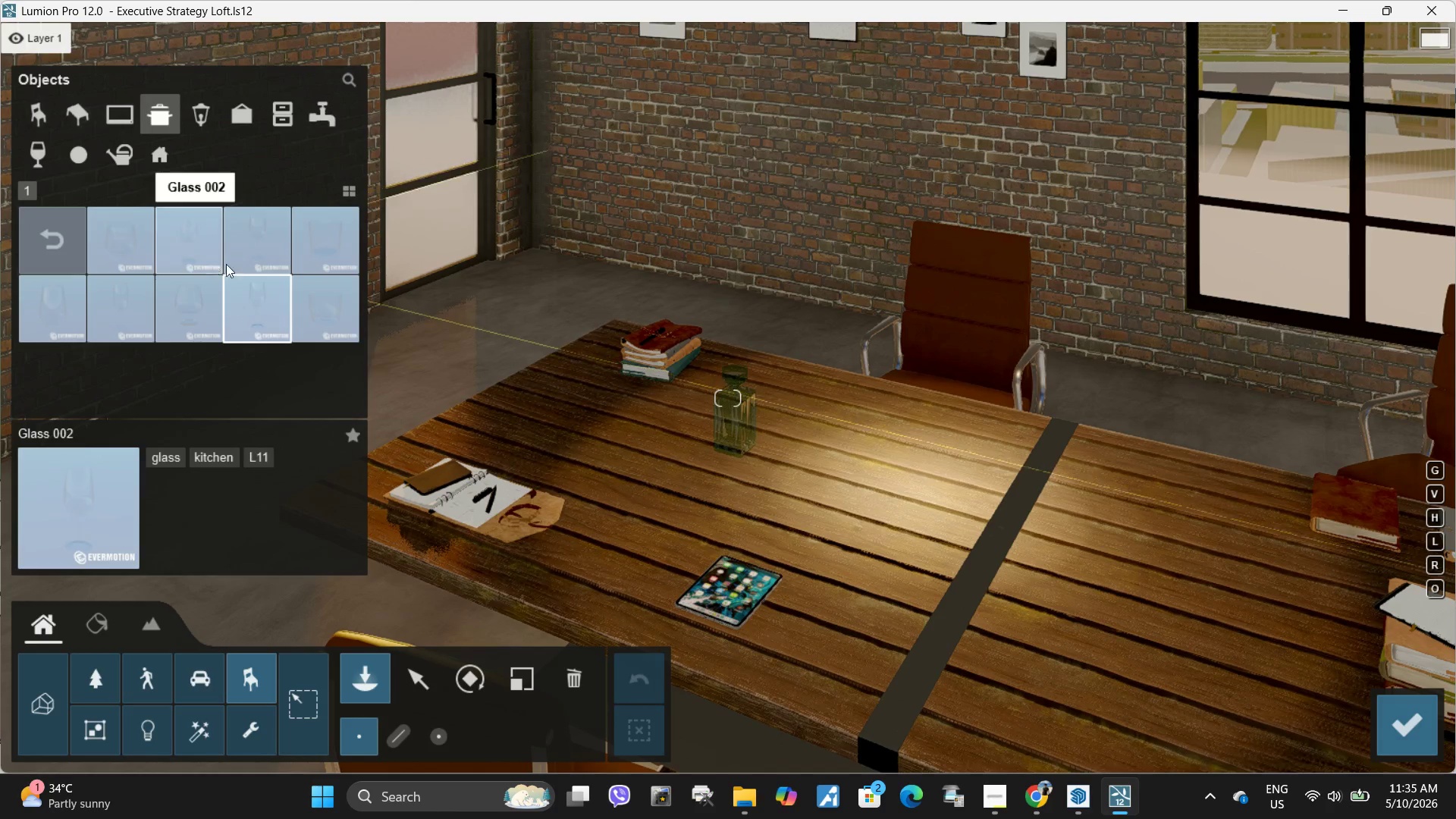 
left_click([320, 300])
 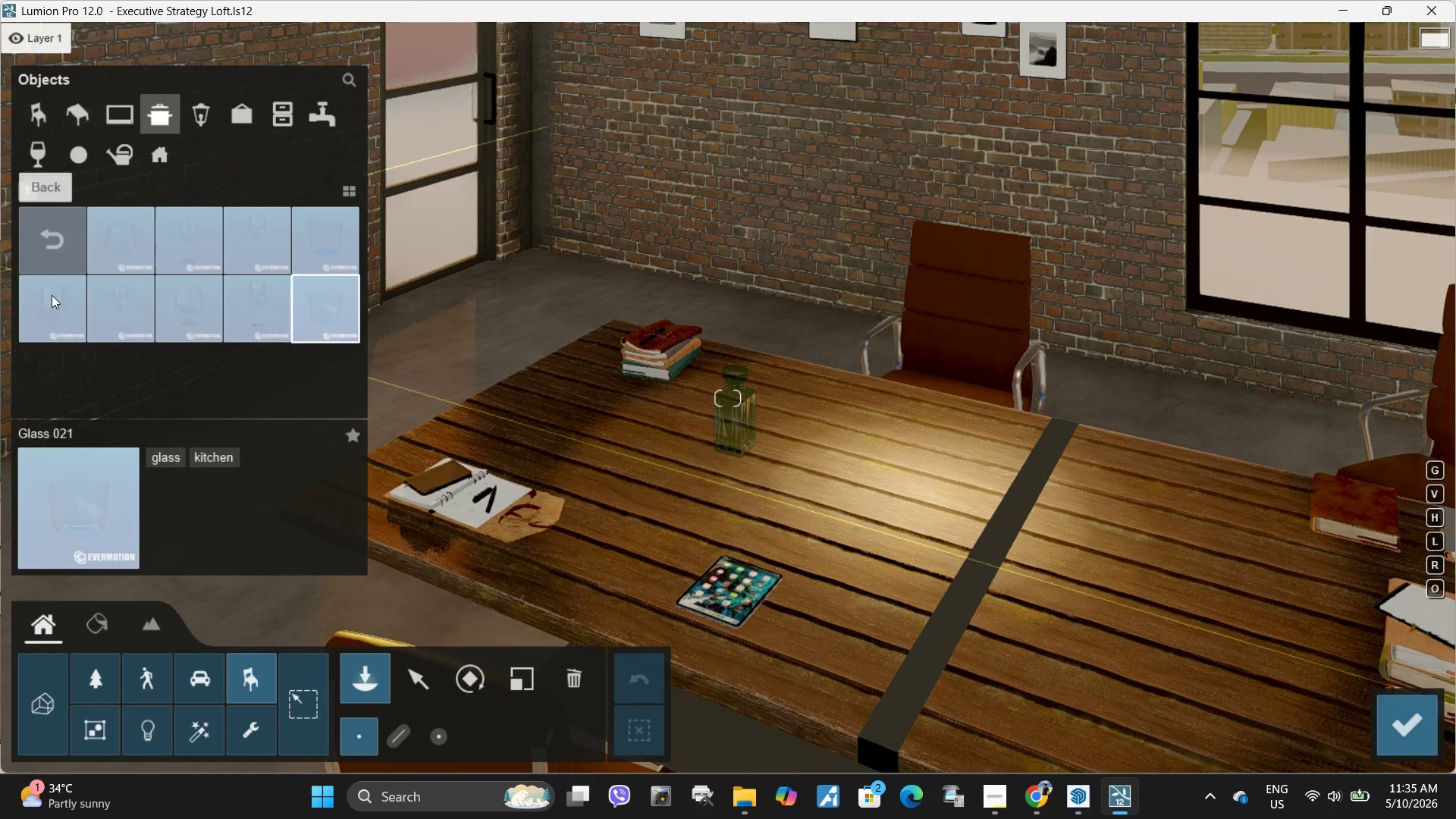 
left_click([56, 300])
 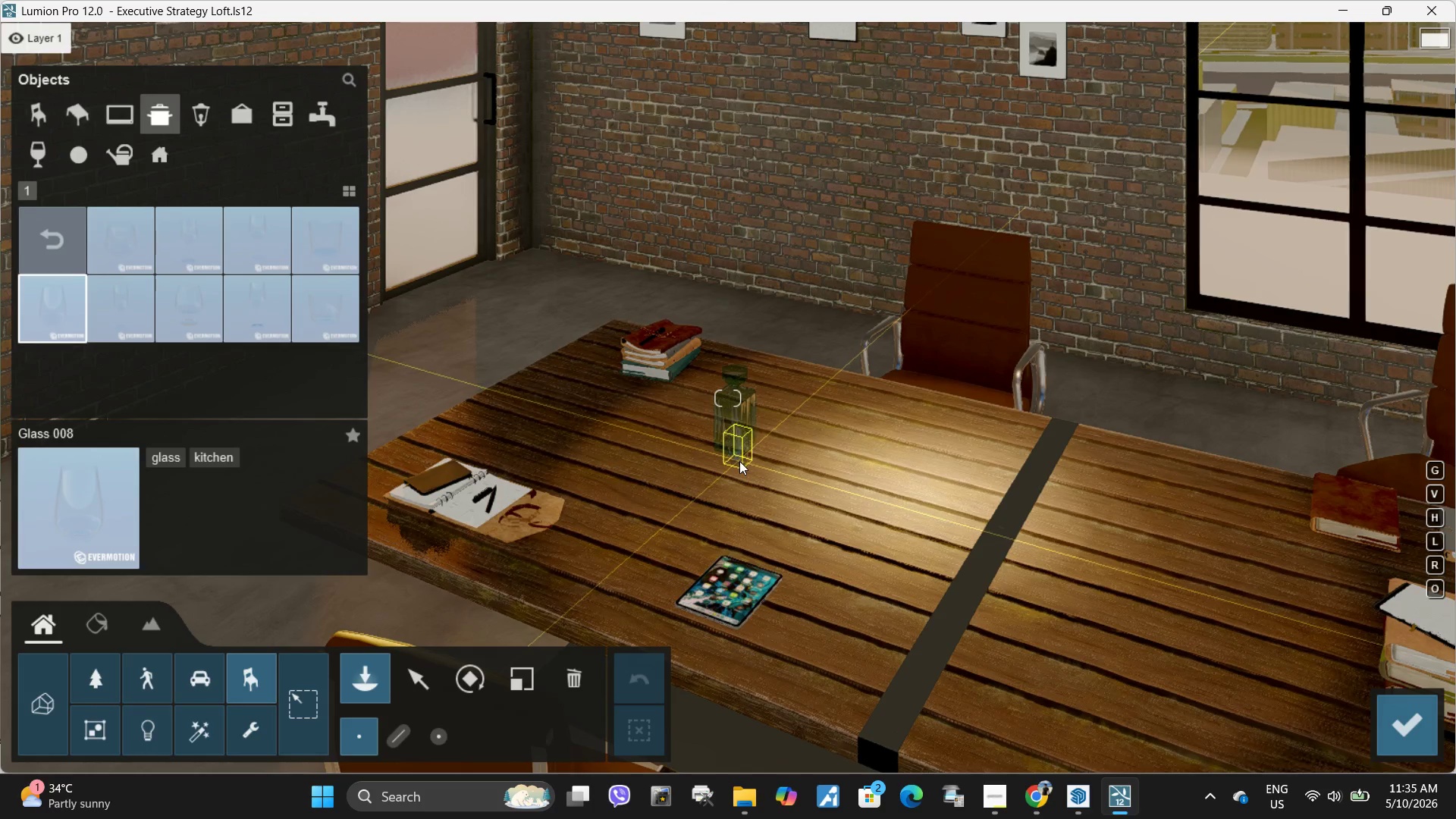 
left_click([276, 315])
 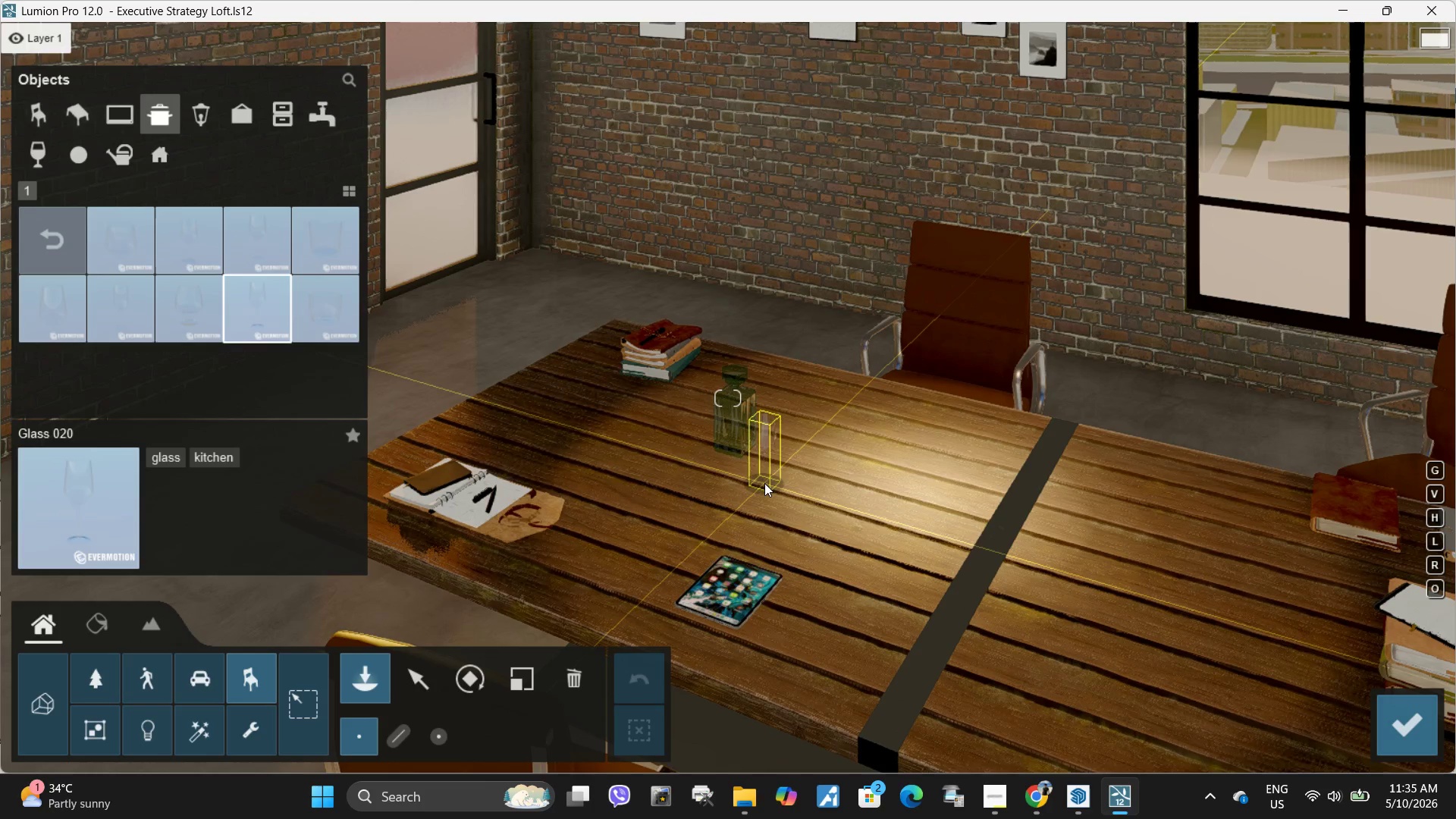 
left_click([765, 478])
 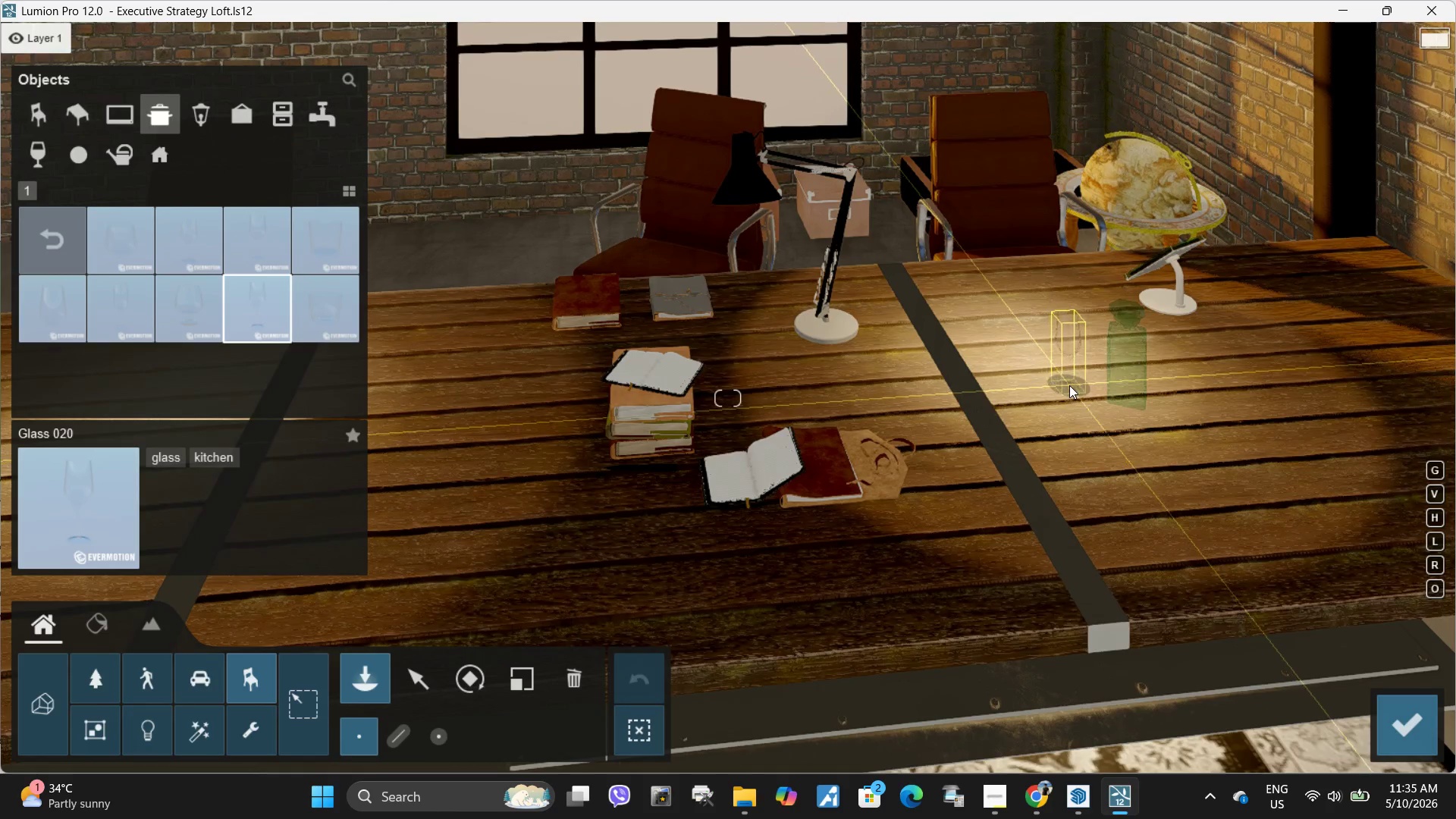 
left_click([1185, 411])
 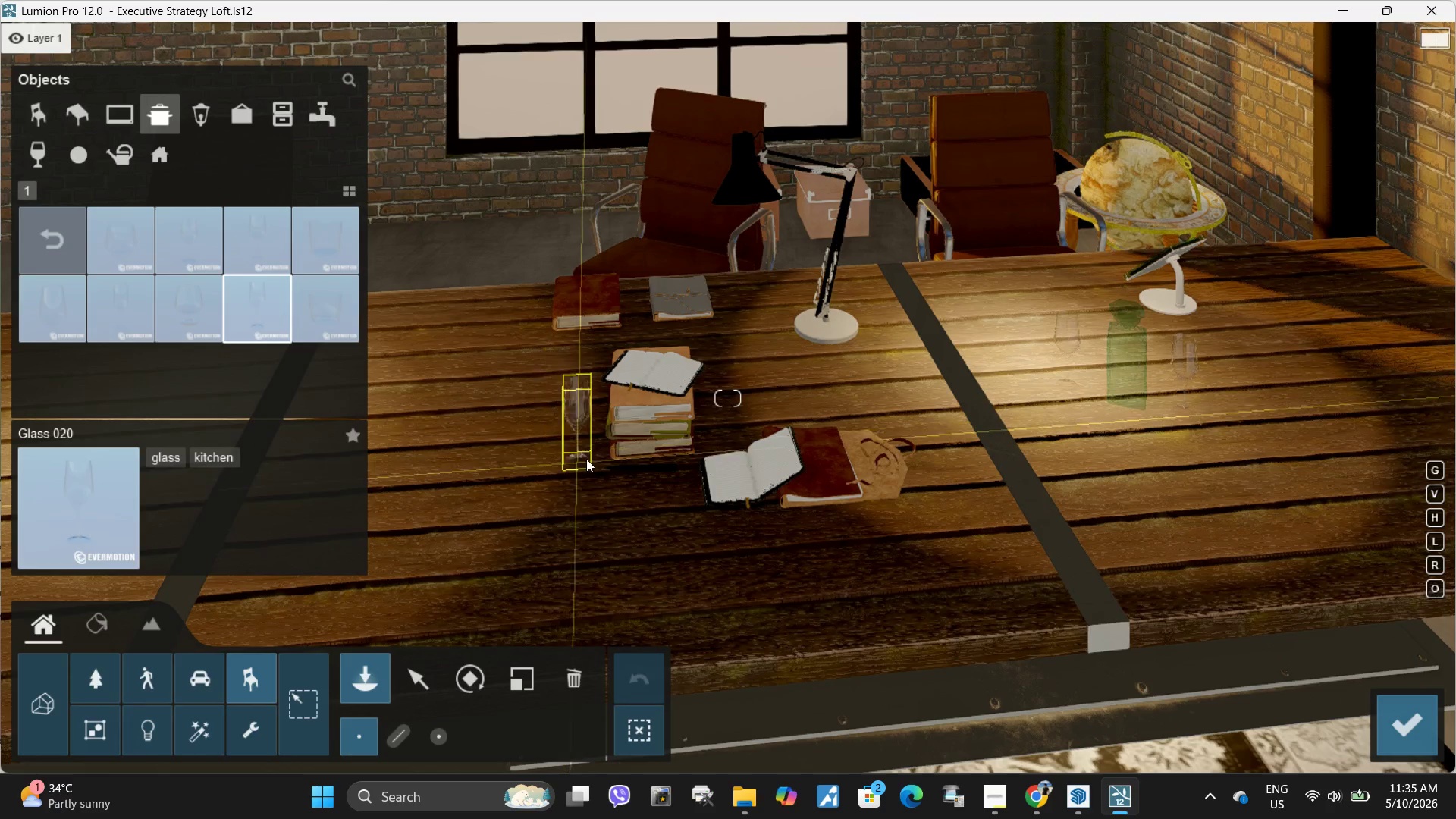 
left_click([577, 462])
 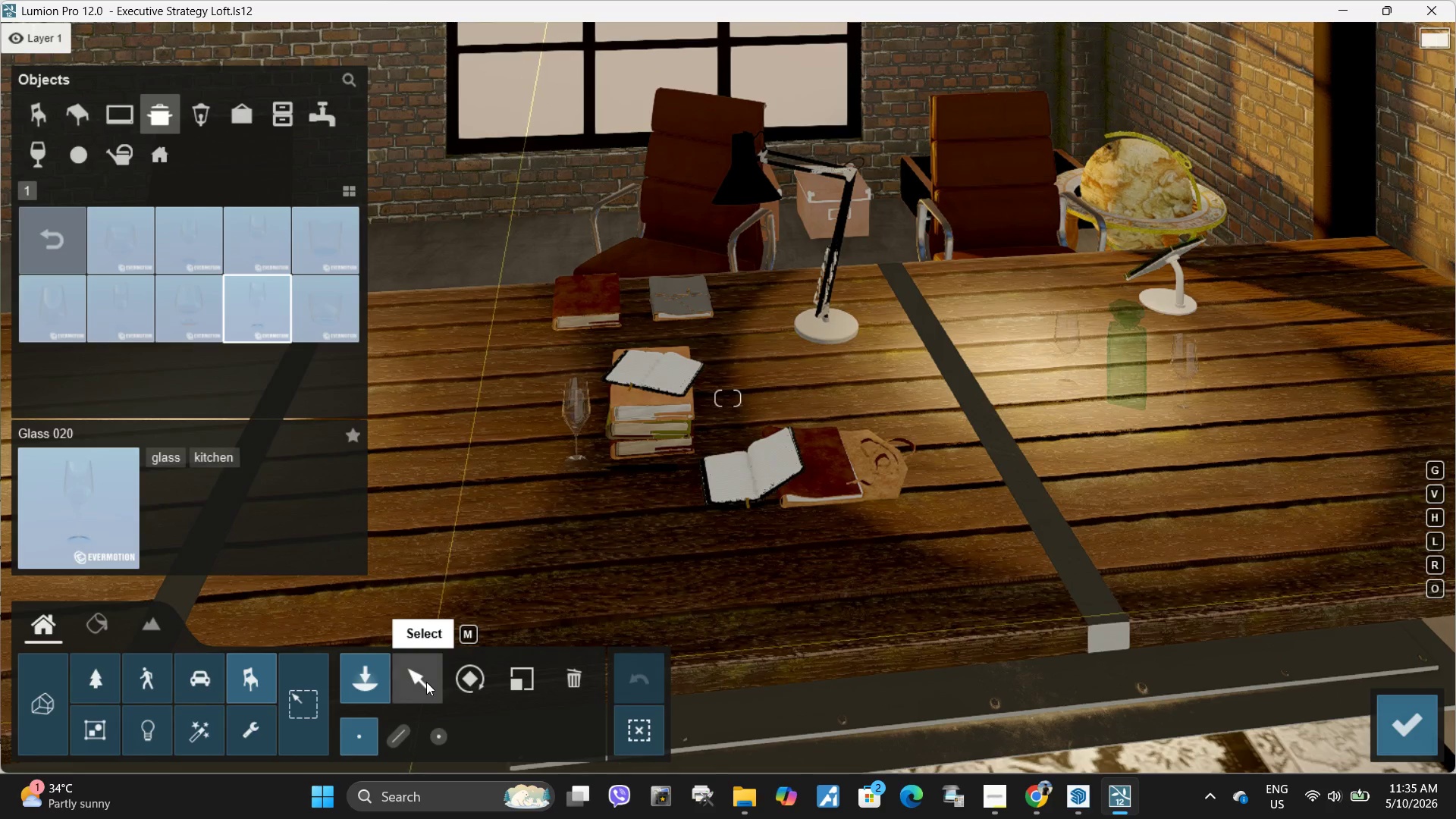 
left_click([428, 683])
 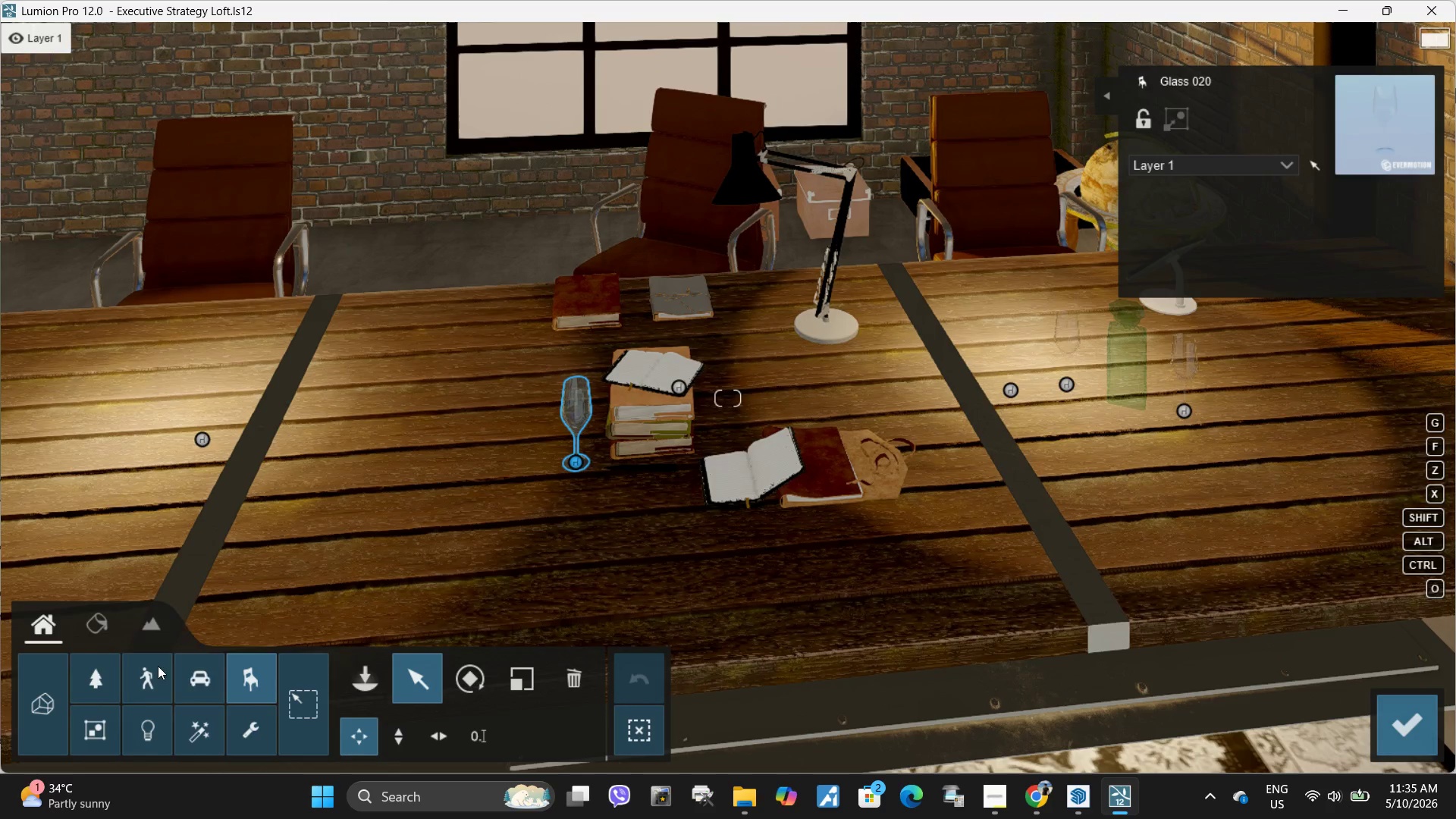 
left_click([88, 628])
 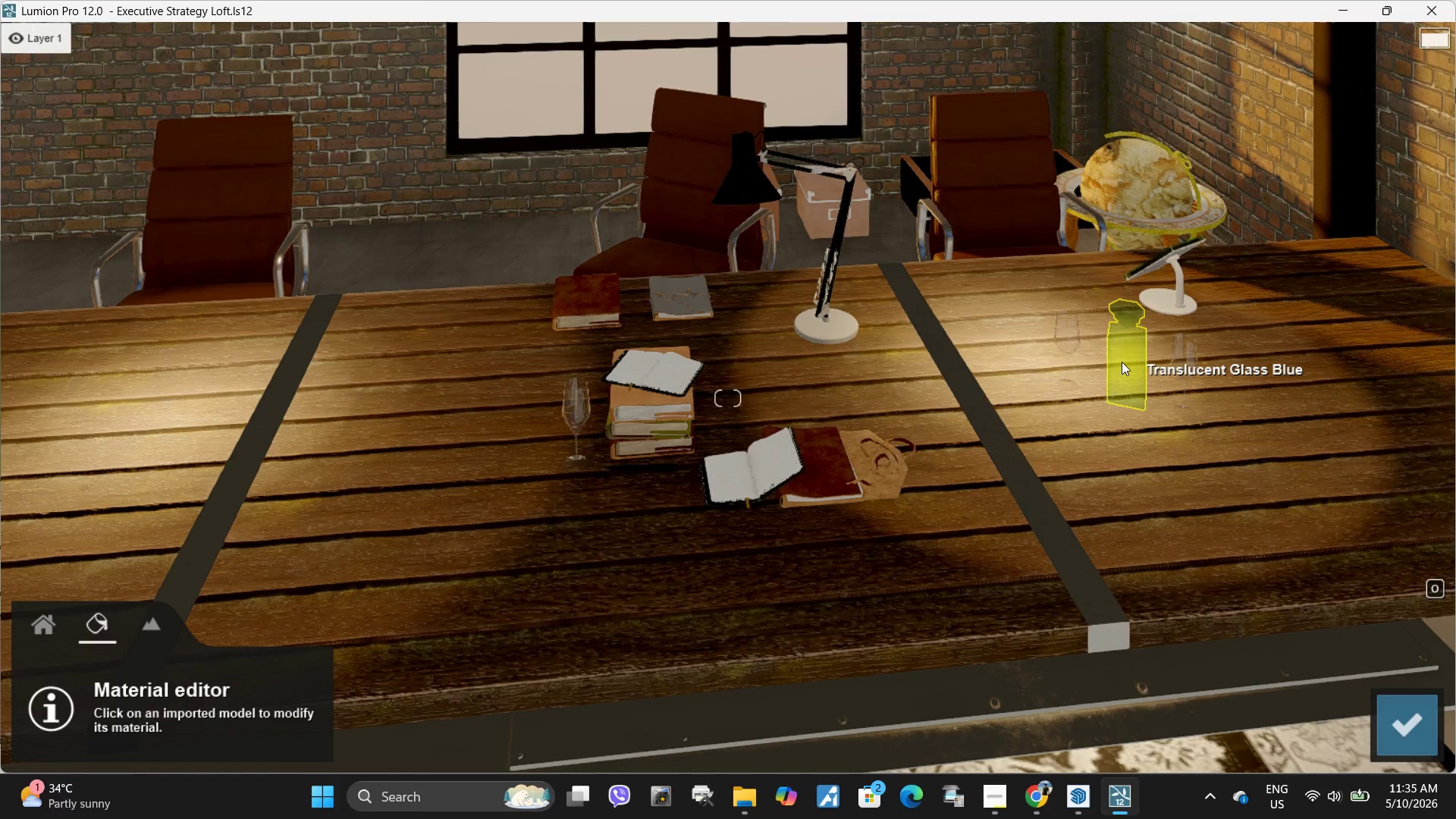 
left_click([1124, 362])
 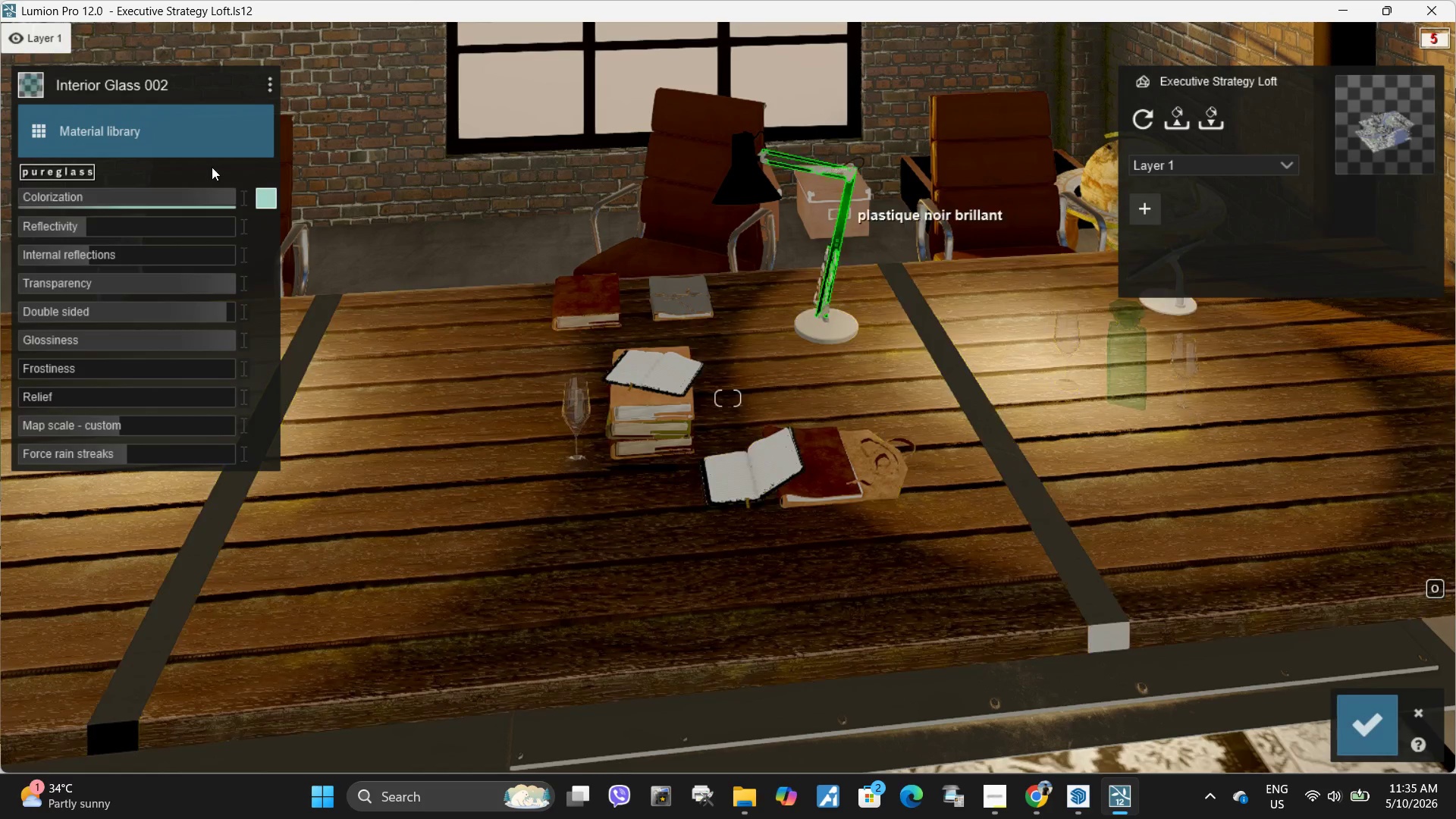 
left_click([170, 118])
 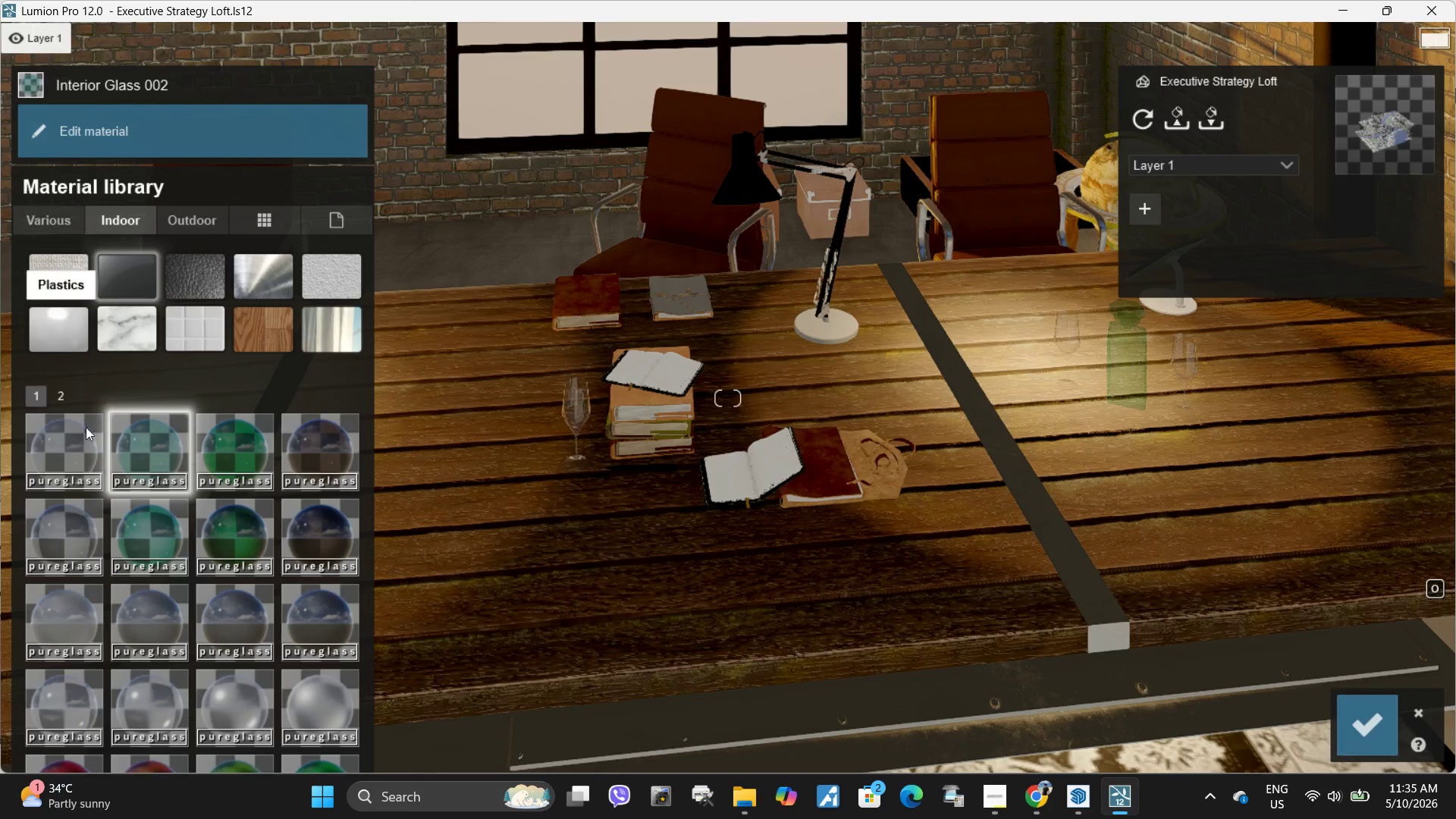 
left_click([71, 452])
 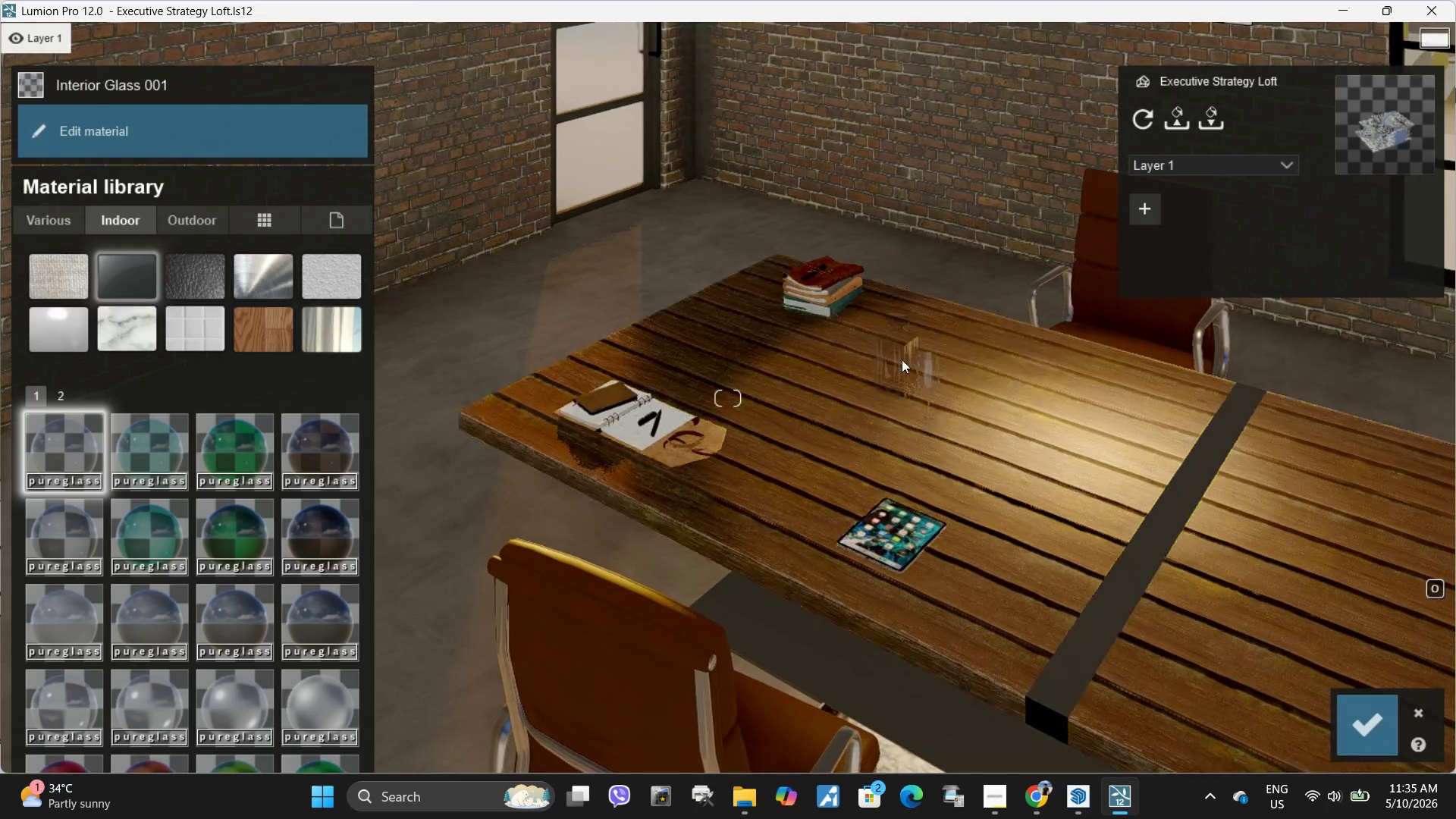 
left_click([1372, 720])
 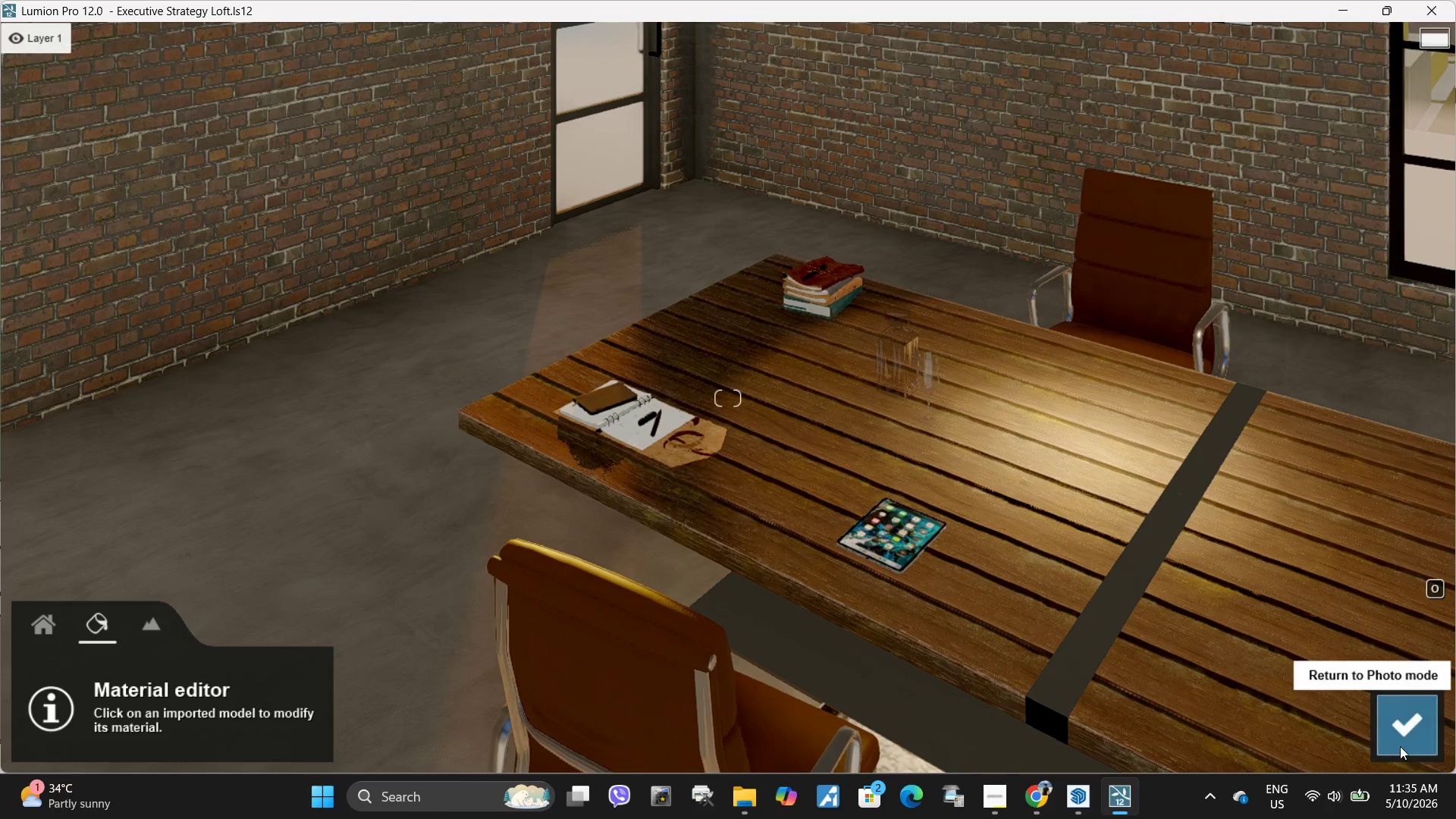 
left_click([1388, 730])
 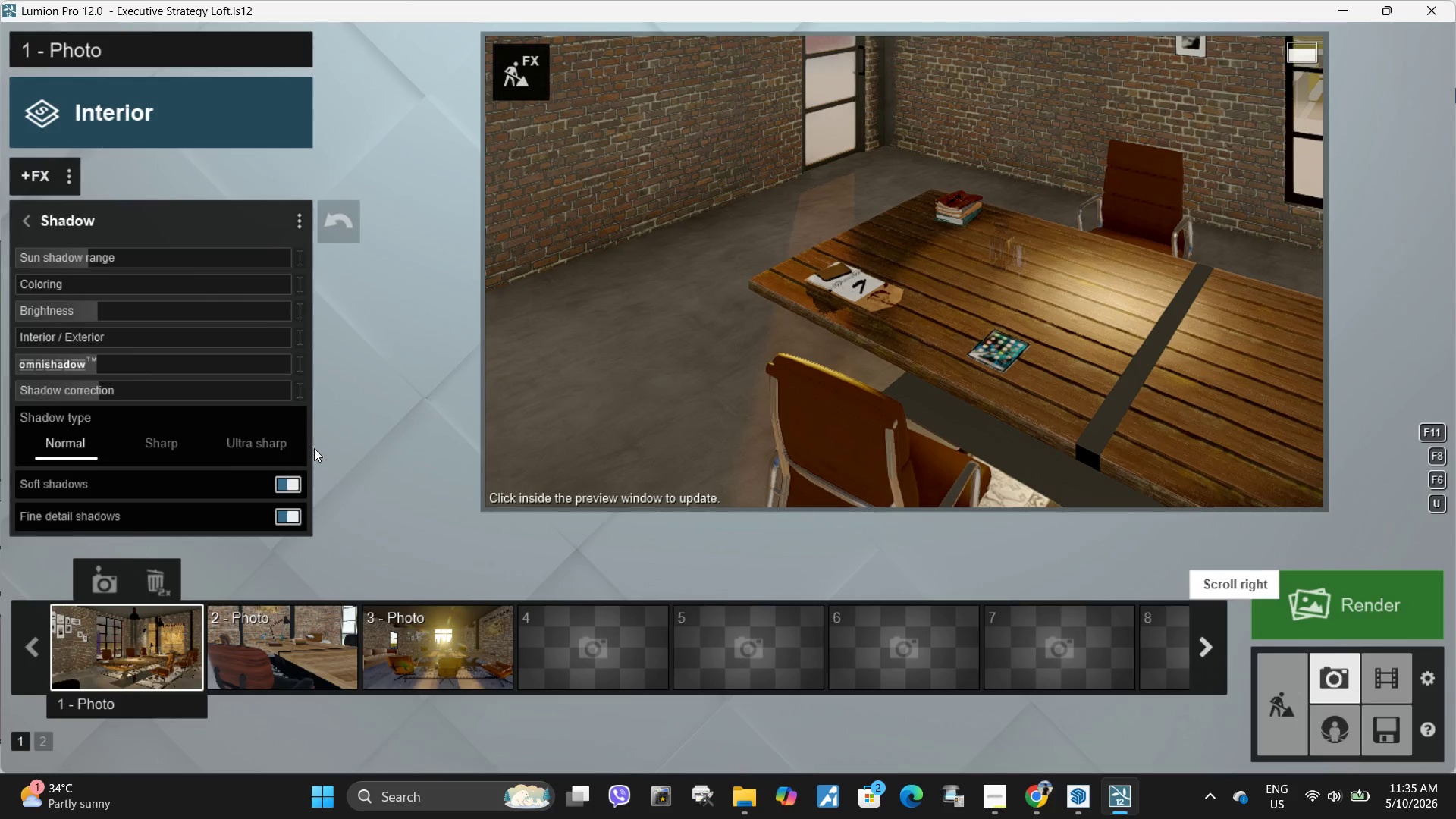 
left_click([105, 650])
 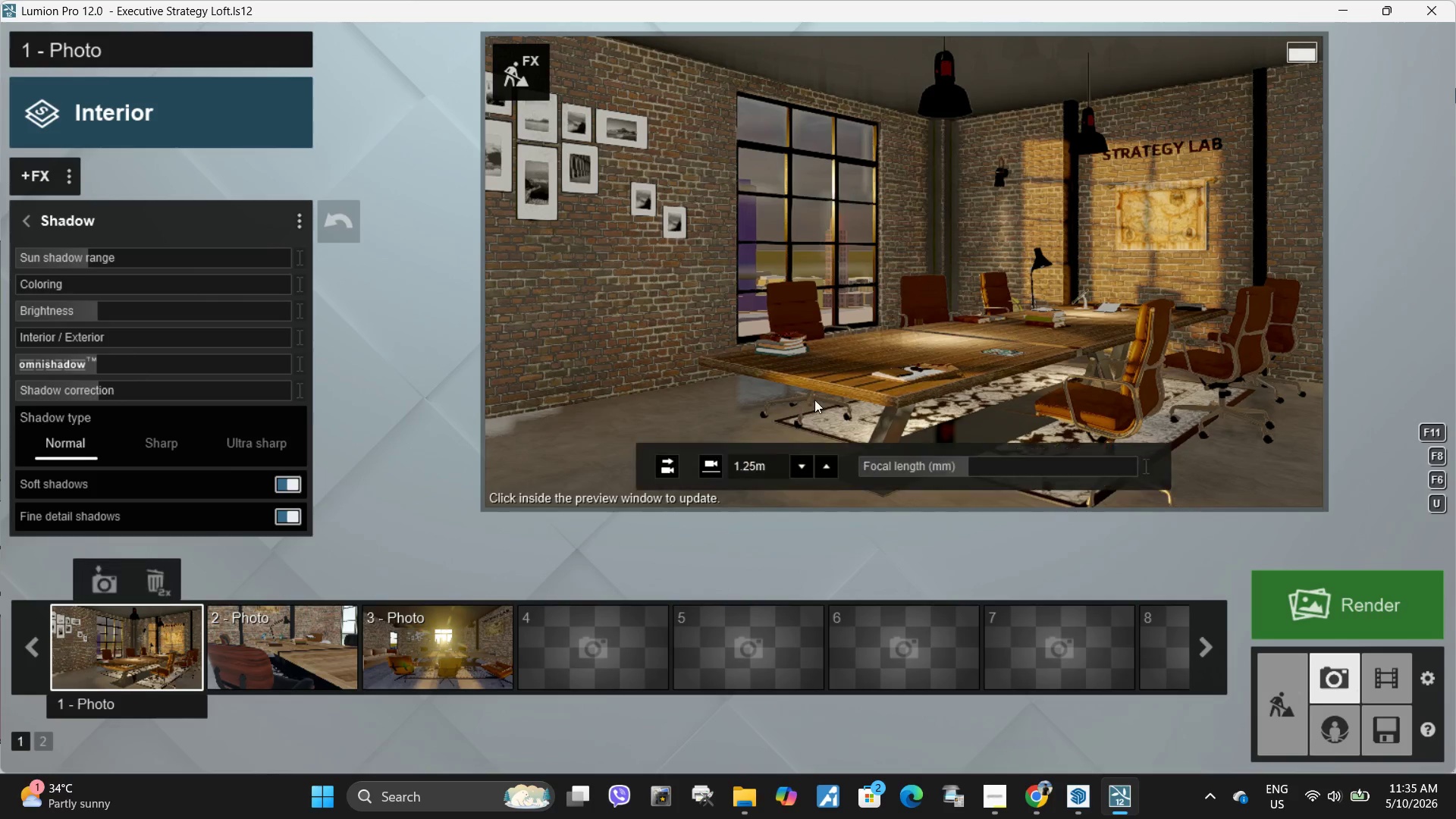 
left_click([893, 348])
 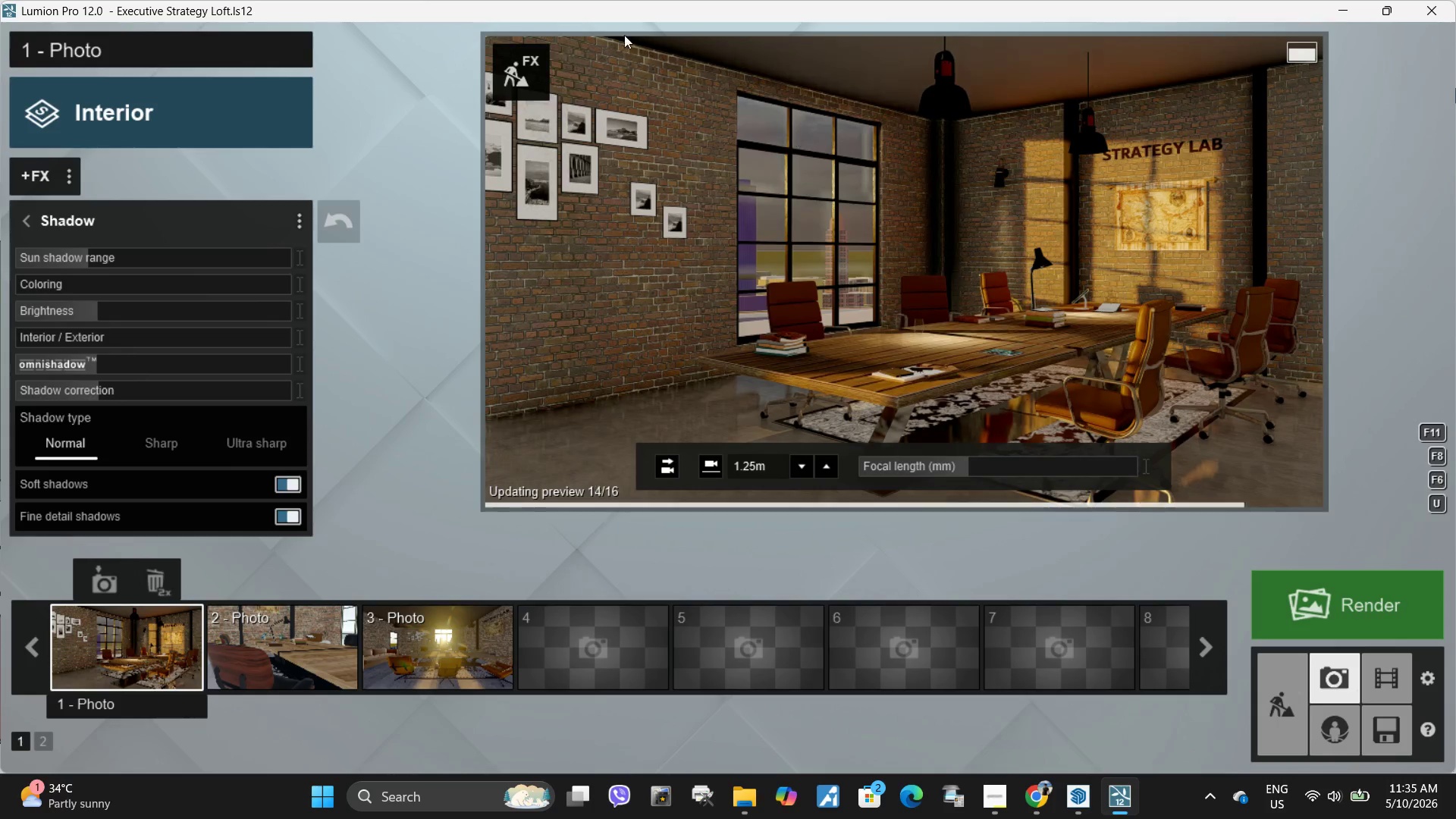 
left_click([534, 85])
 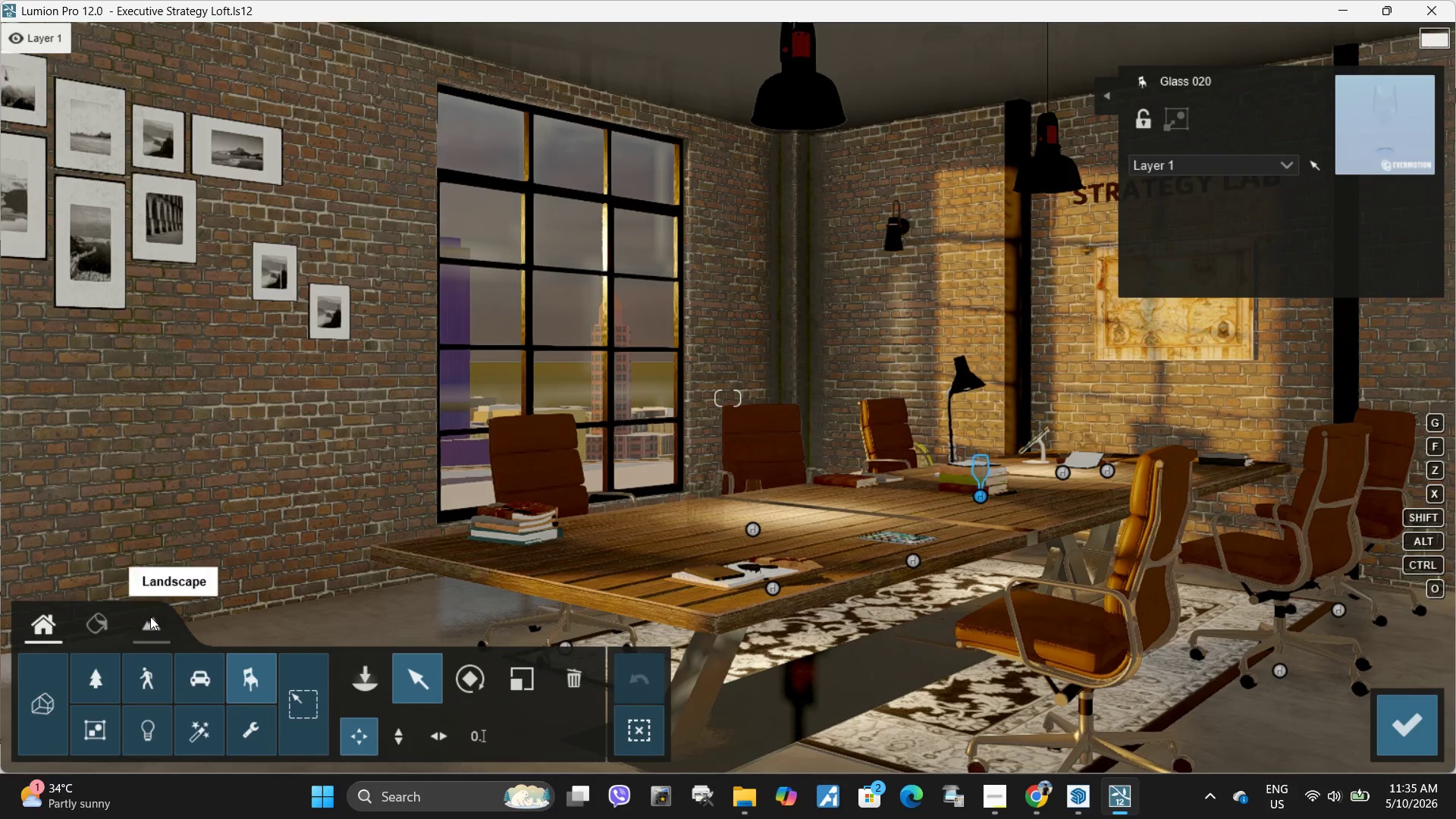 
left_click([107, 624])
 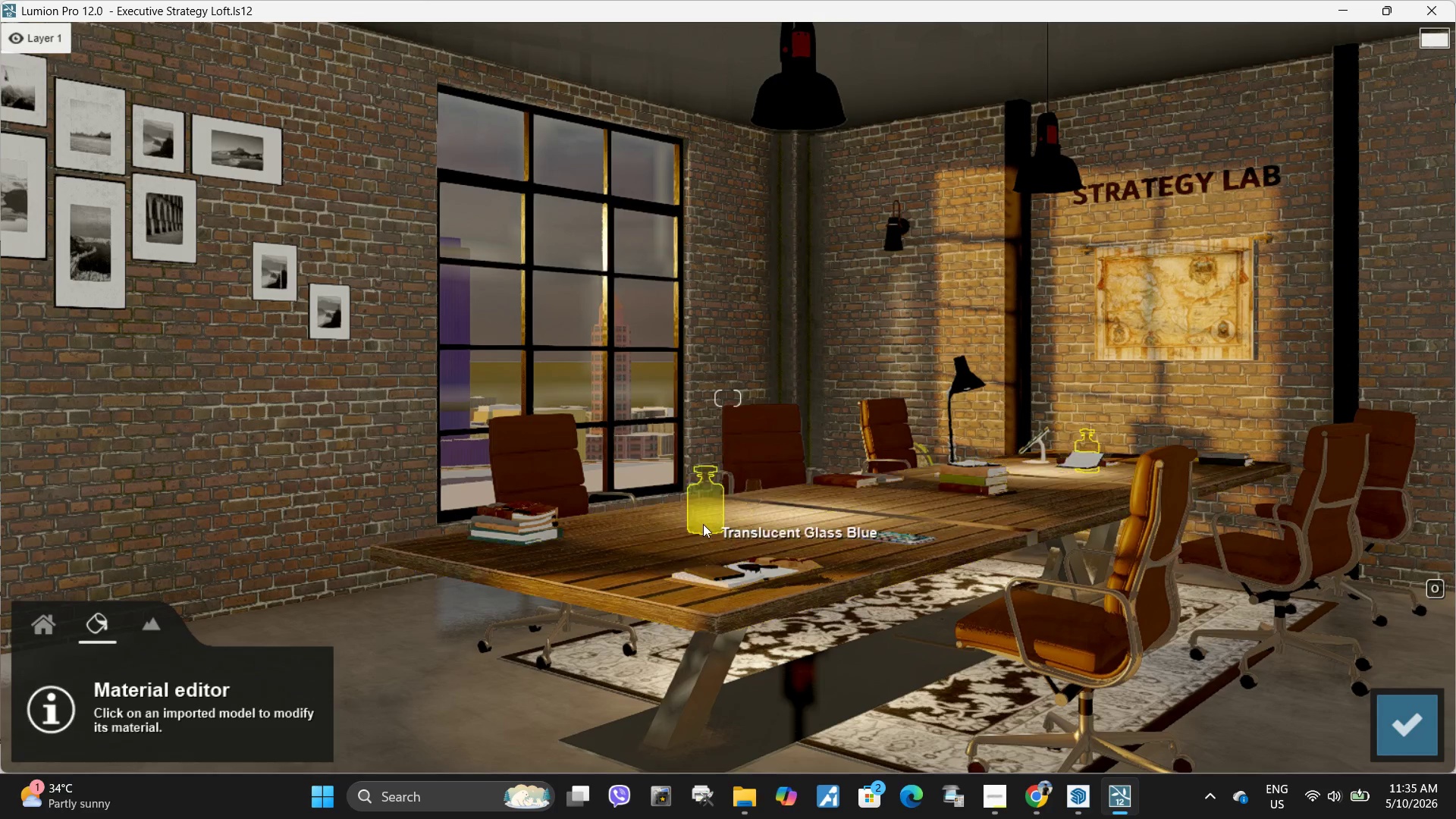 
left_click([703, 524])
 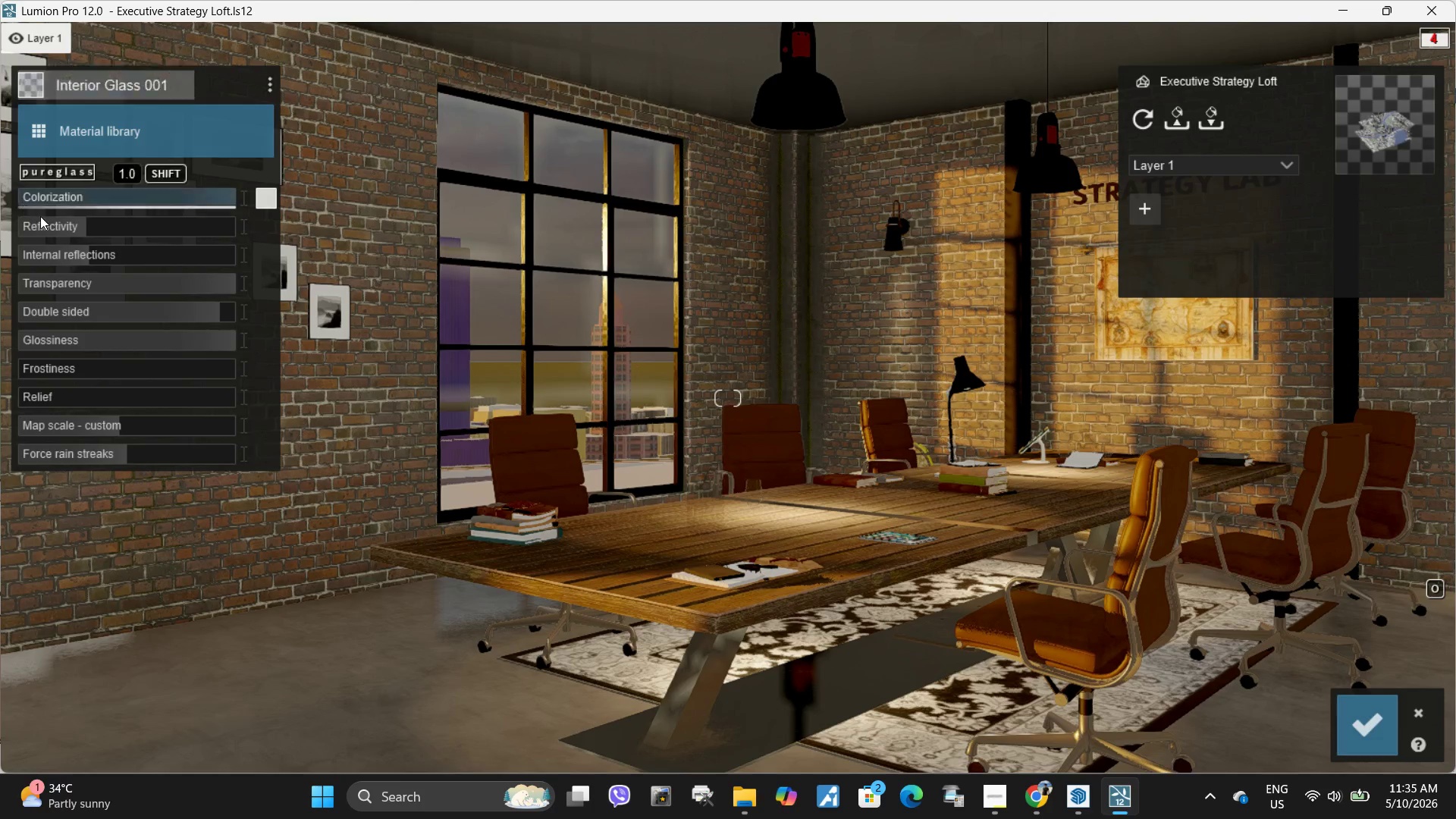 
left_click_drag(start_coordinate=[83, 228], to_coordinate=[321, 210])
 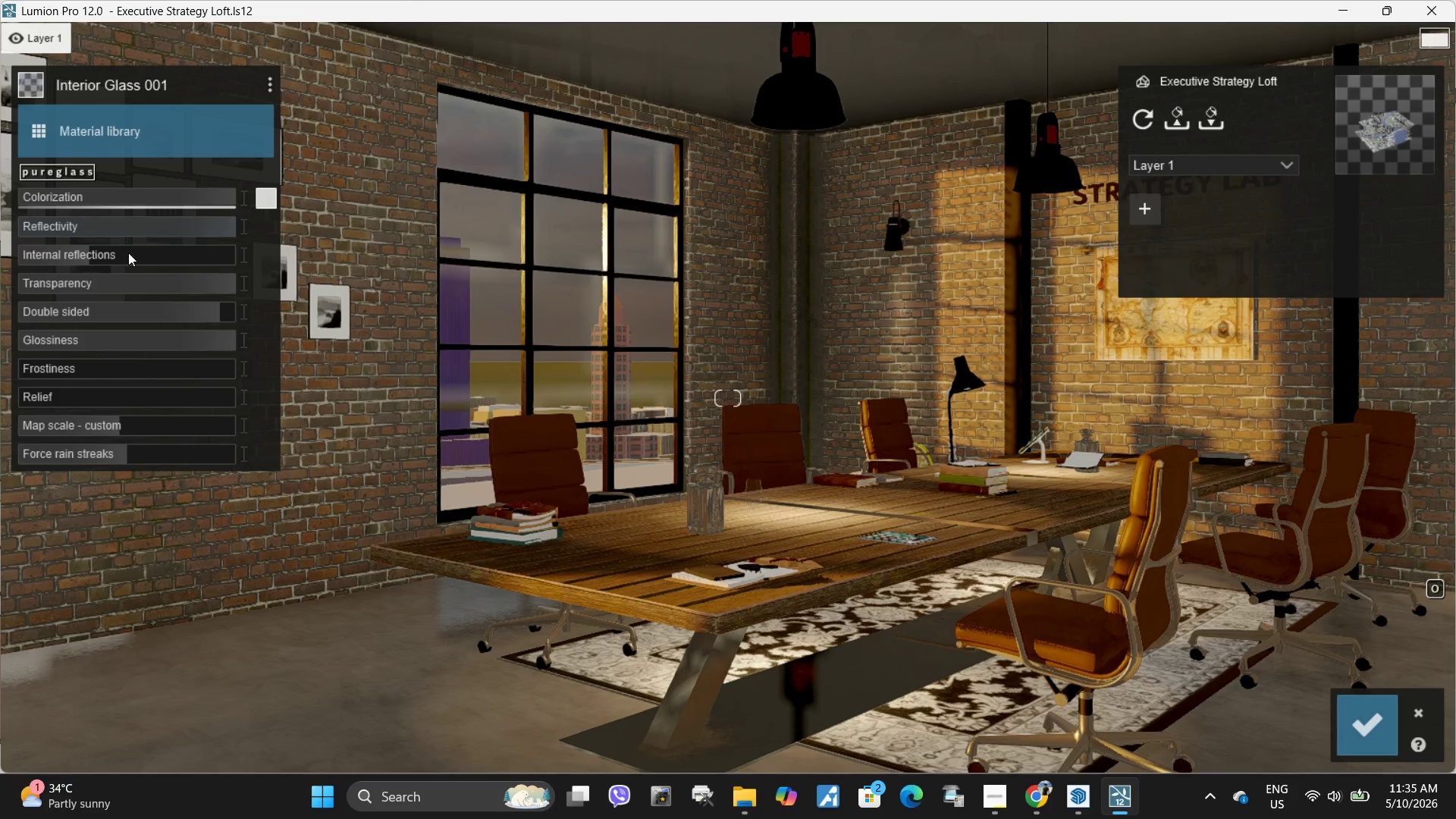 
left_click_drag(start_coordinate=[119, 259], to_coordinate=[289, 259])
 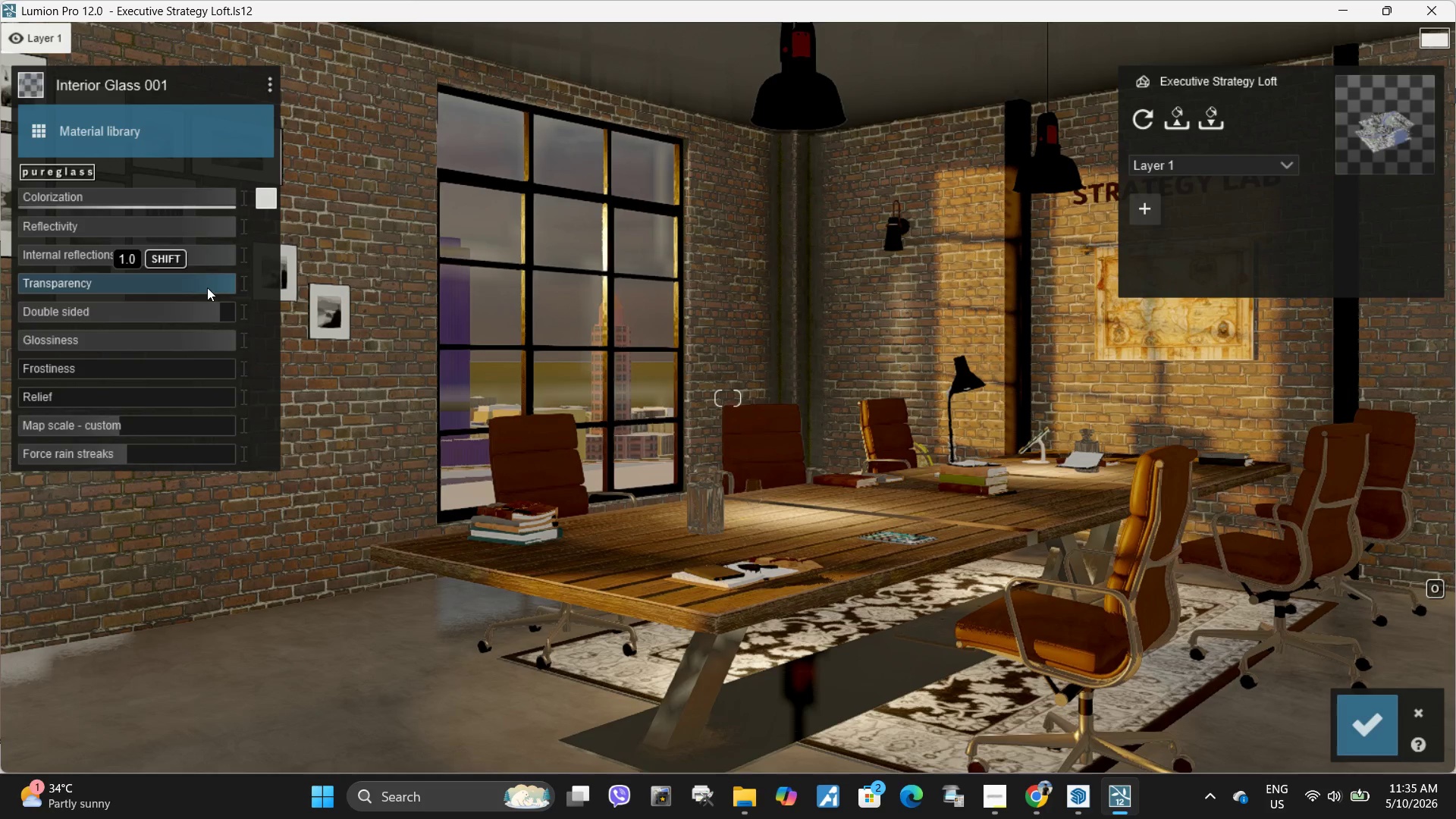 
left_click_drag(start_coordinate=[216, 287], to_coordinate=[14, 286])
 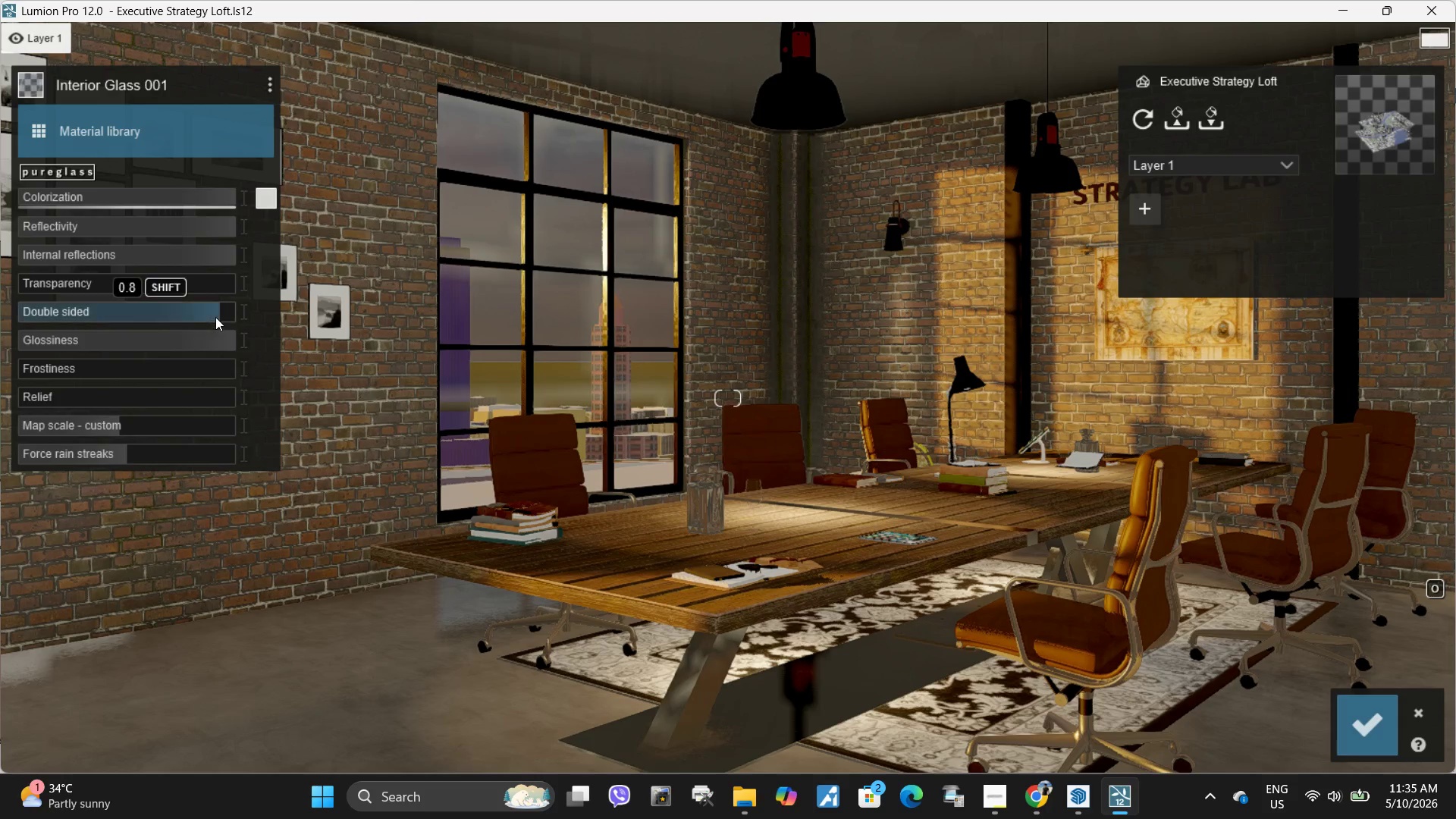 
left_click_drag(start_coordinate=[217, 315], to_coordinate=[206, 320])
 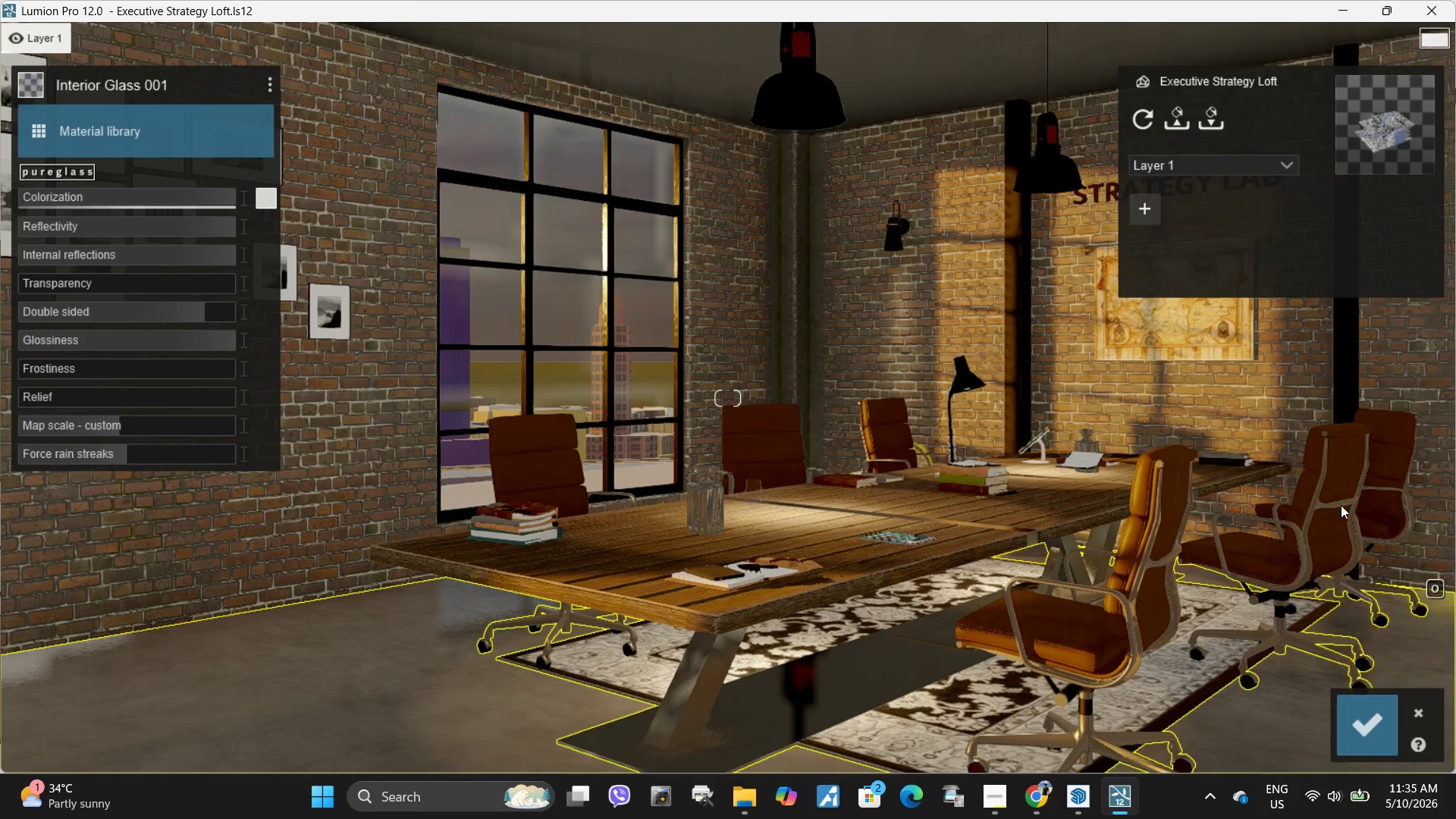 
left_click([1382, 729])
 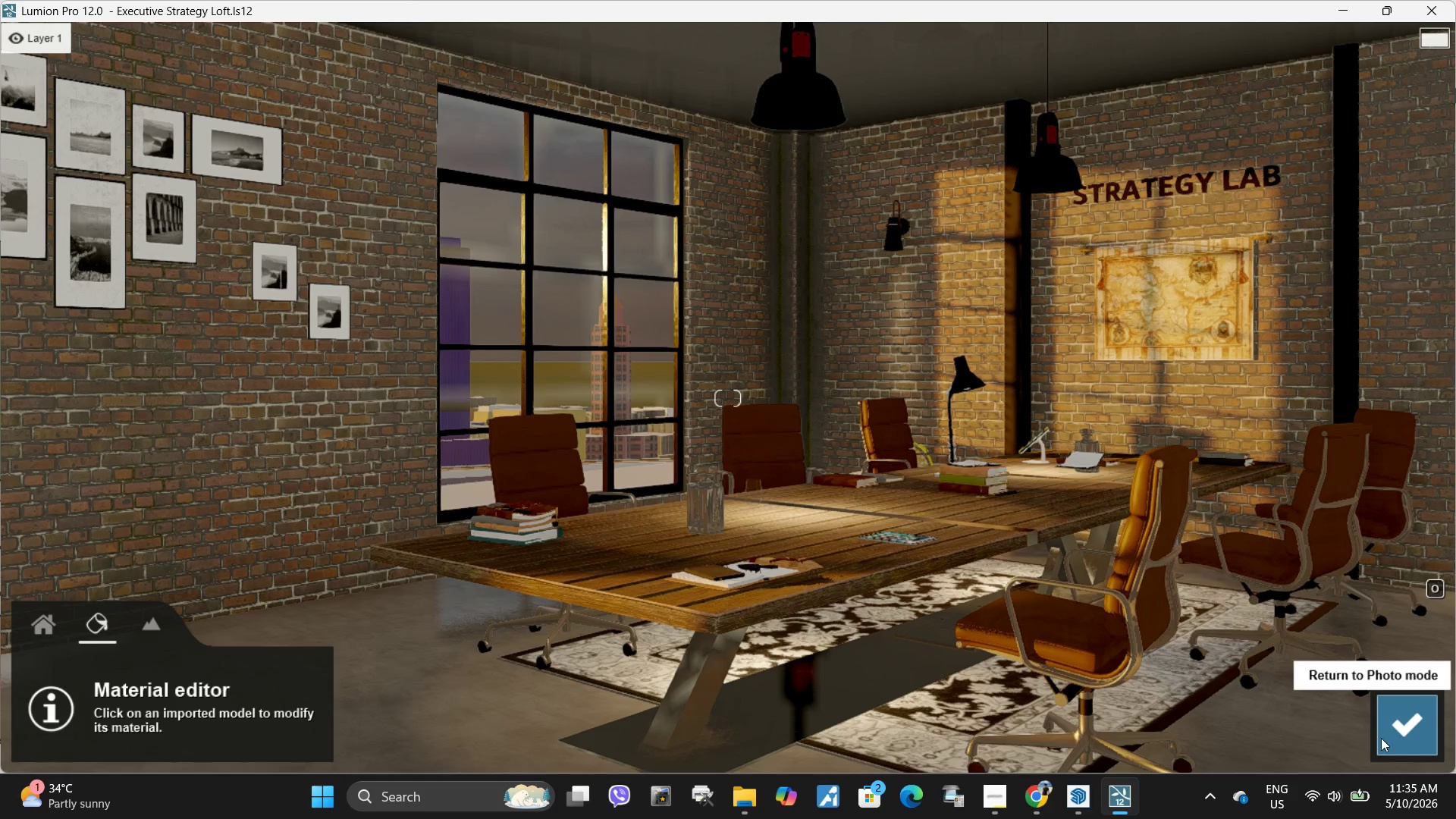 
left_click([1403, 728])
 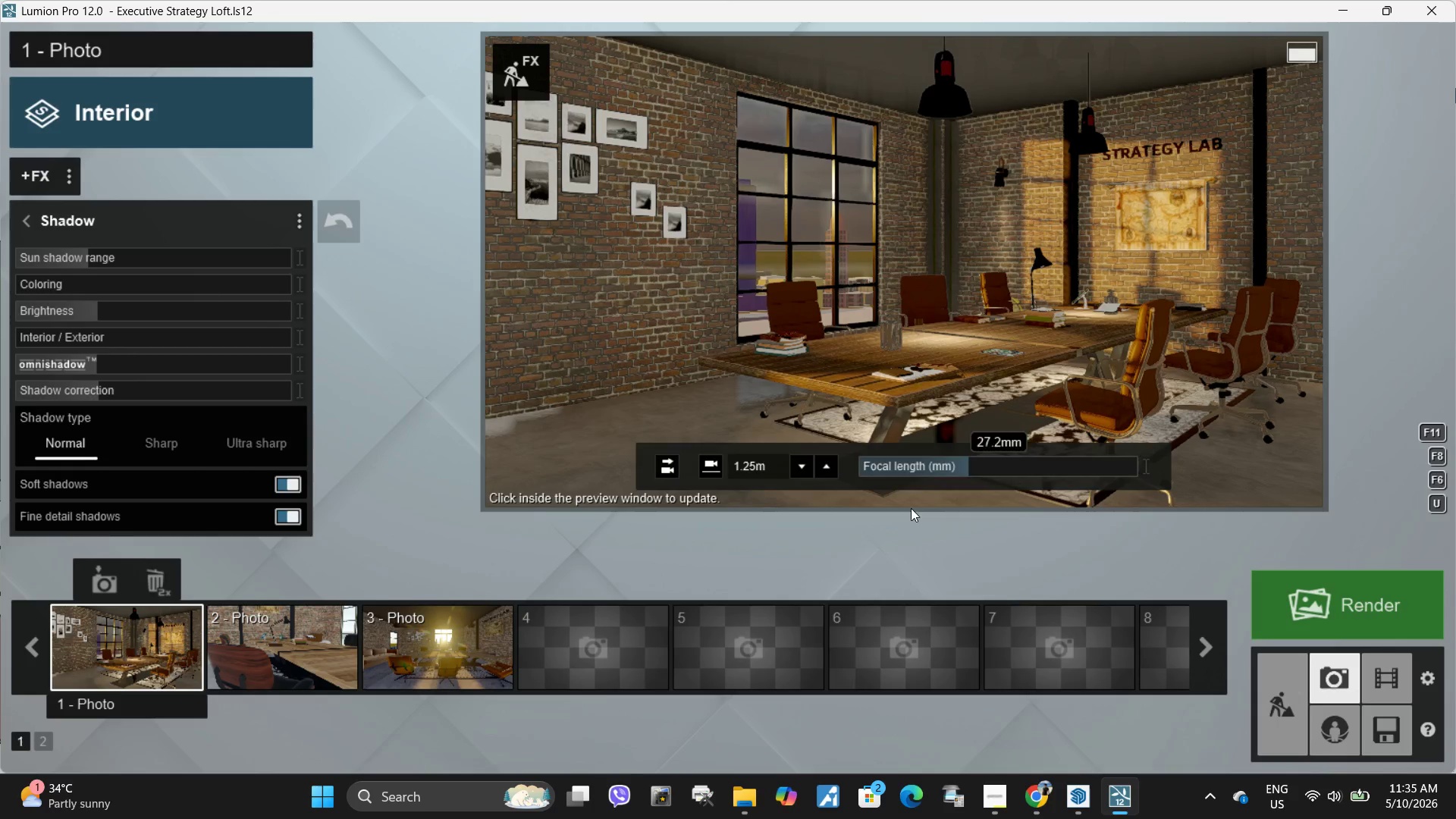 
double_click([1102, 286])
 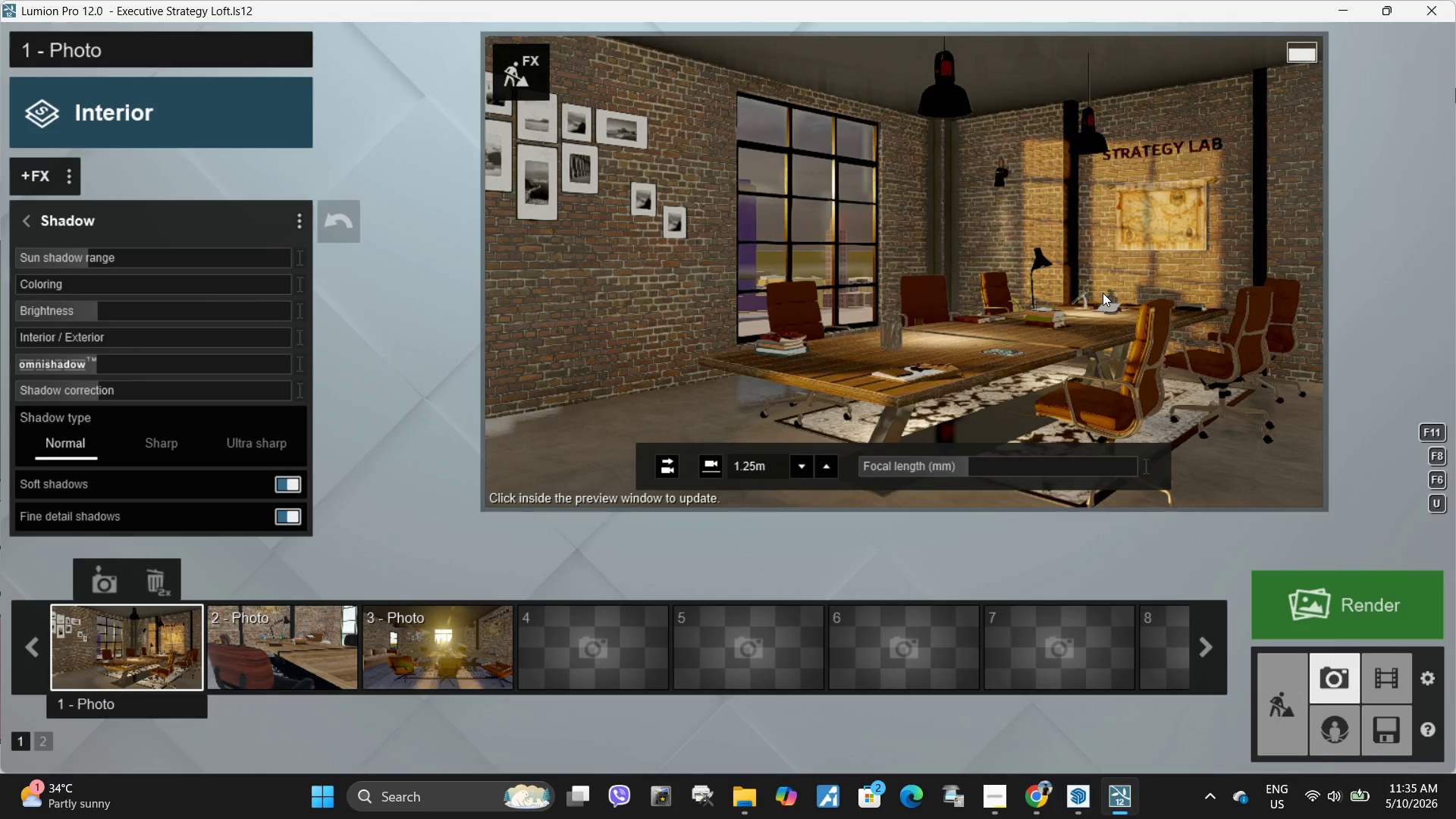 
left_click([1103, 293])
 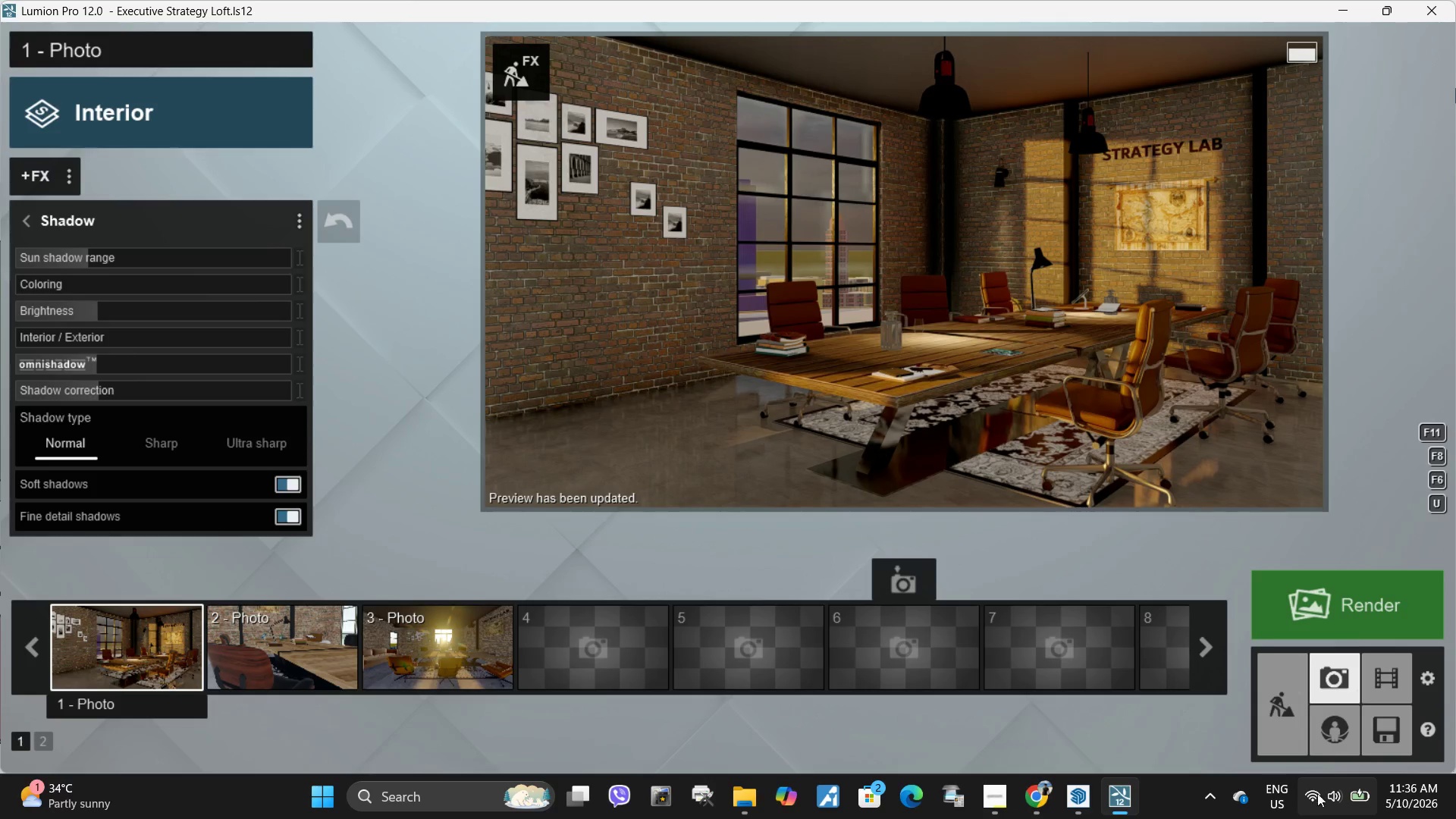 
wait(6.14)
 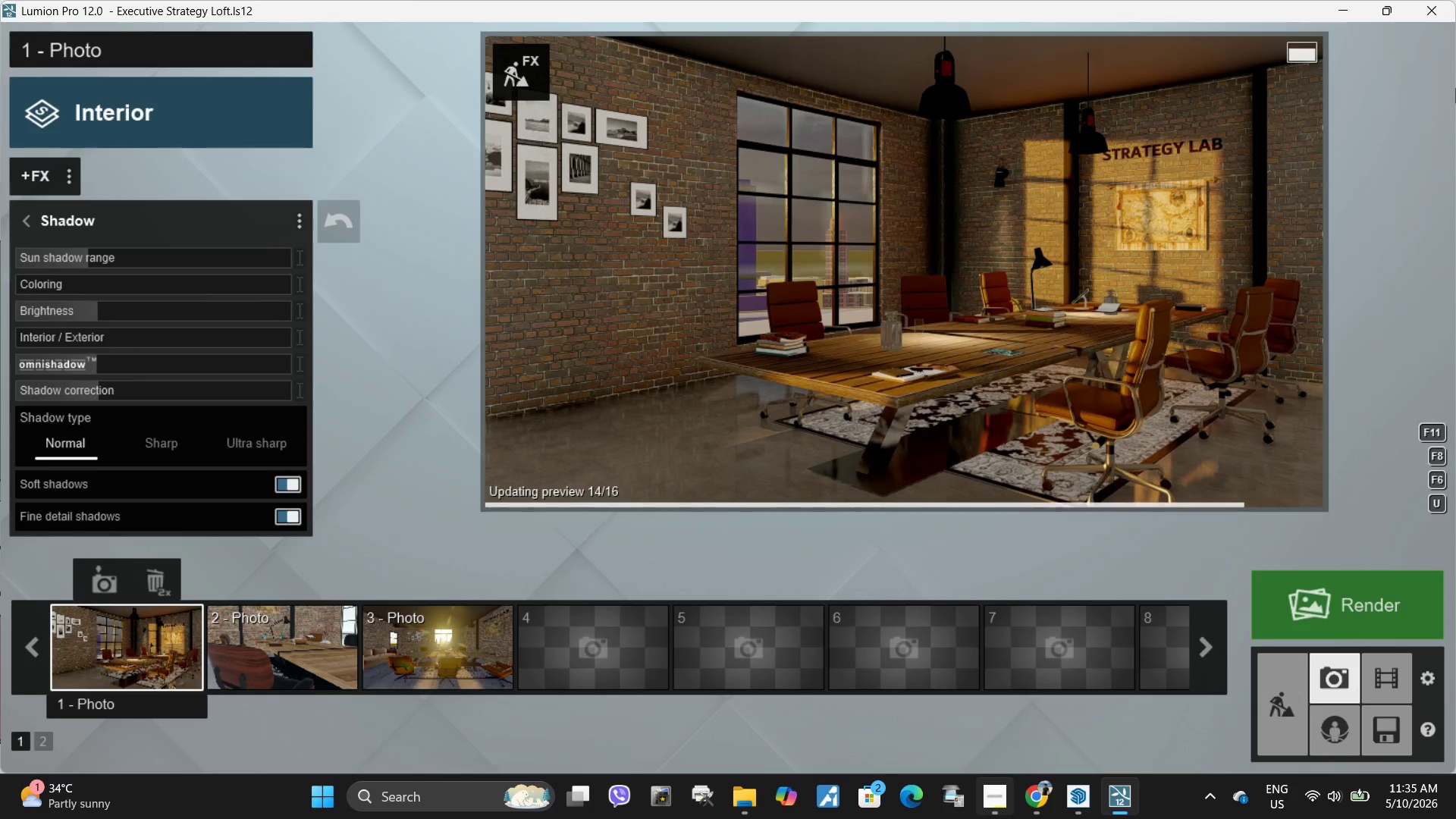 
hold_key(key=W, duration=0.7)
 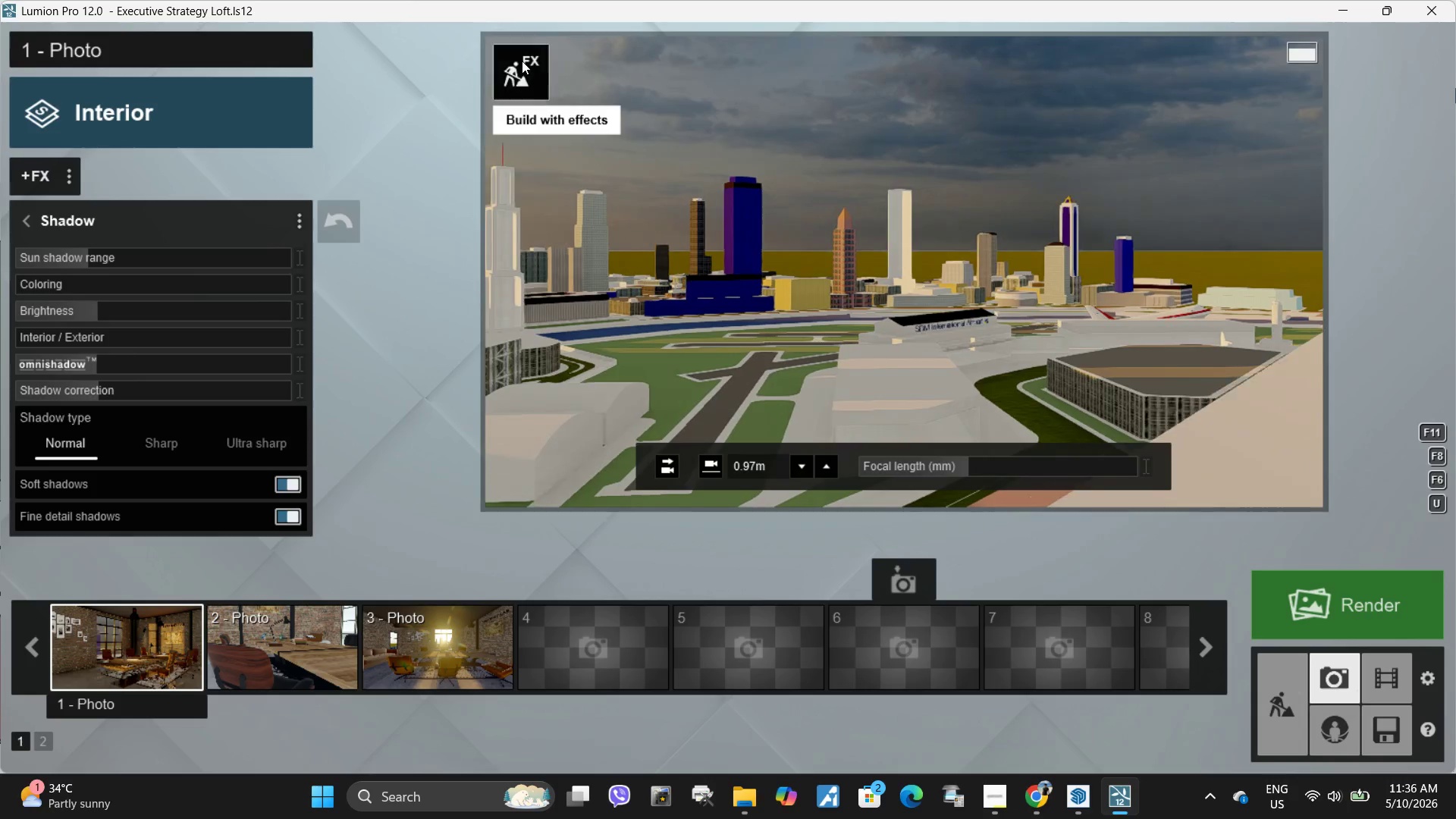 
hold_key(key=ShiftLeft, duration=0.77)
 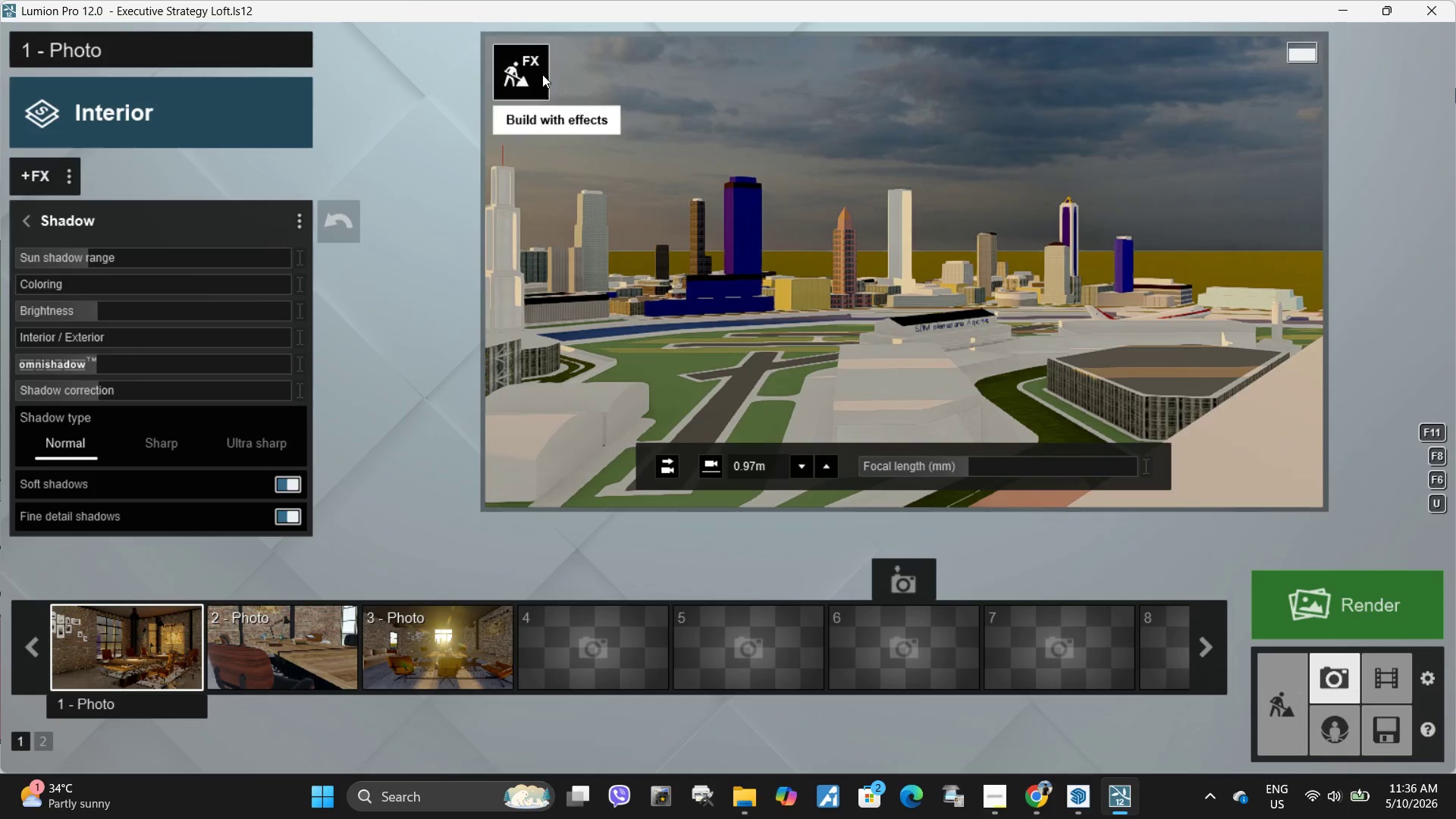 
hold_key(key=A, duration=0.48)
 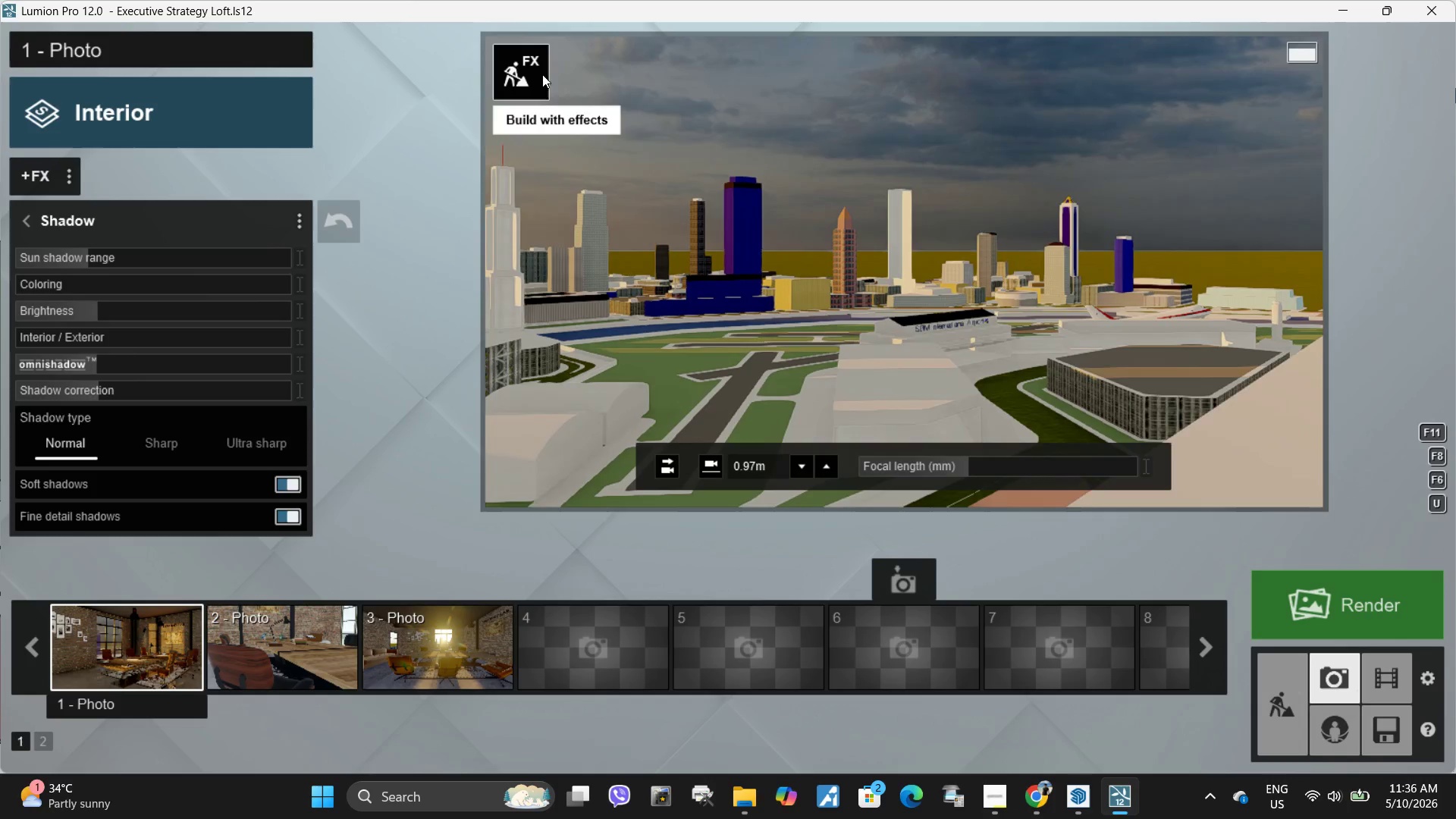 
left_click([531, 71])
 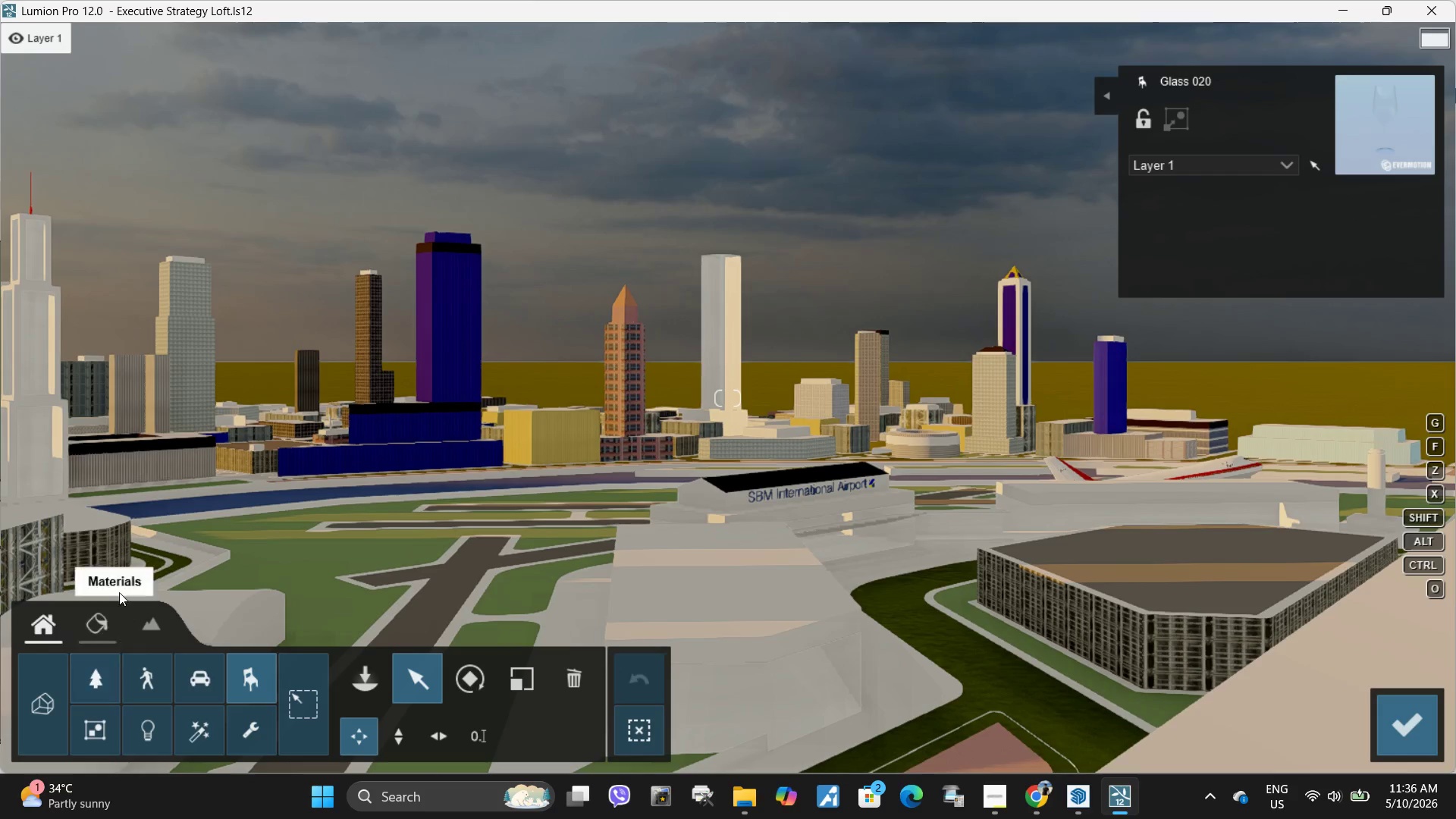 
left_click([111, 629])
 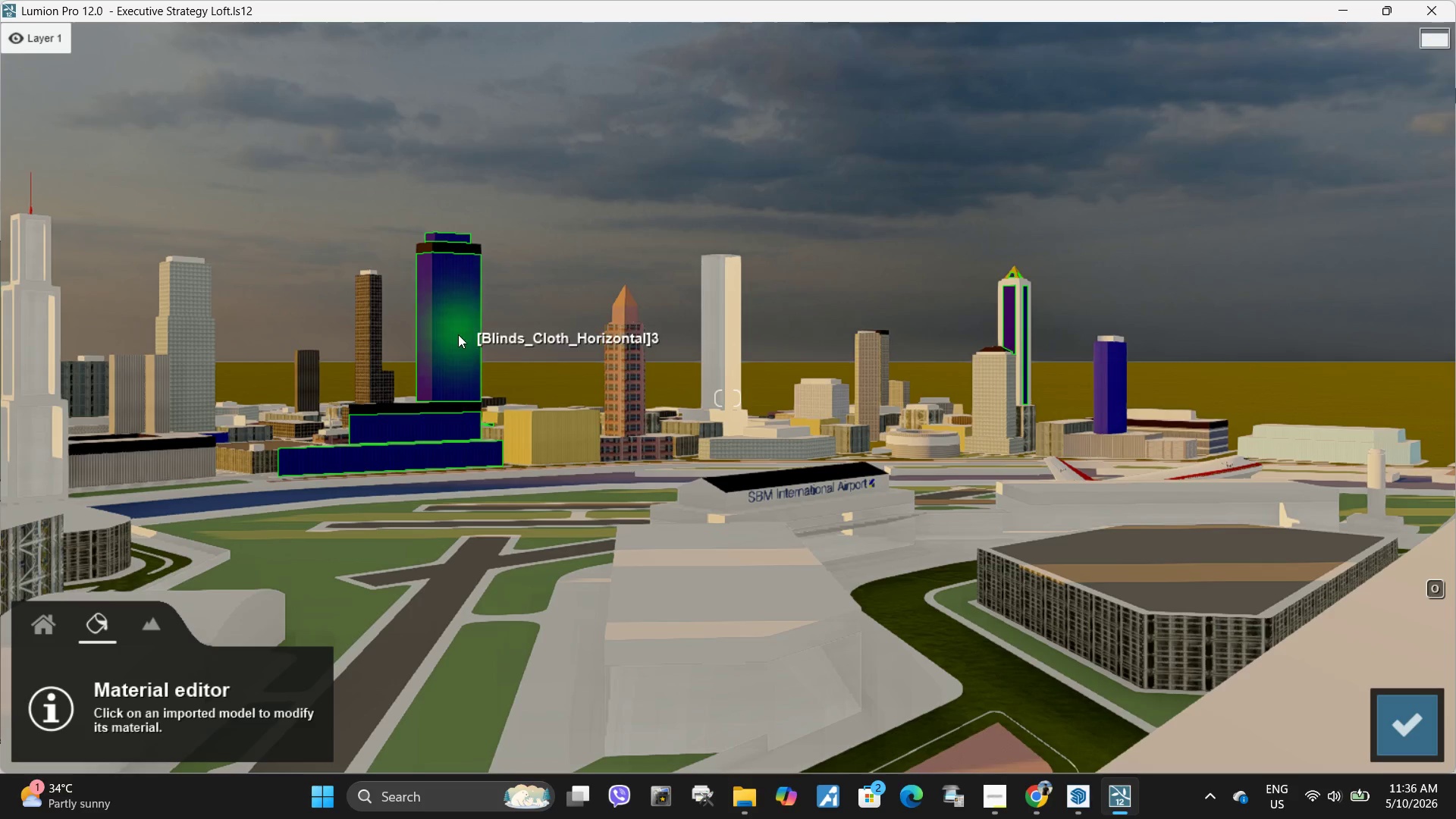 
left_click([458, 334])
 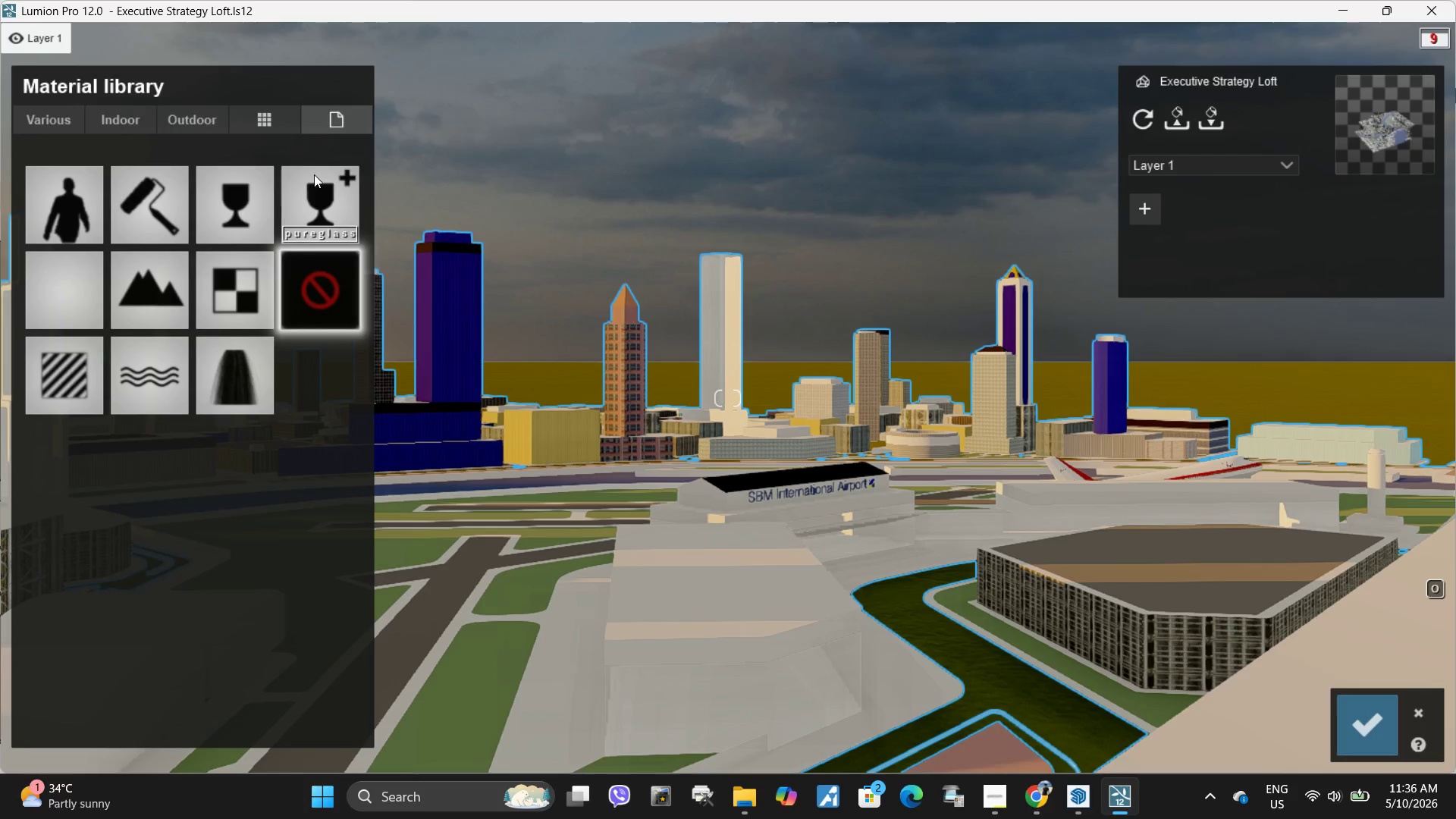 
left_click([104, 123])
 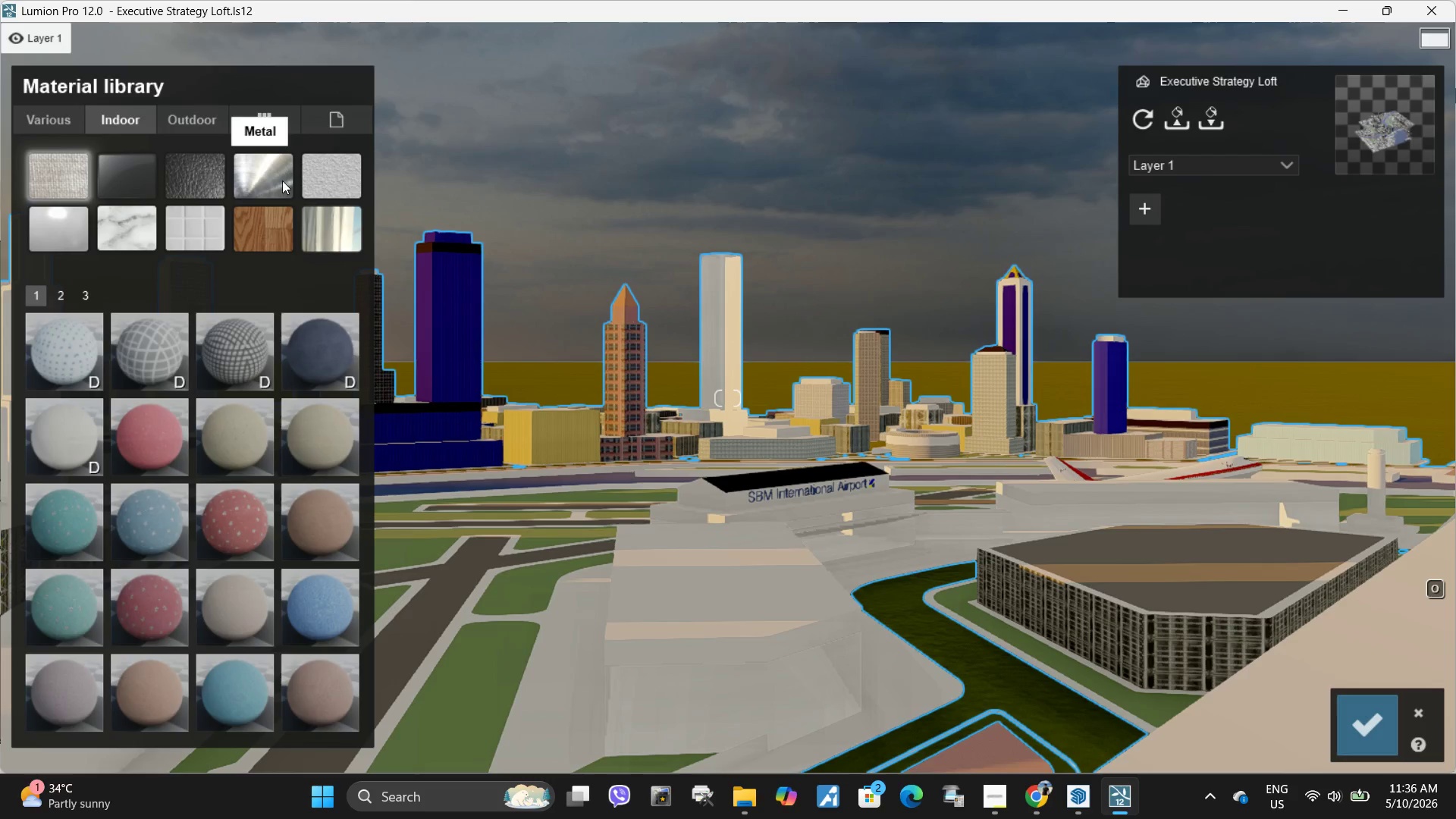 
left_click([334, 191])
 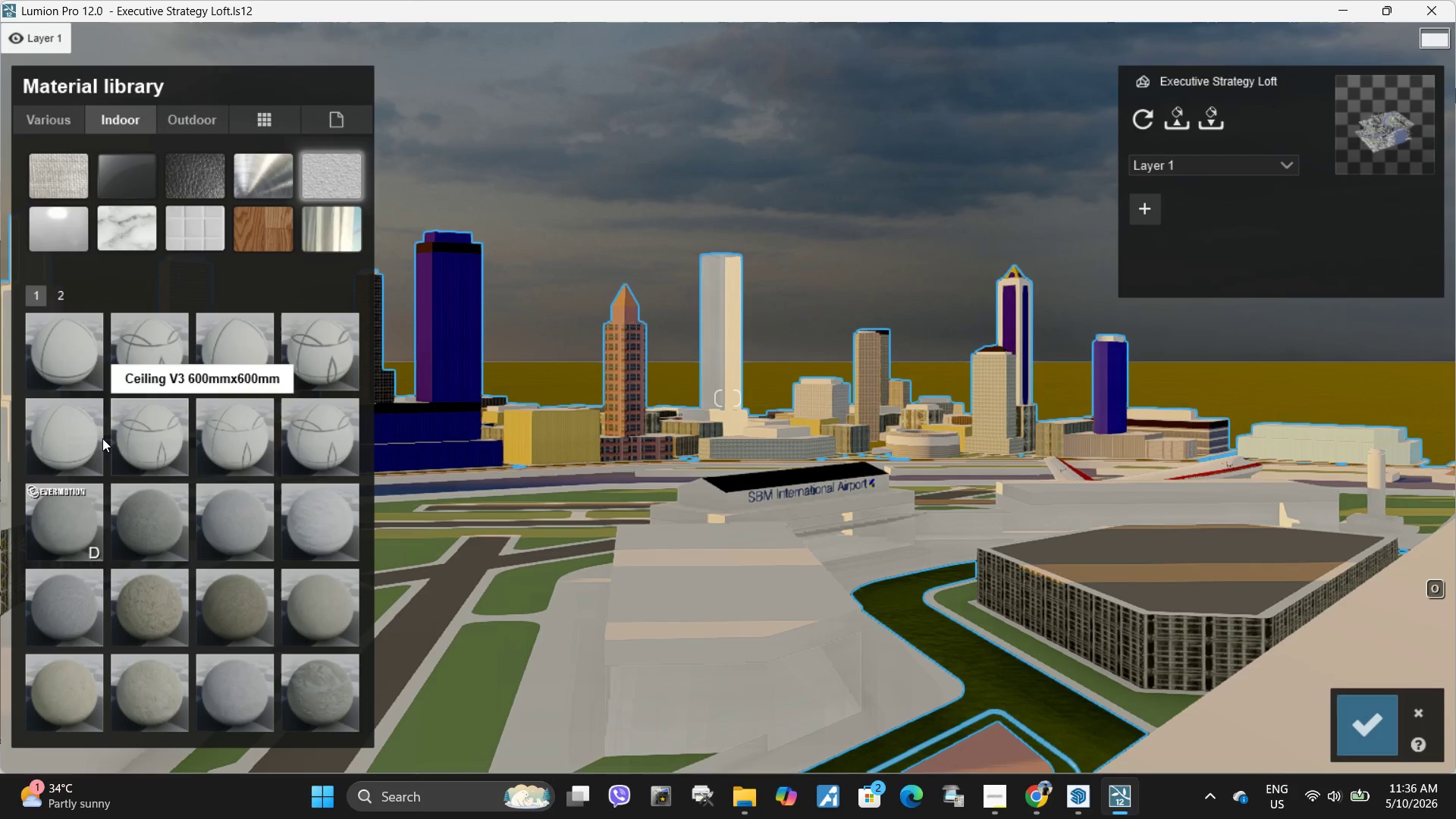 
left_click([74, 436])
 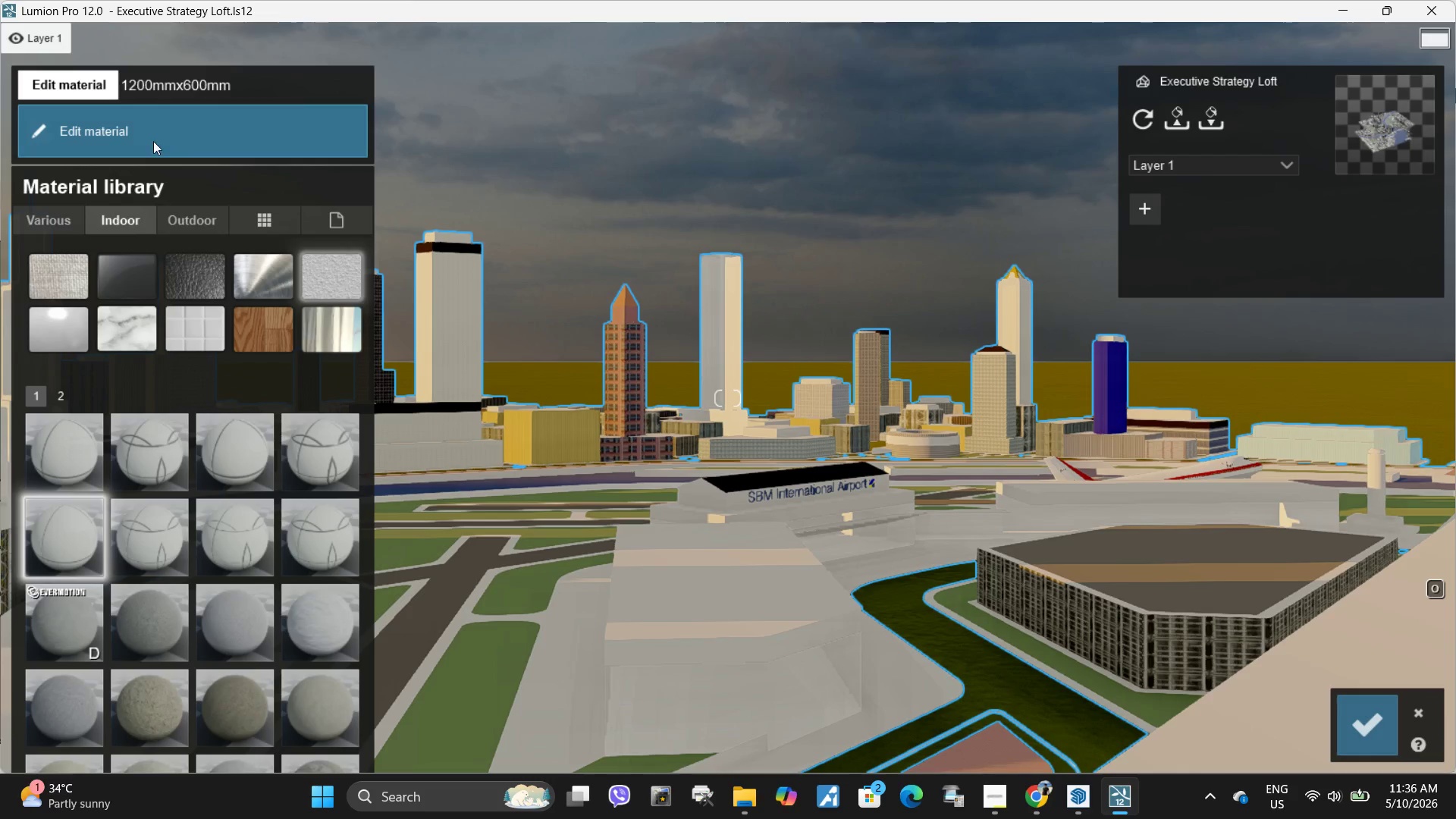 
left_click([143, 121])
 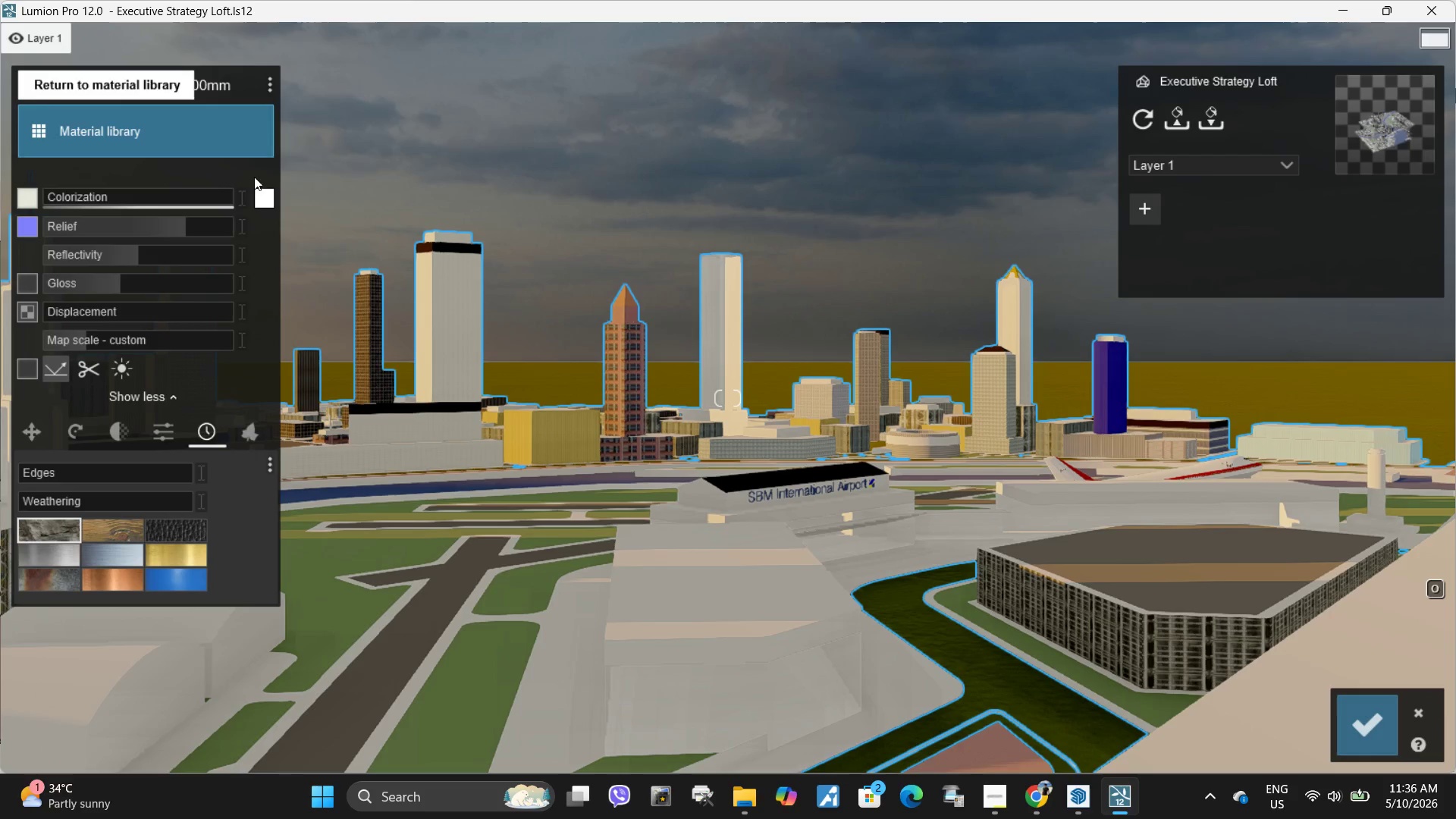 
left_click([266, 202])
 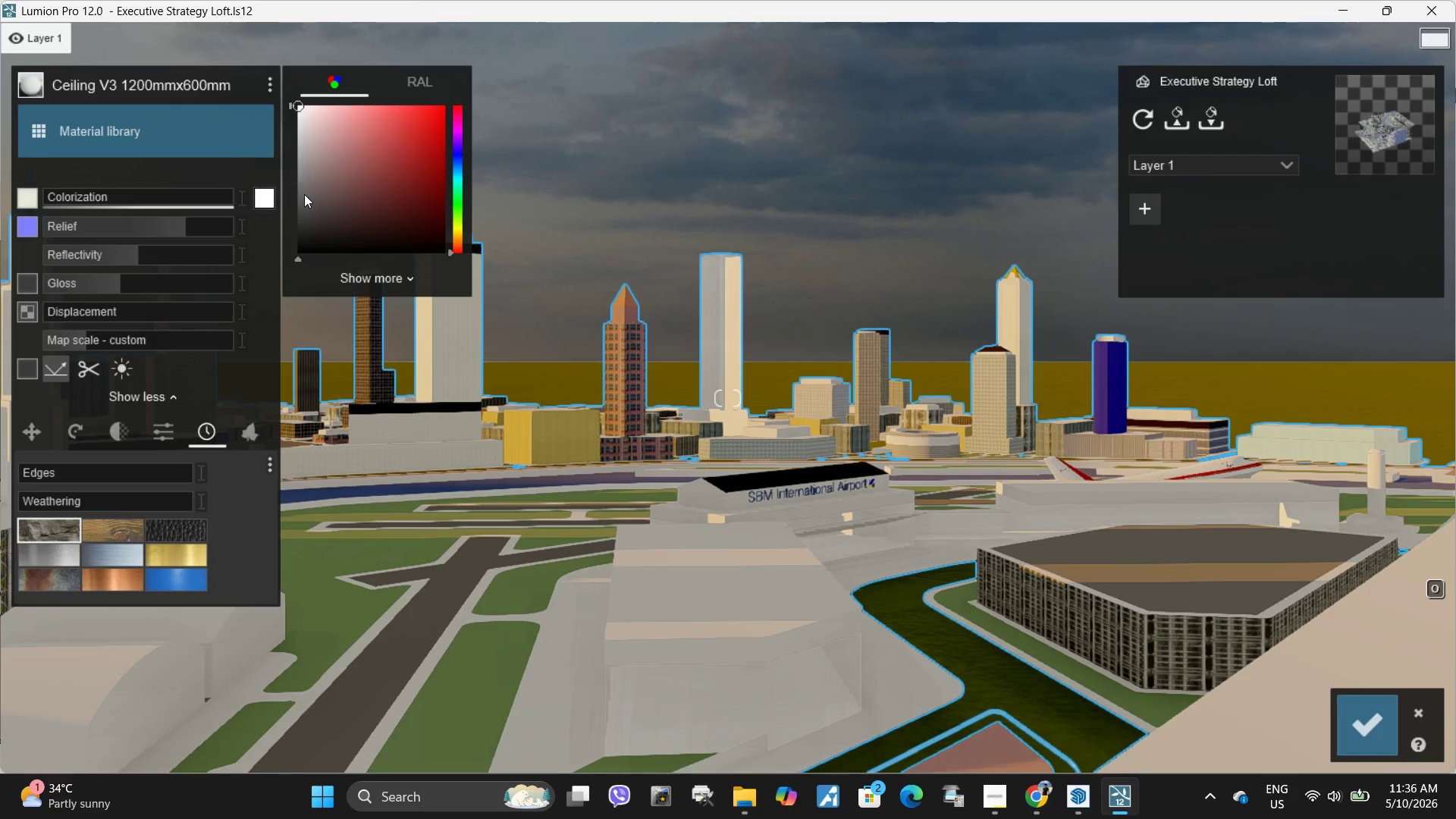 
left_click_drag(start_coordinate=[305, 196], to_coordinate=[302, 214])
 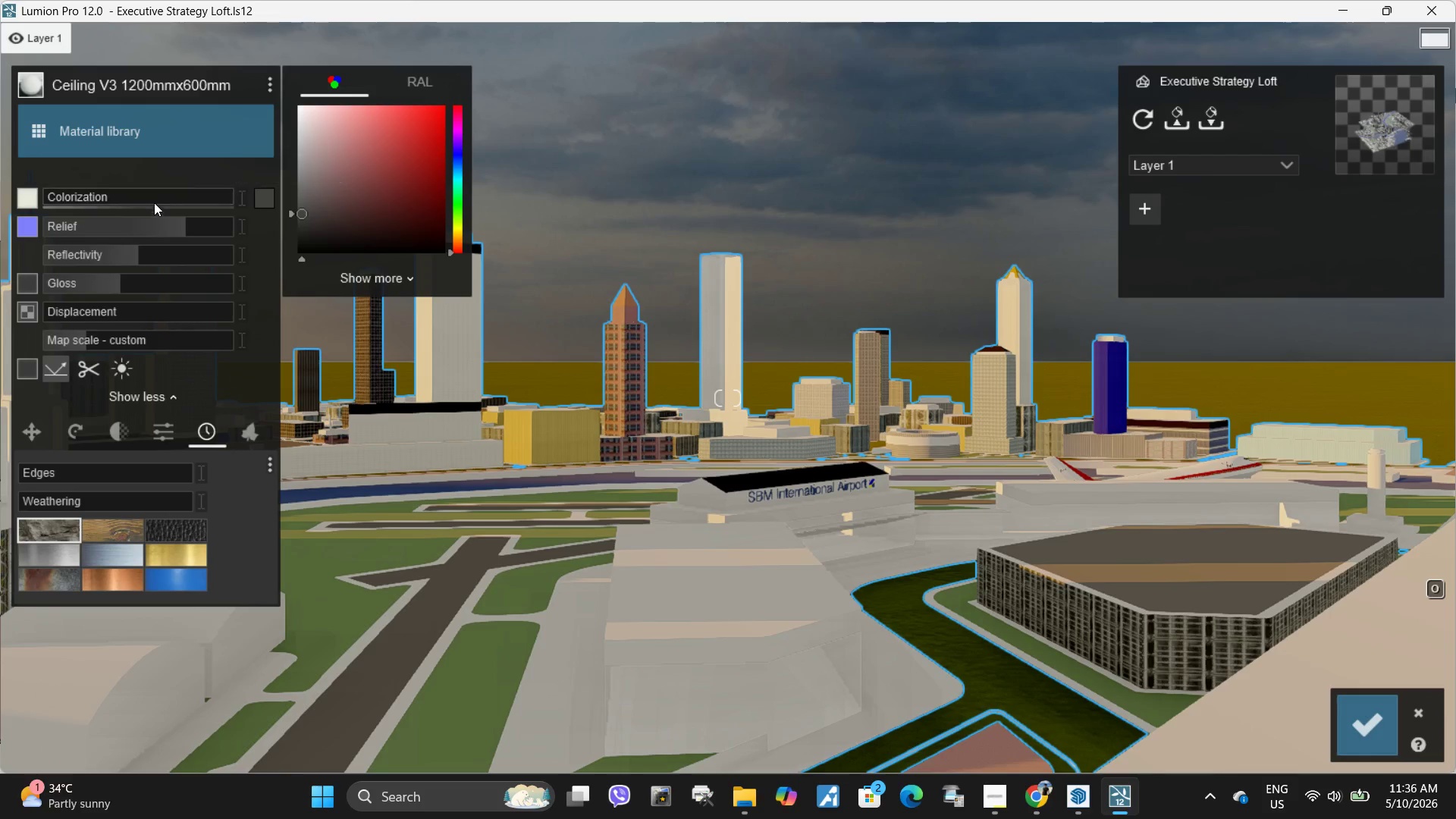 
left_click_drag(start_coordinate=[167, 194], to_coordinate=[221, 199])
 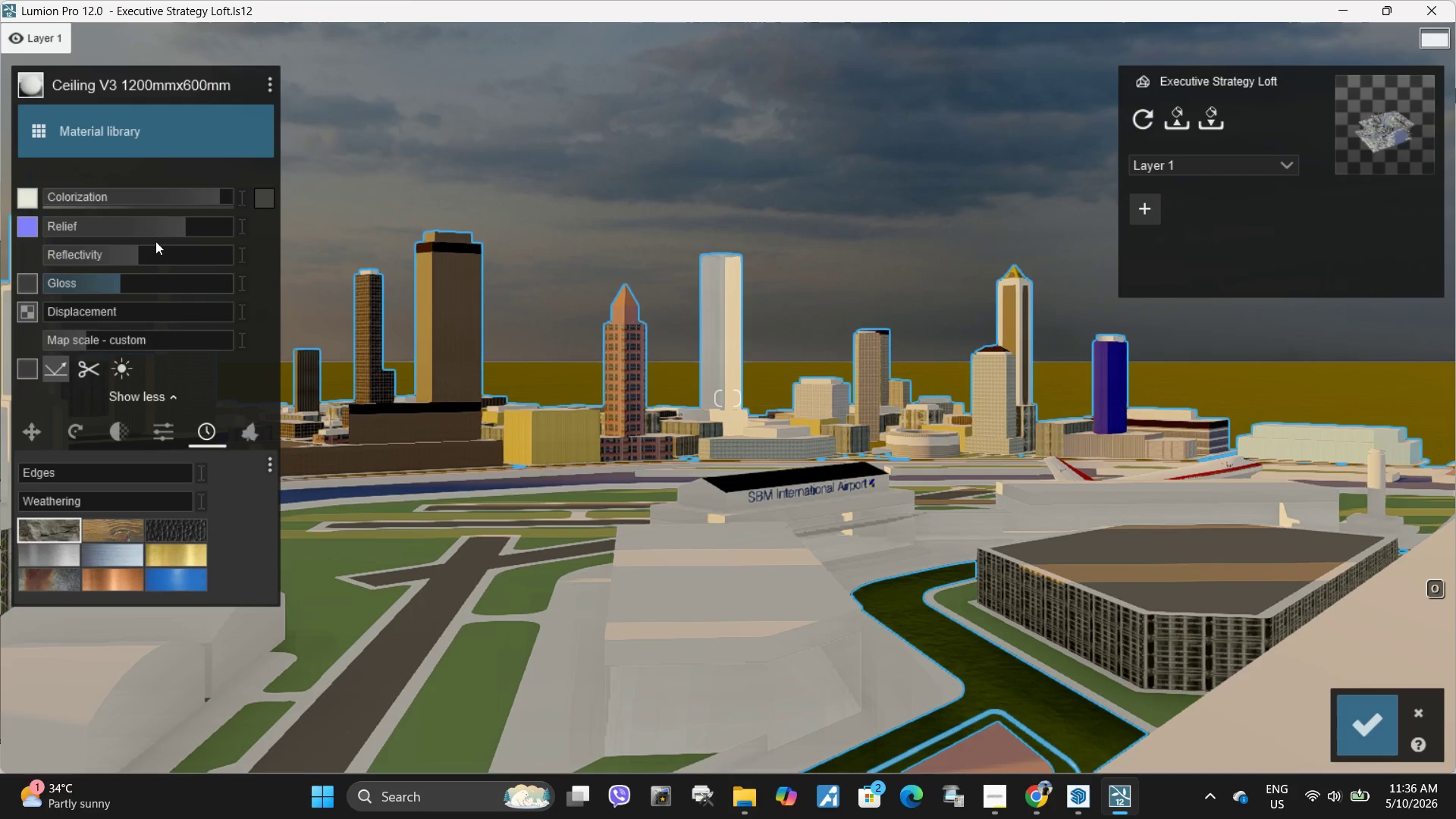 
left_click_drag(start_coordinate=[149, 262], to_coordinate=[248, 264])
 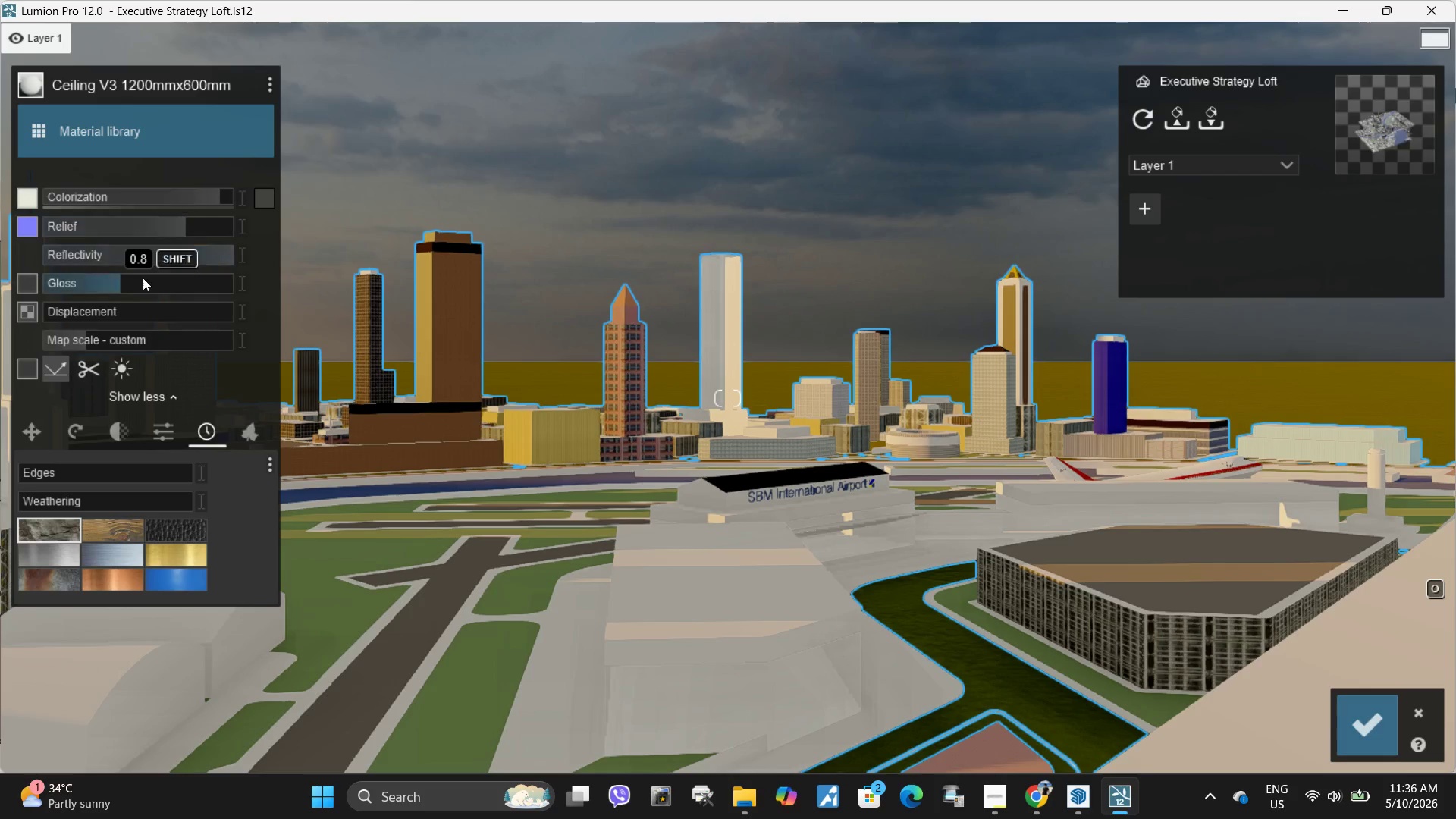 
left_click_drag(start_coordinate=[140, 282], to_coordinate=[322, 284])
 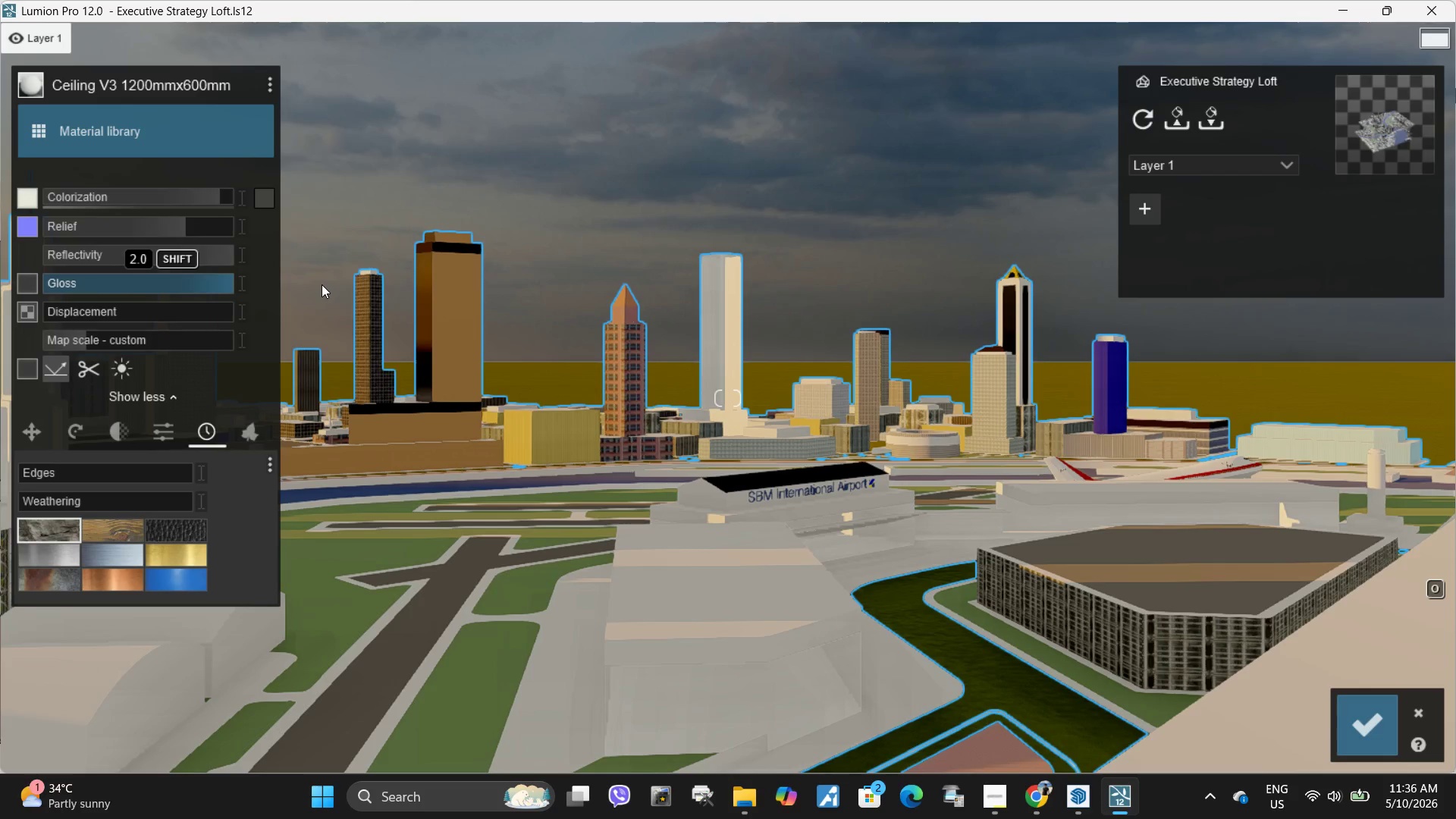 
hold_key(key=S, duration=1.62)
 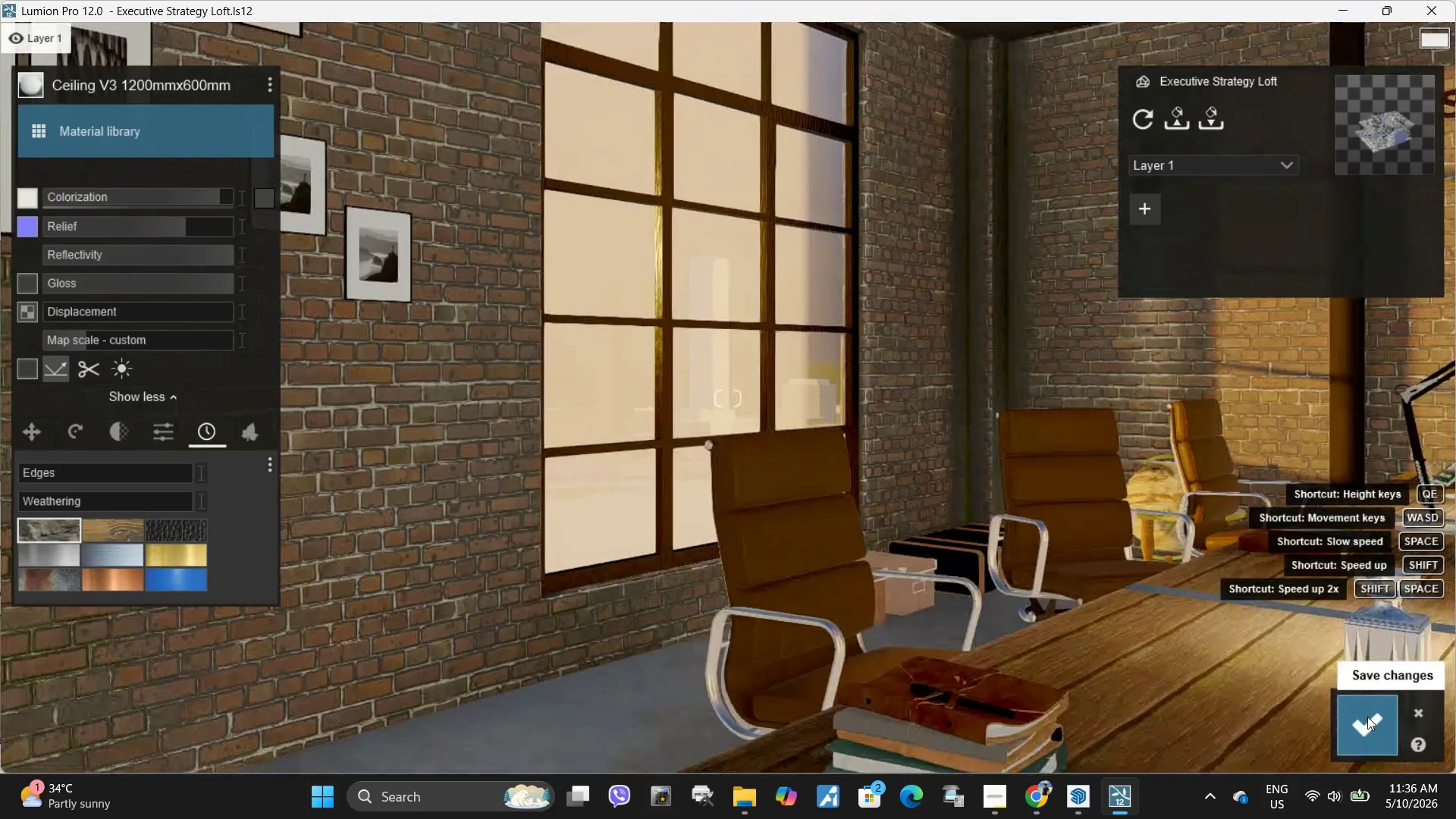 
hold_key(key=D, duration=0.33)
 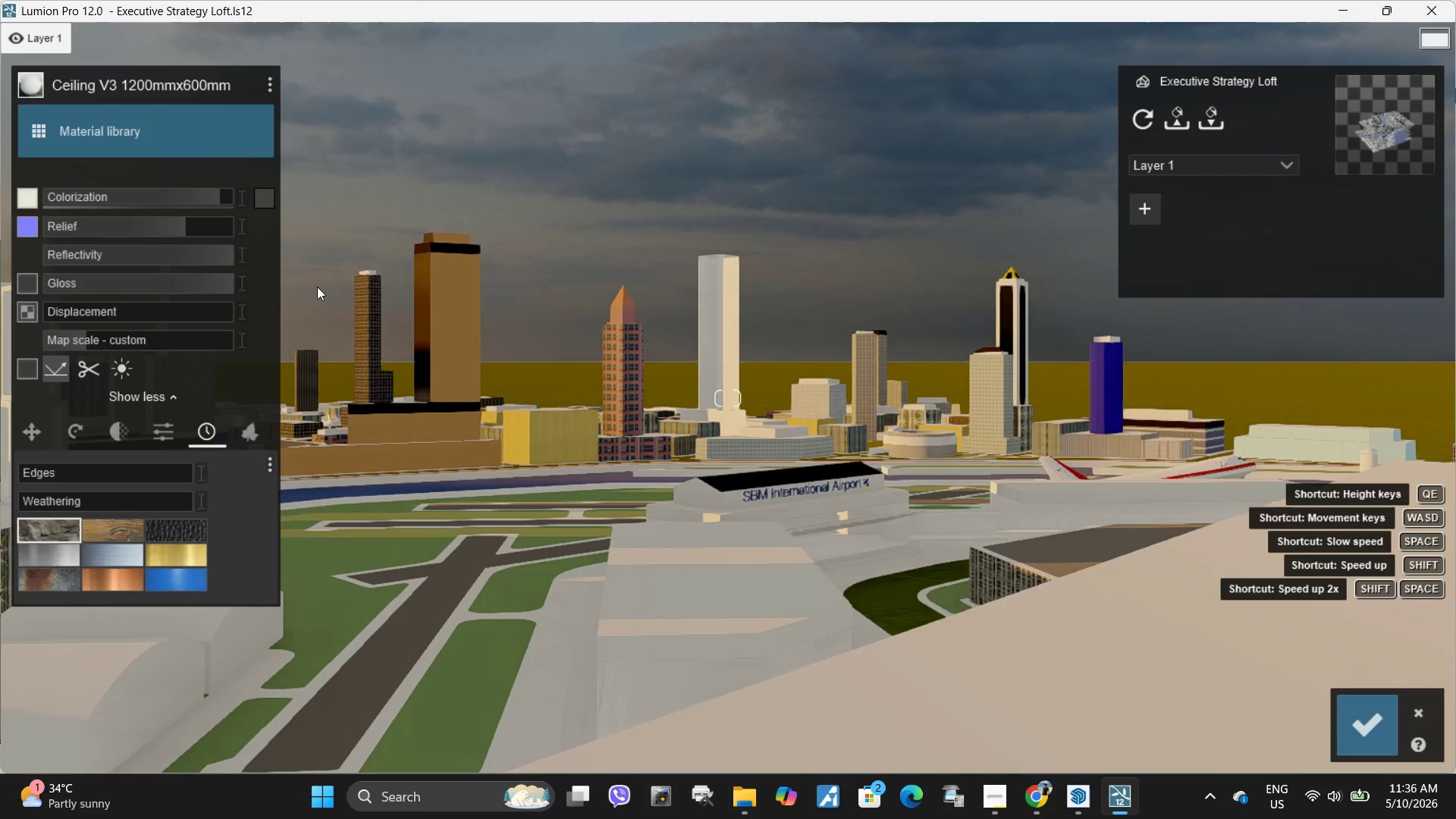 
hold_key(key=D, duration=0.97)
 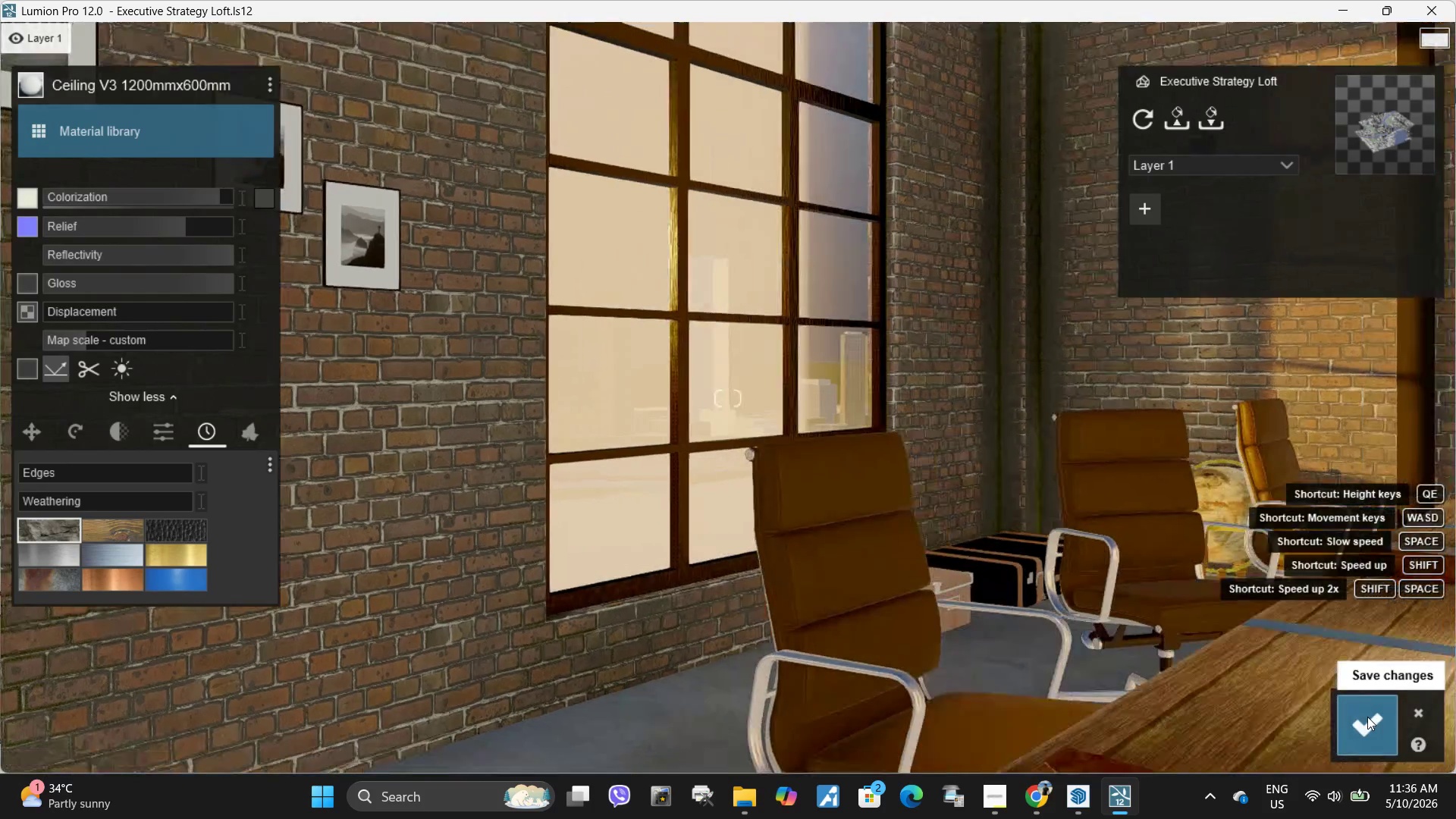 
key(S)
 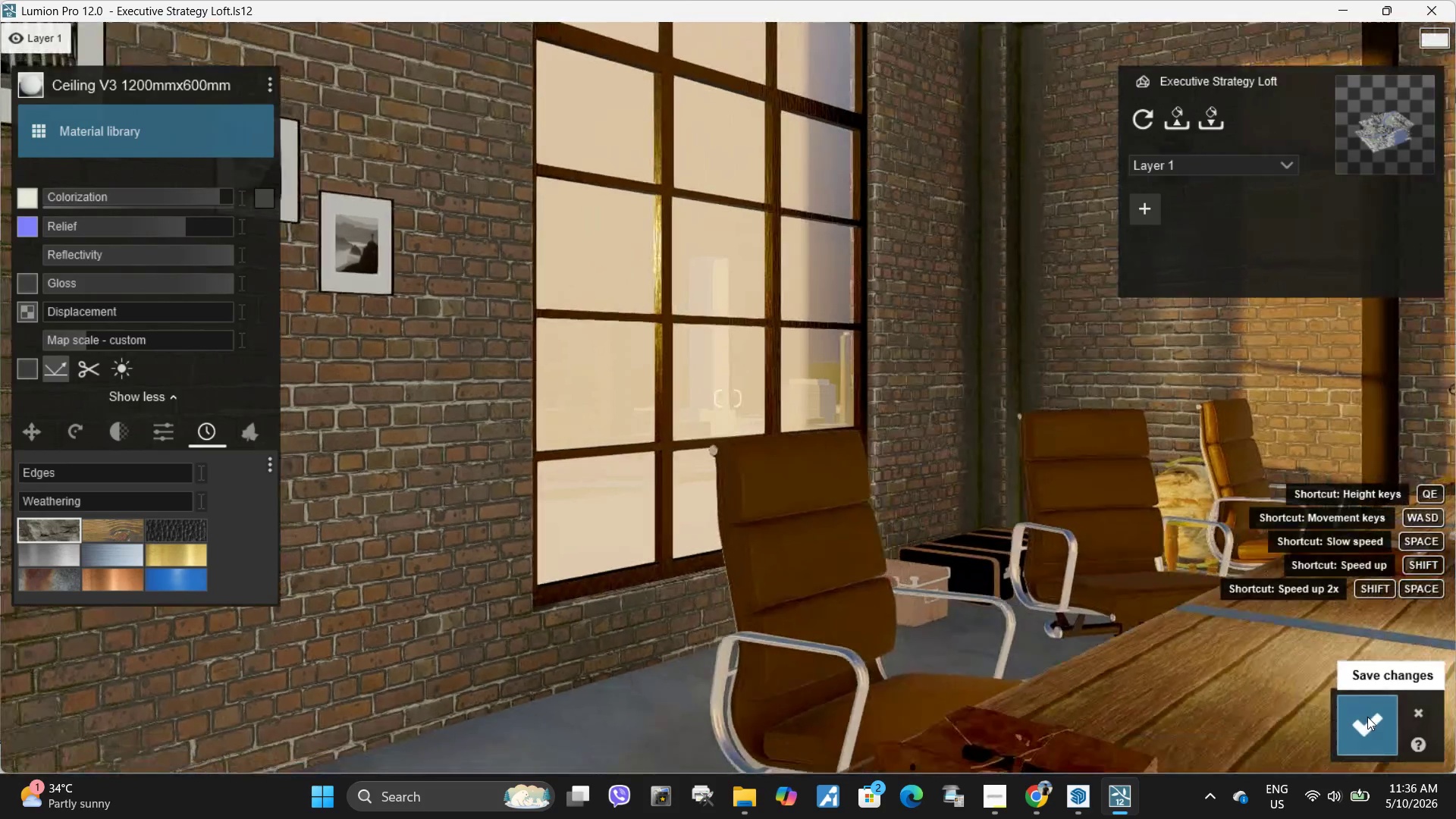 
left_click([1367, 717])
 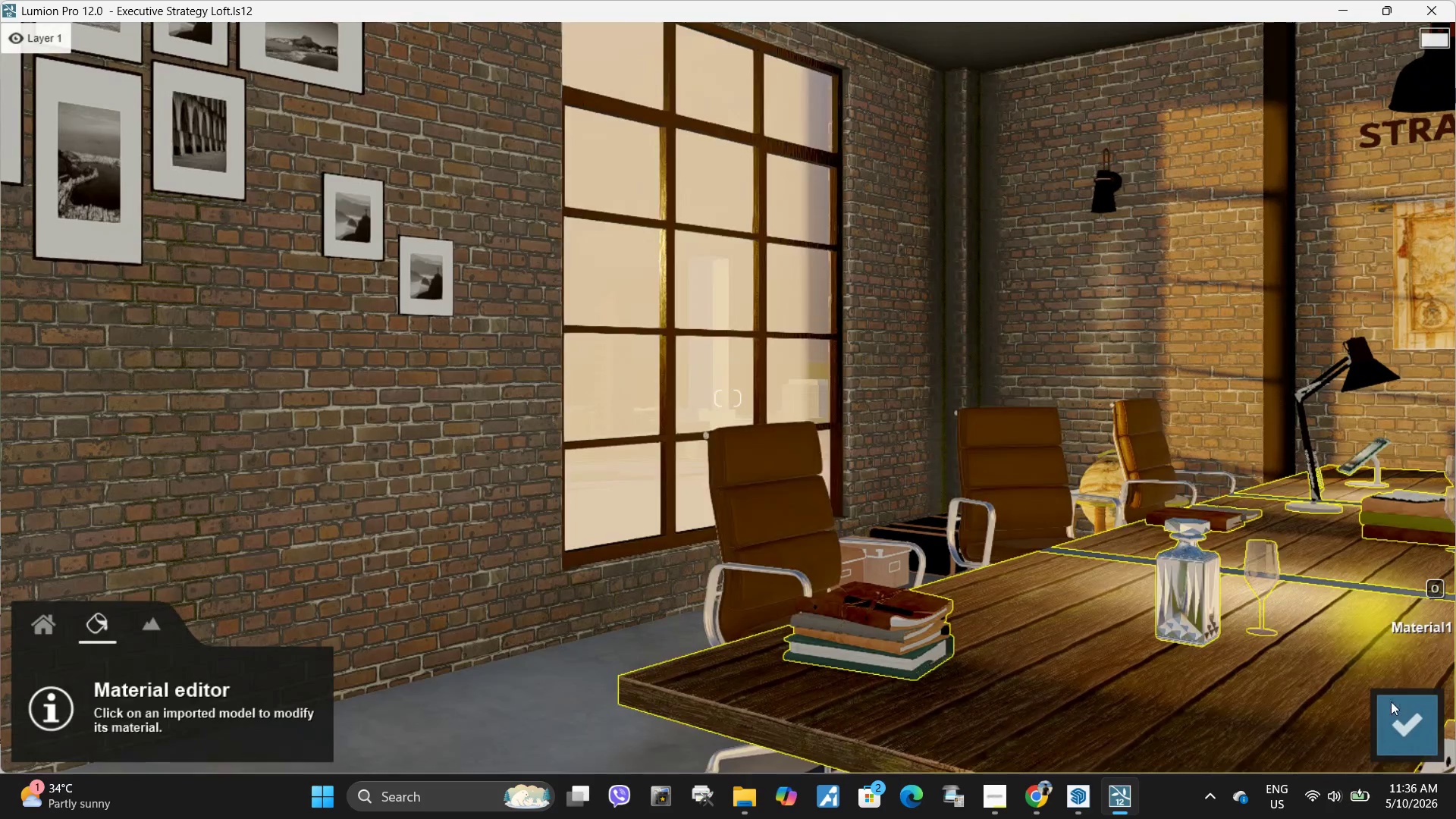 
left_click([1403, 726])
 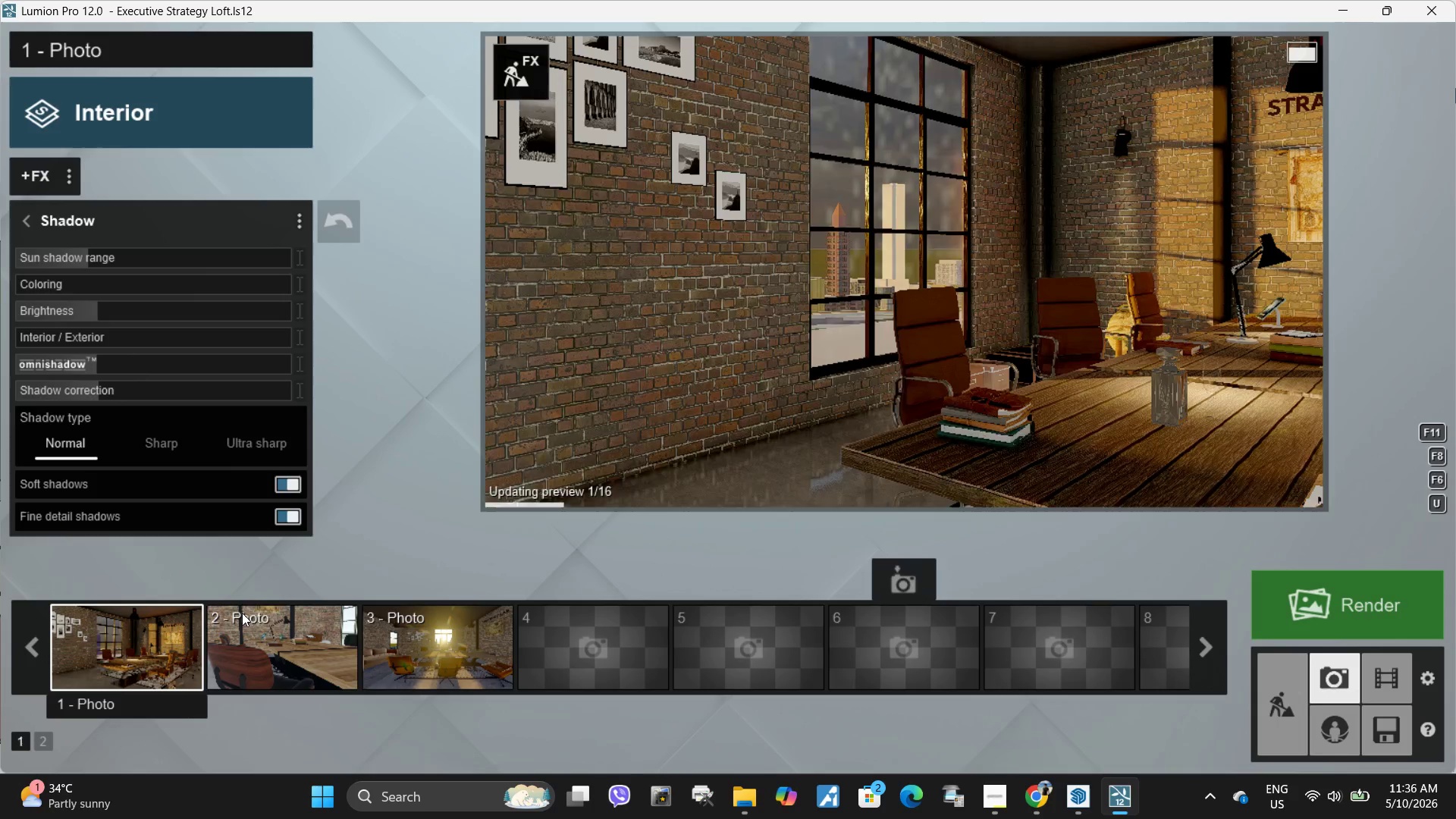 
left_click([133, 656])
 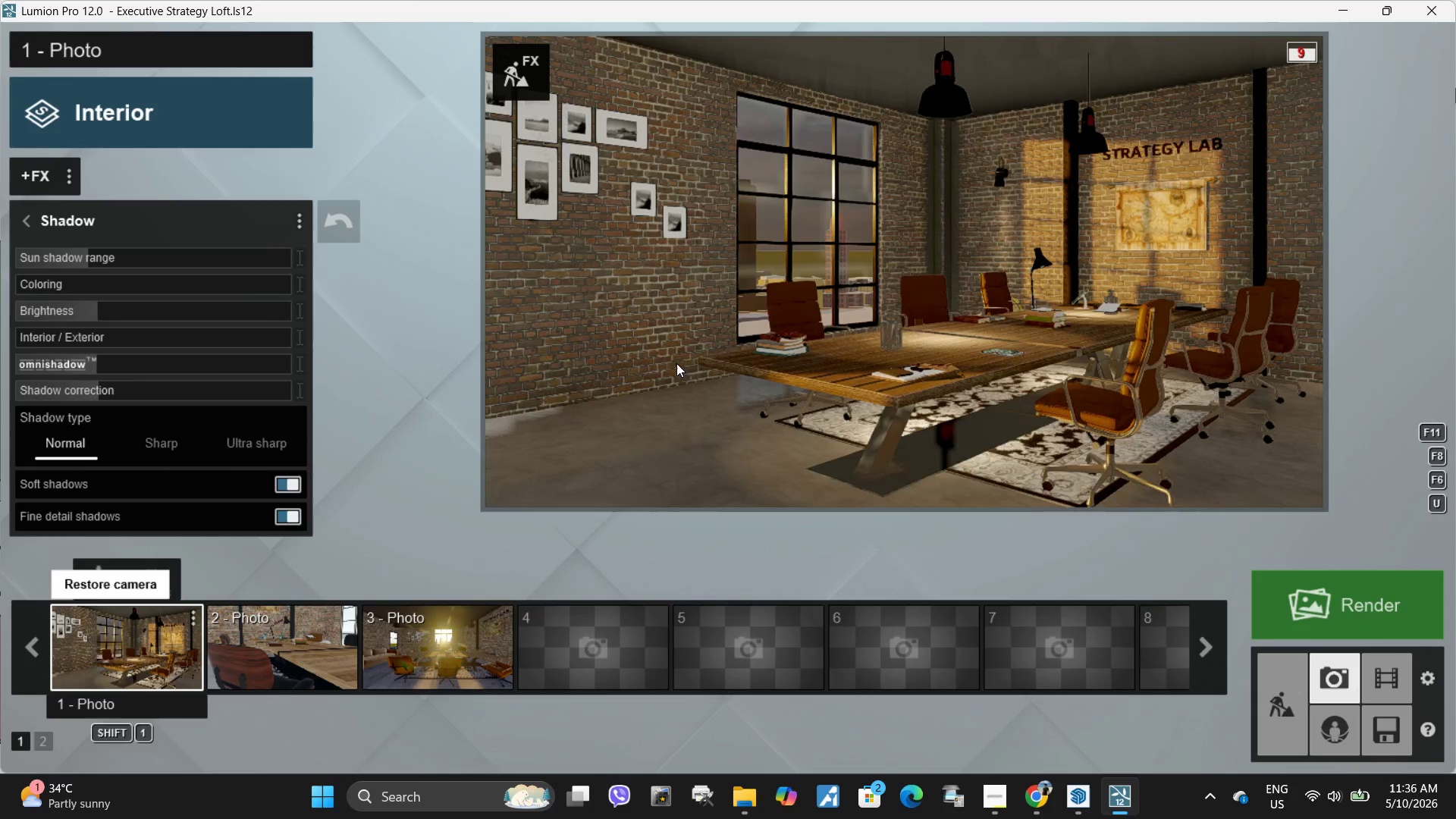 
left_click([745, 342])
 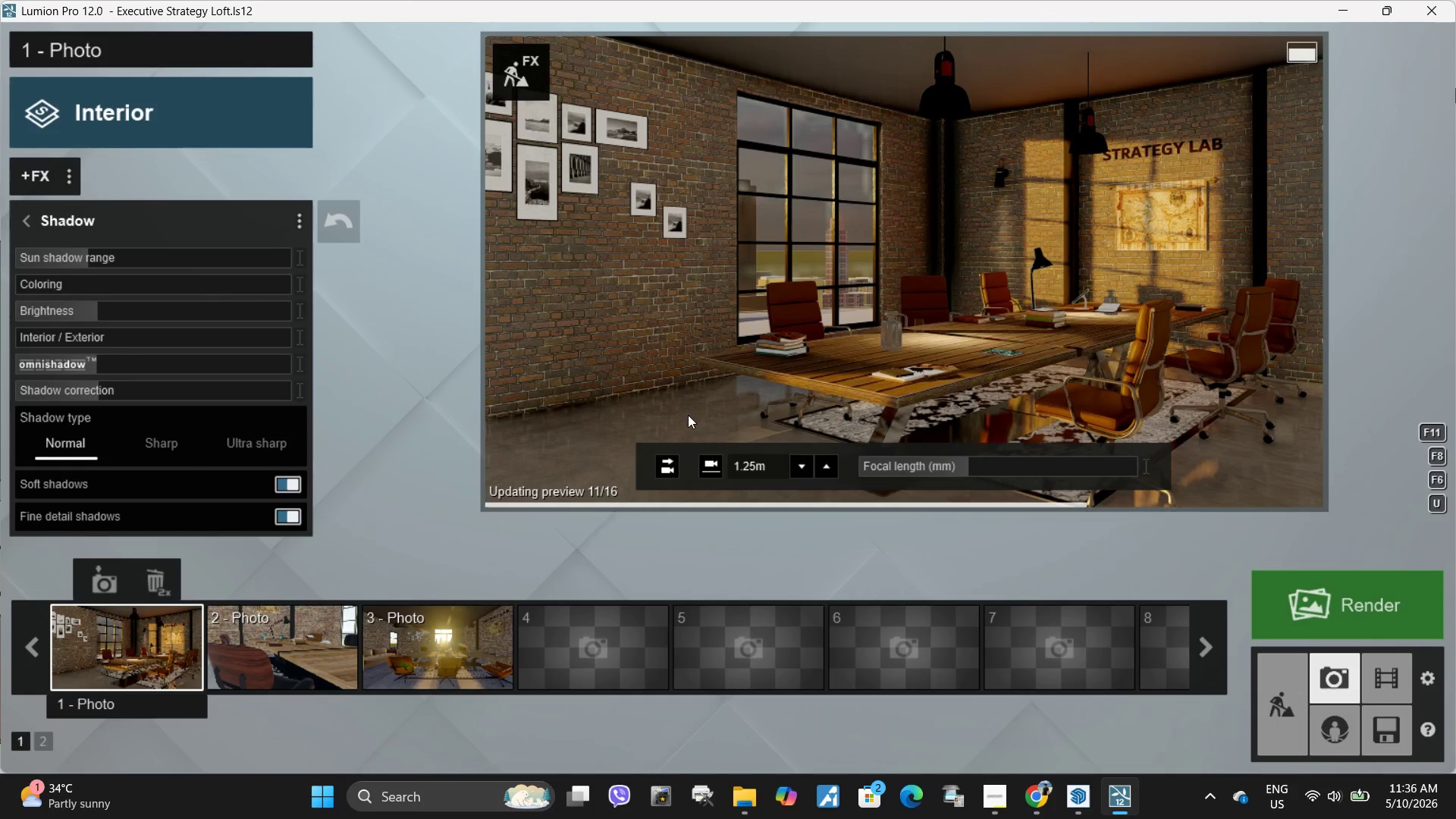 
hold_key(key=A, duration=0.8)
 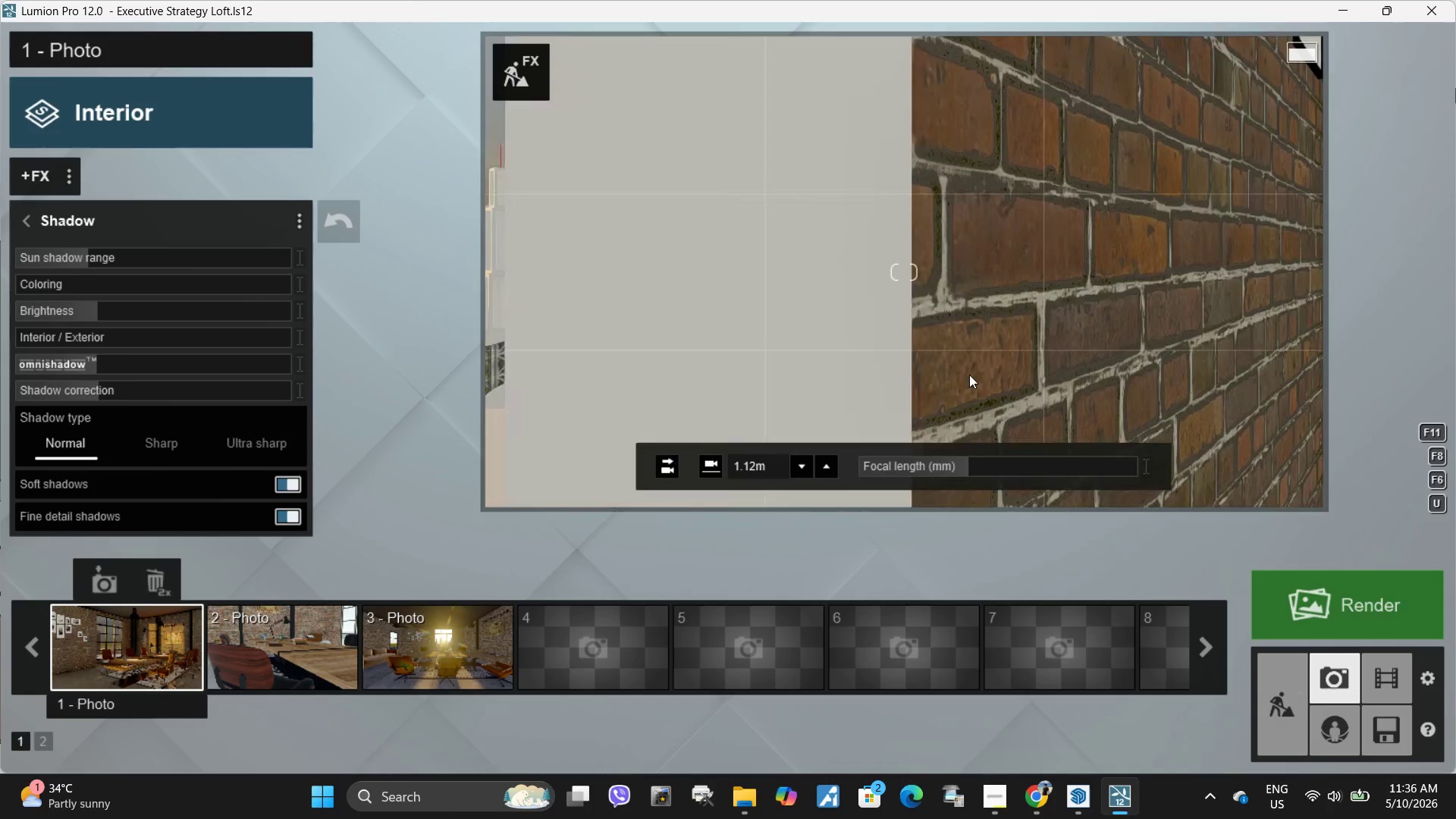 
hold_key(key=W, duration=1.17)
 